 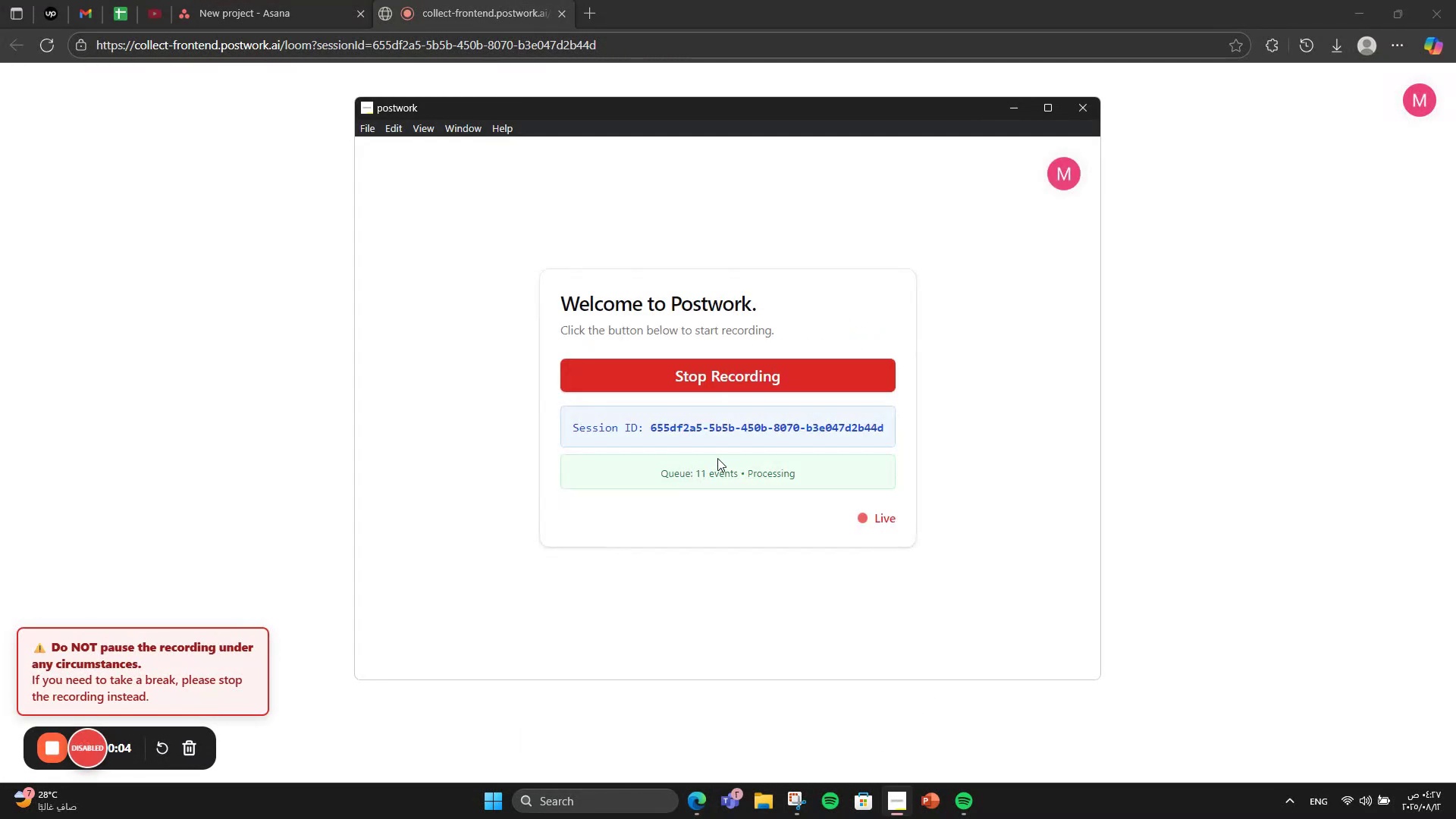 
left_click([89, 366])
 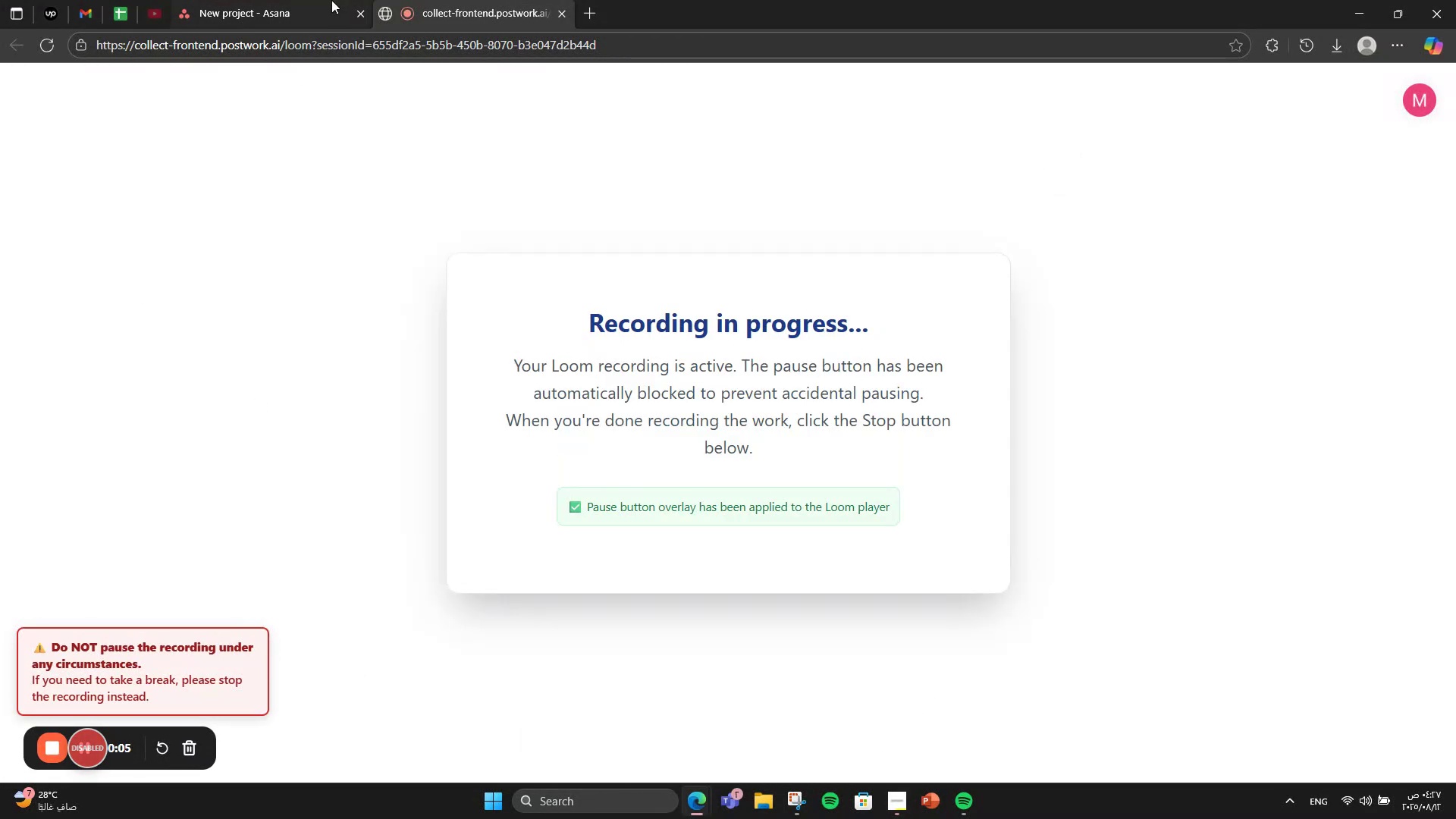 
left_click([292, 0])
 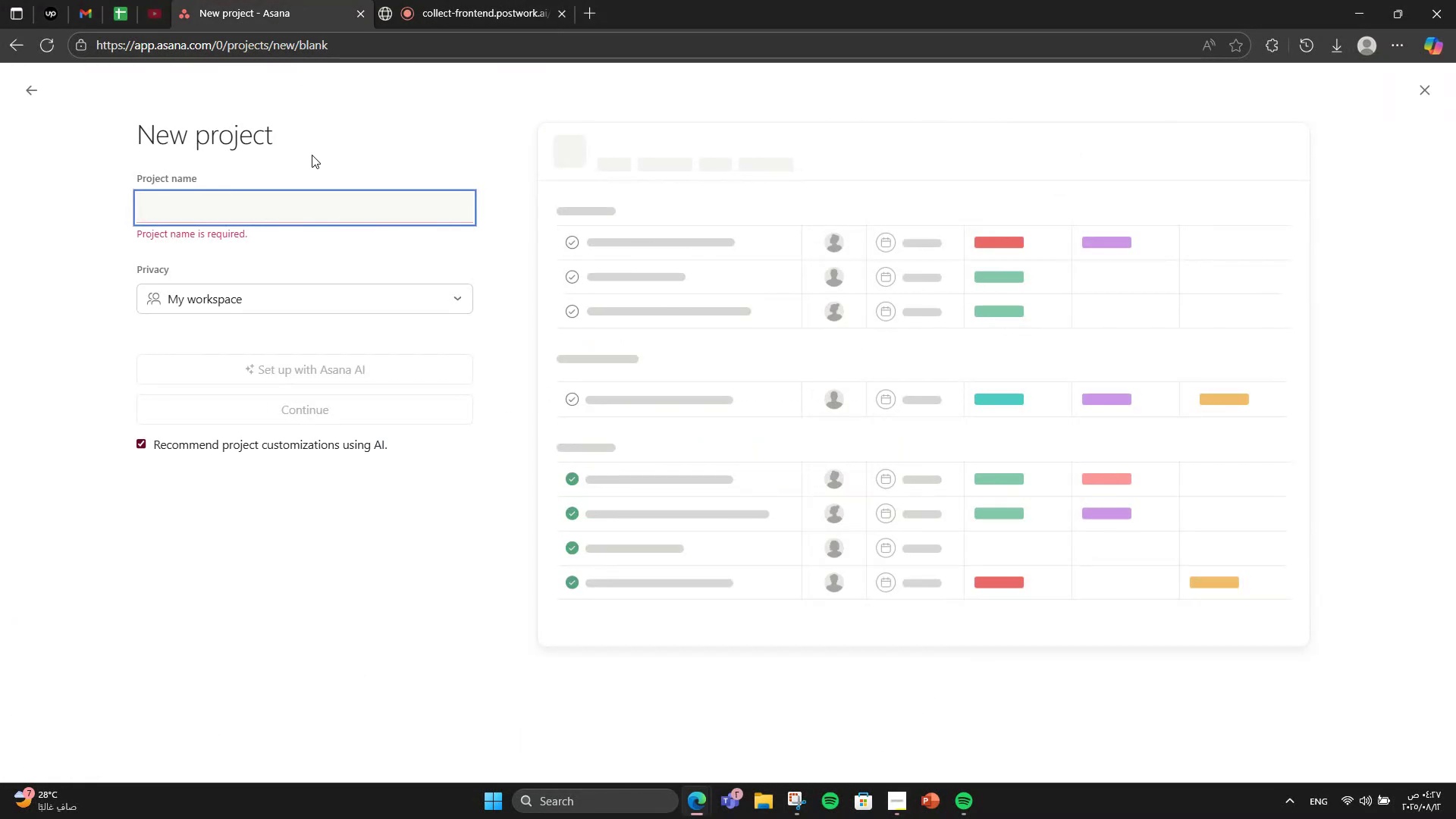 
type(DesignHun)
key(Backspace)
type(b-Creatvi)
key(Backspace)
key(Backspace)
key(Backspace)
type(tive Design Afency )
key(Backspace)
key(Backspace)
type(Agenct)
key(Backspace)
type(y Workflow Settup)
key(Backspace)
key(Backspace)
key(Backspace)
type(up)
 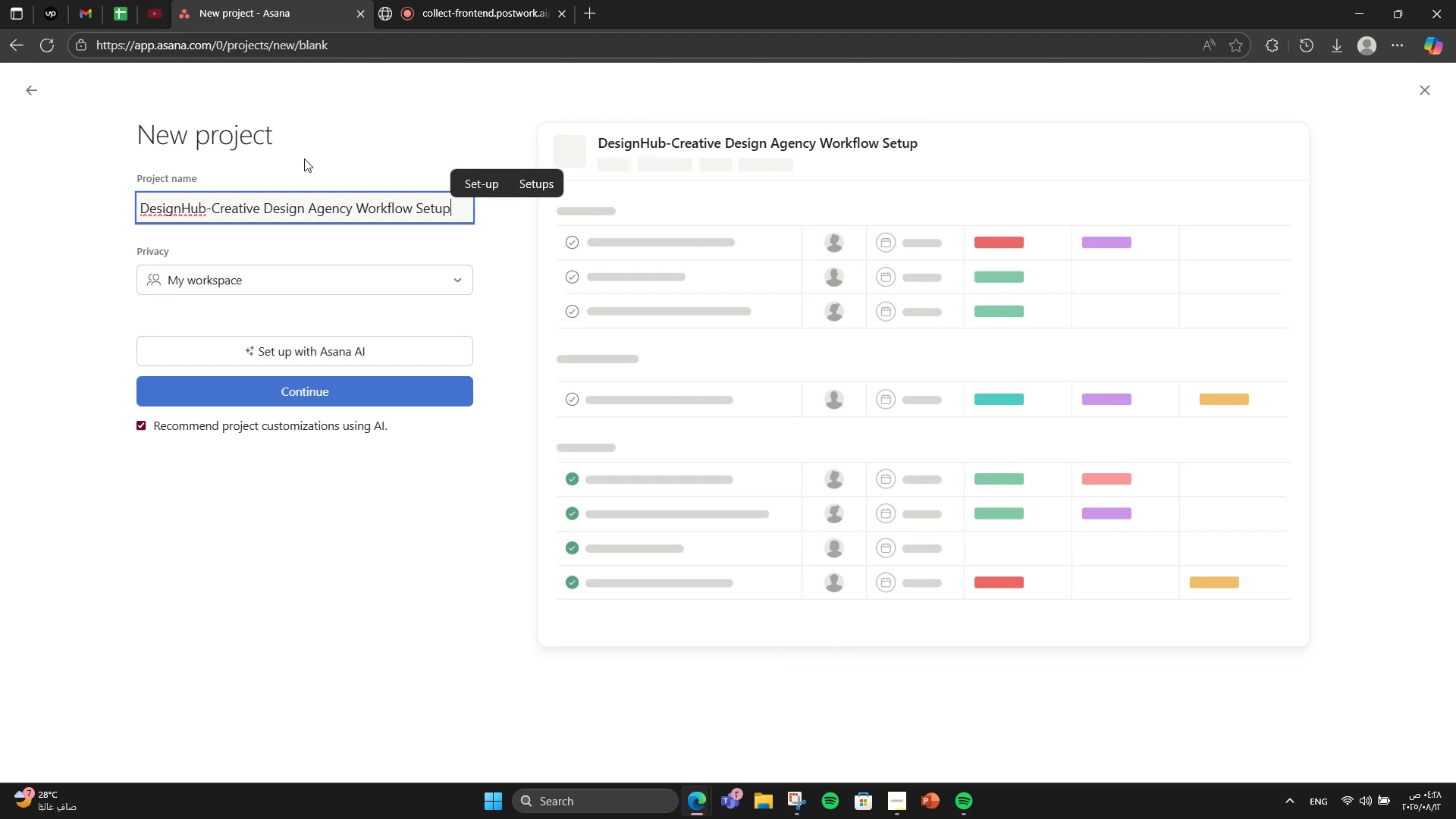 
left_click([353, 397])
 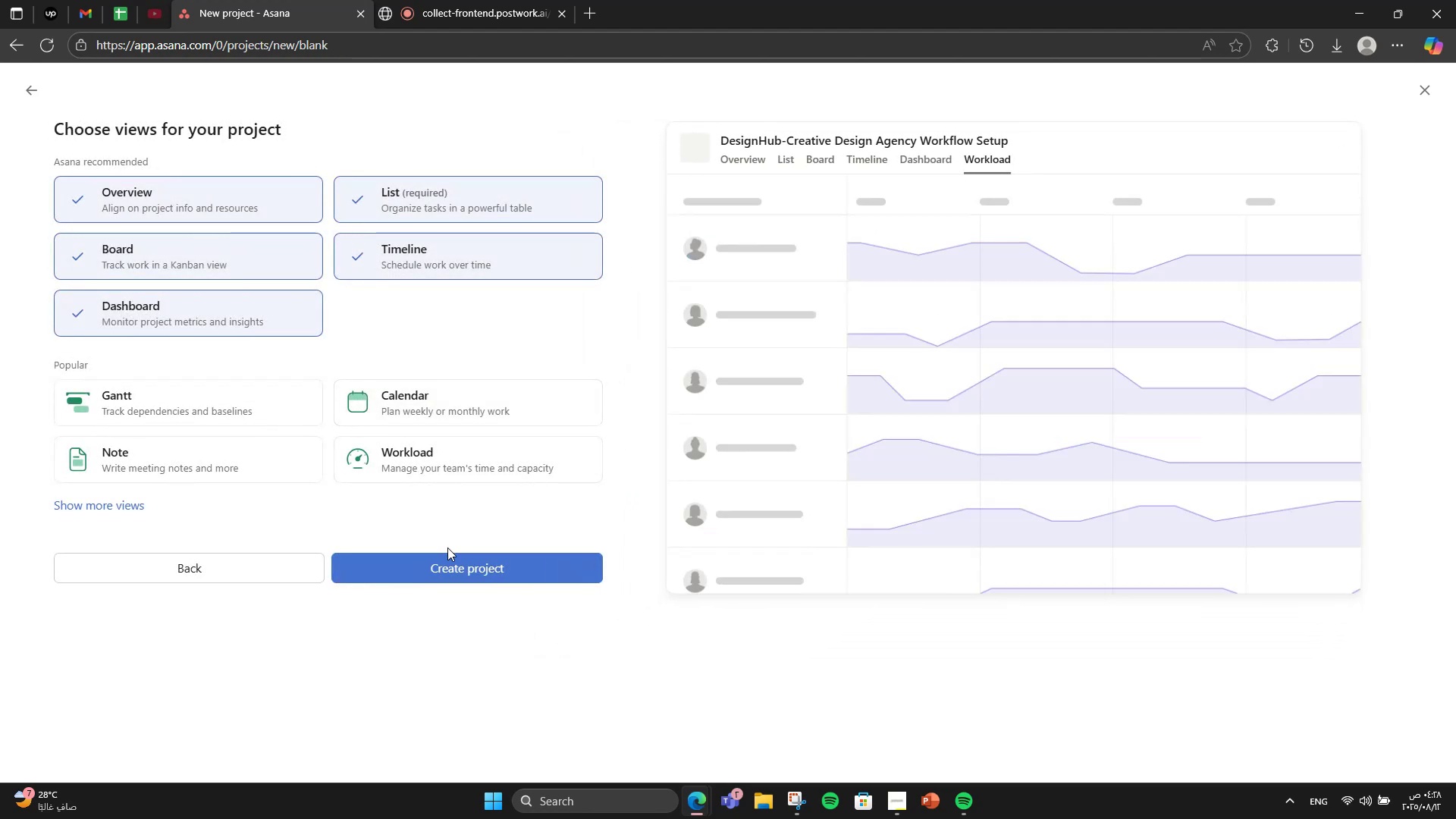 
left_click([446, 555])
 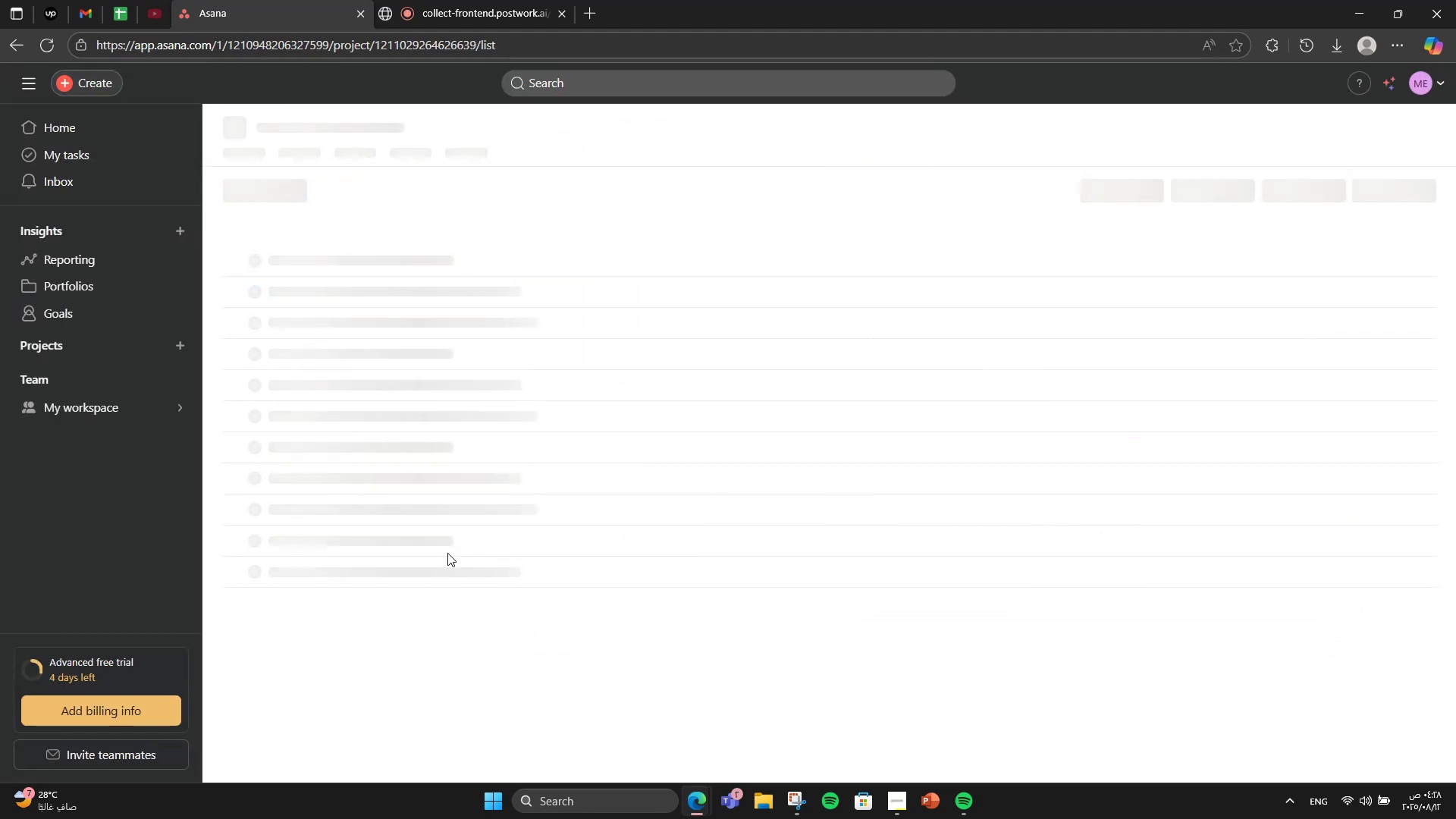 
mouse_move([400, 414])
 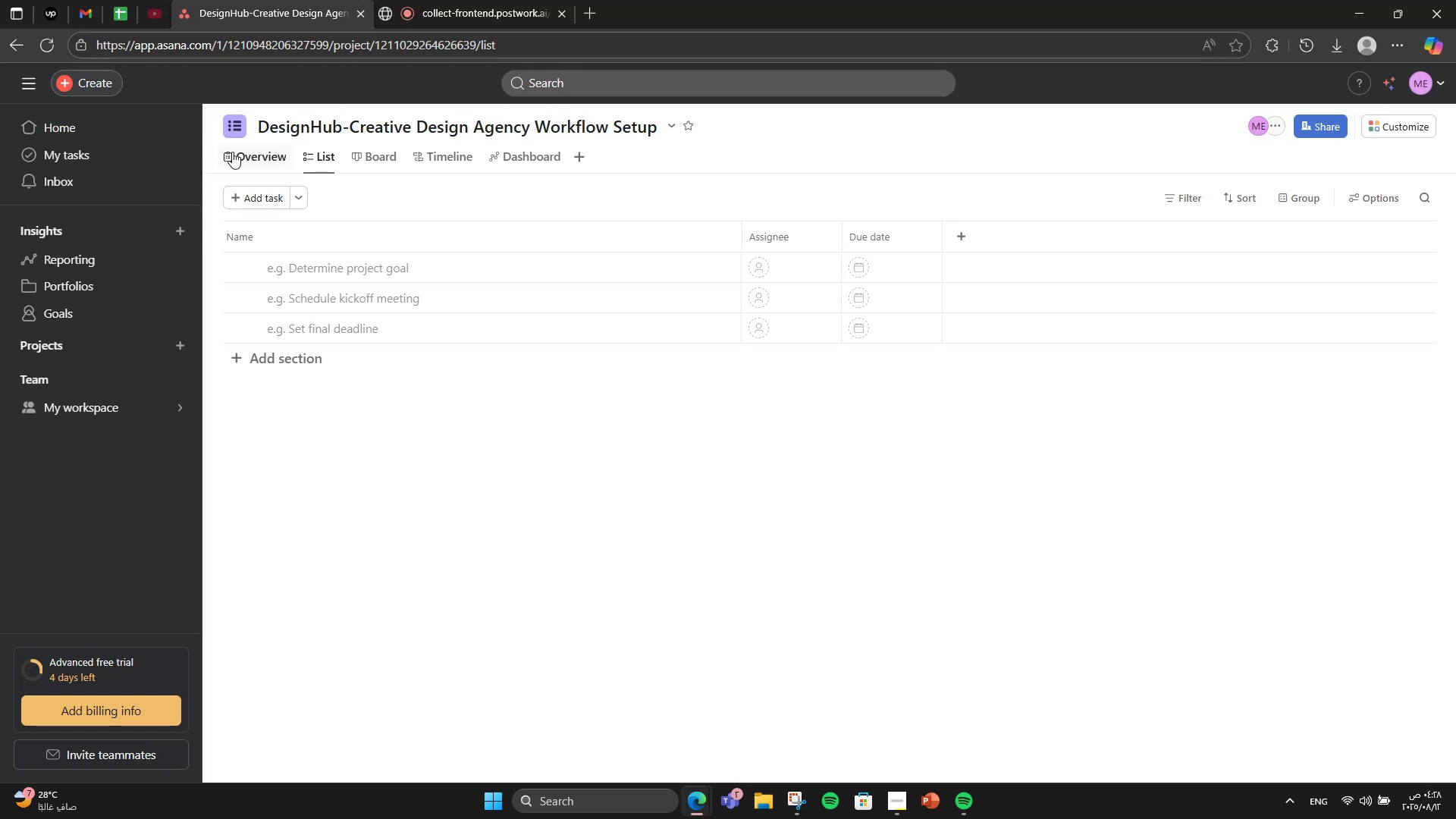 
left_click([240, 164])
 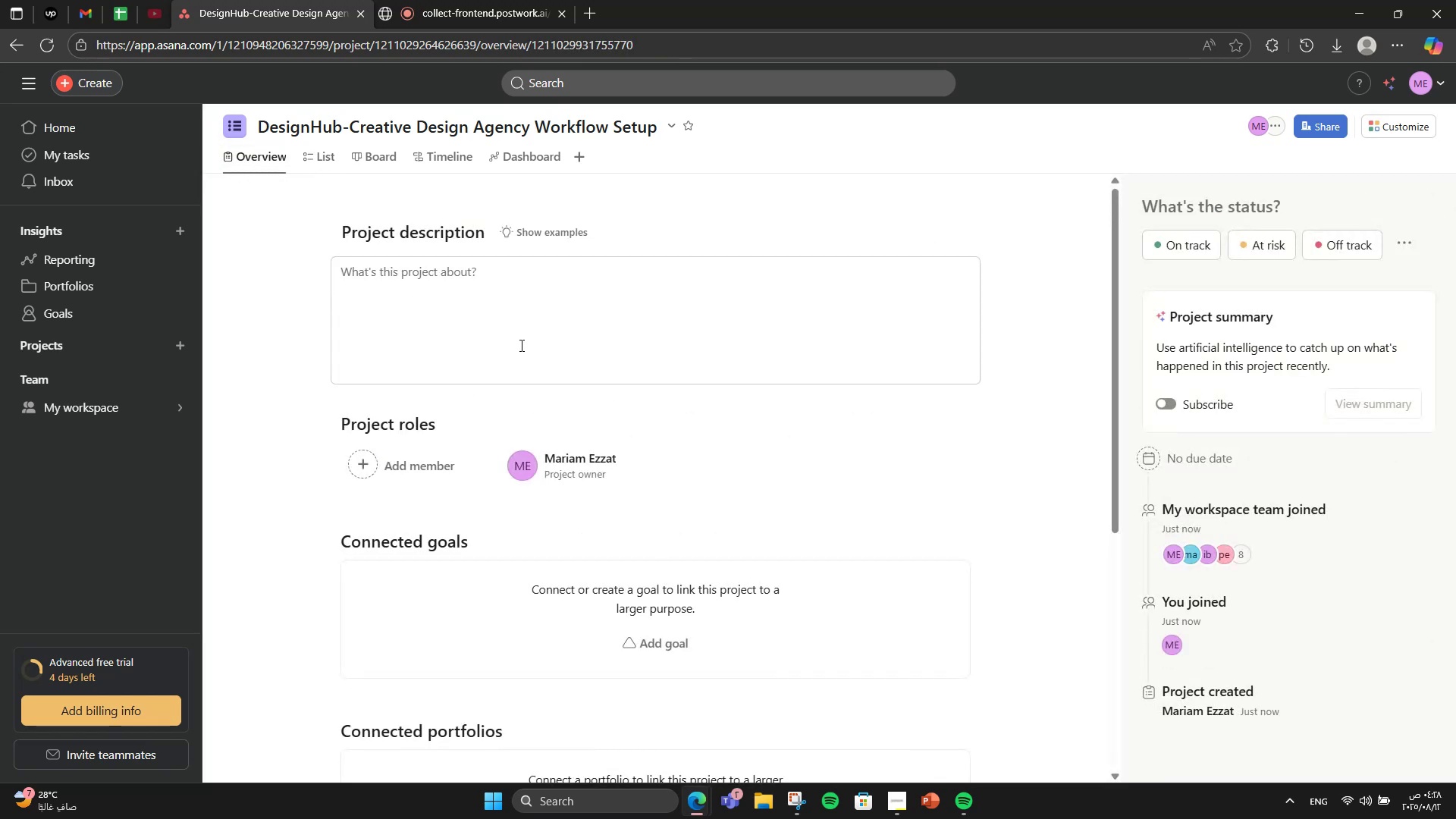 
left_click([558, 367])
 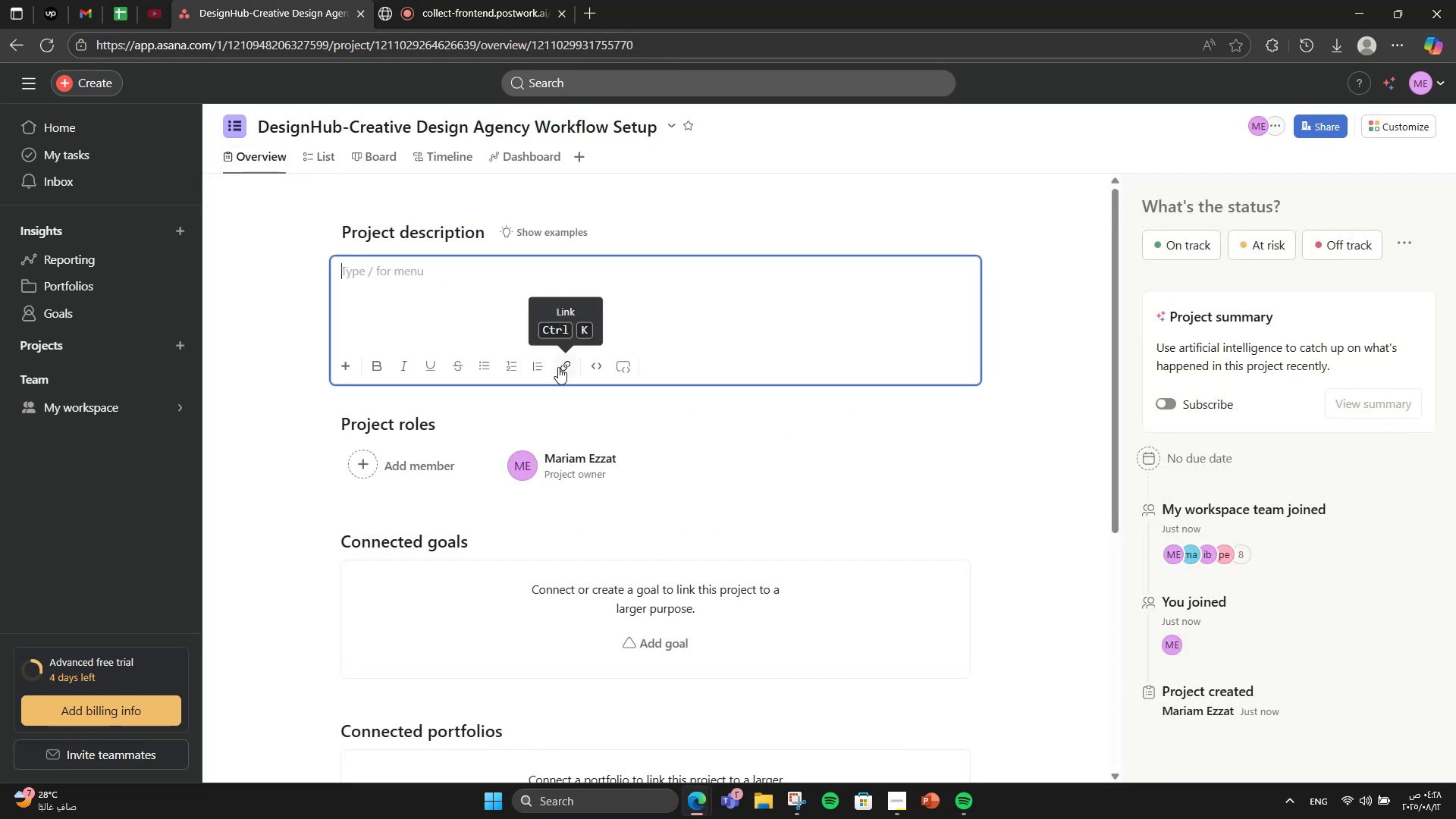 
wait(5.85)
 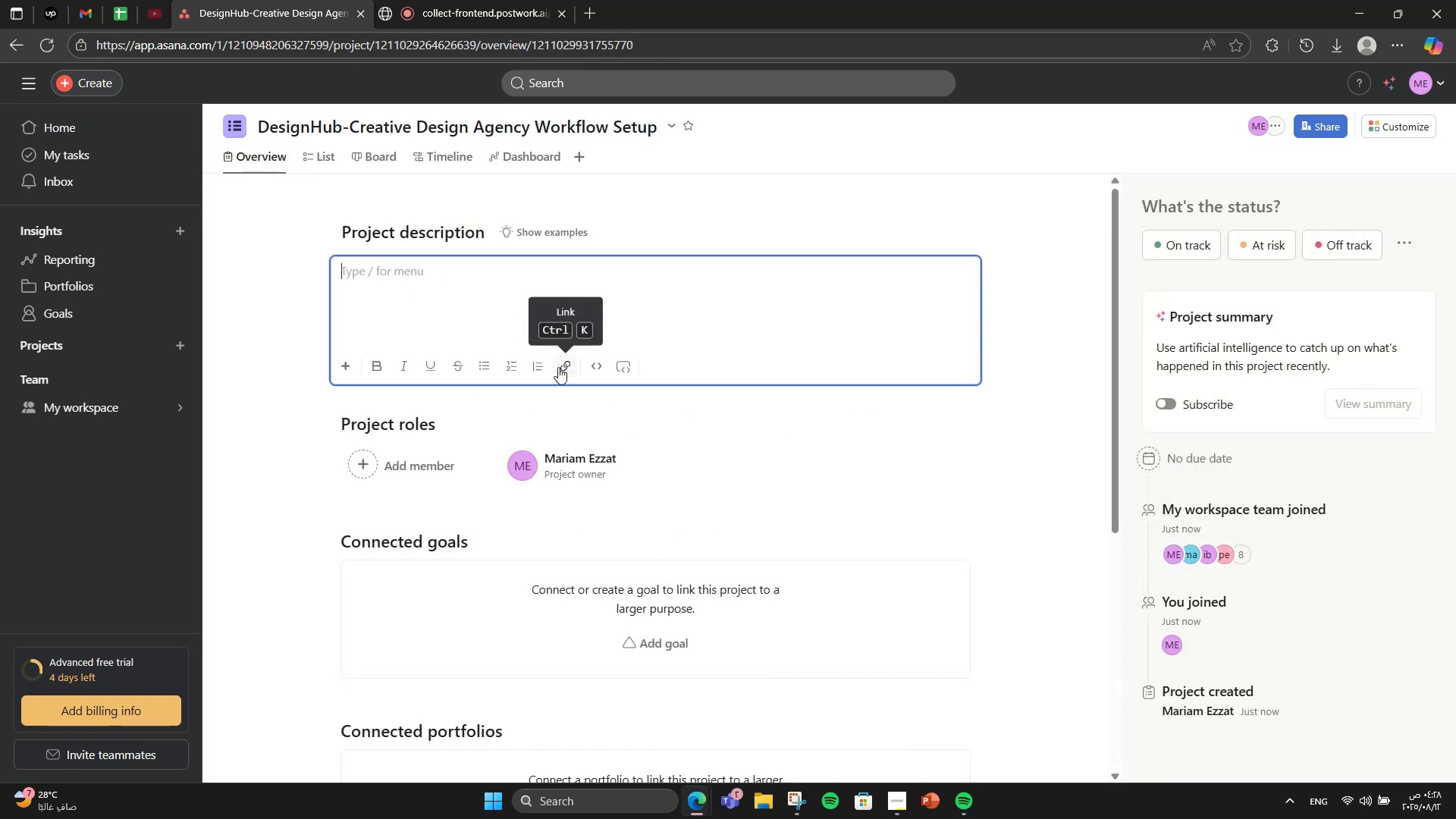 
type(Tis )
key(Backspace)
key(Backspace)
key(Backspace)
type(his project sets up a complete workflow for a creaative )
key(Backspace)
key(Backspace)
type(tive design )
 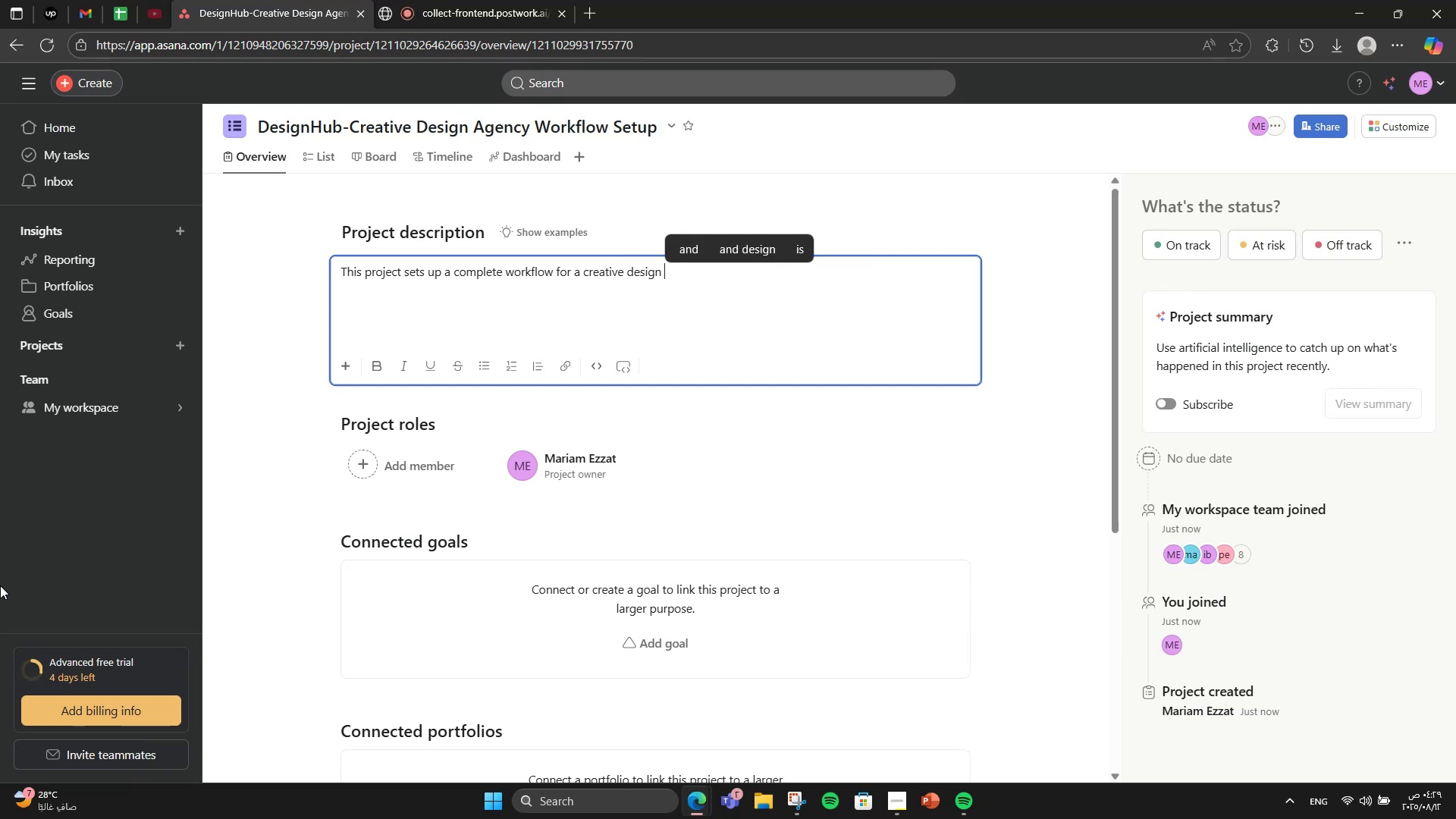 
wait(5.29)
 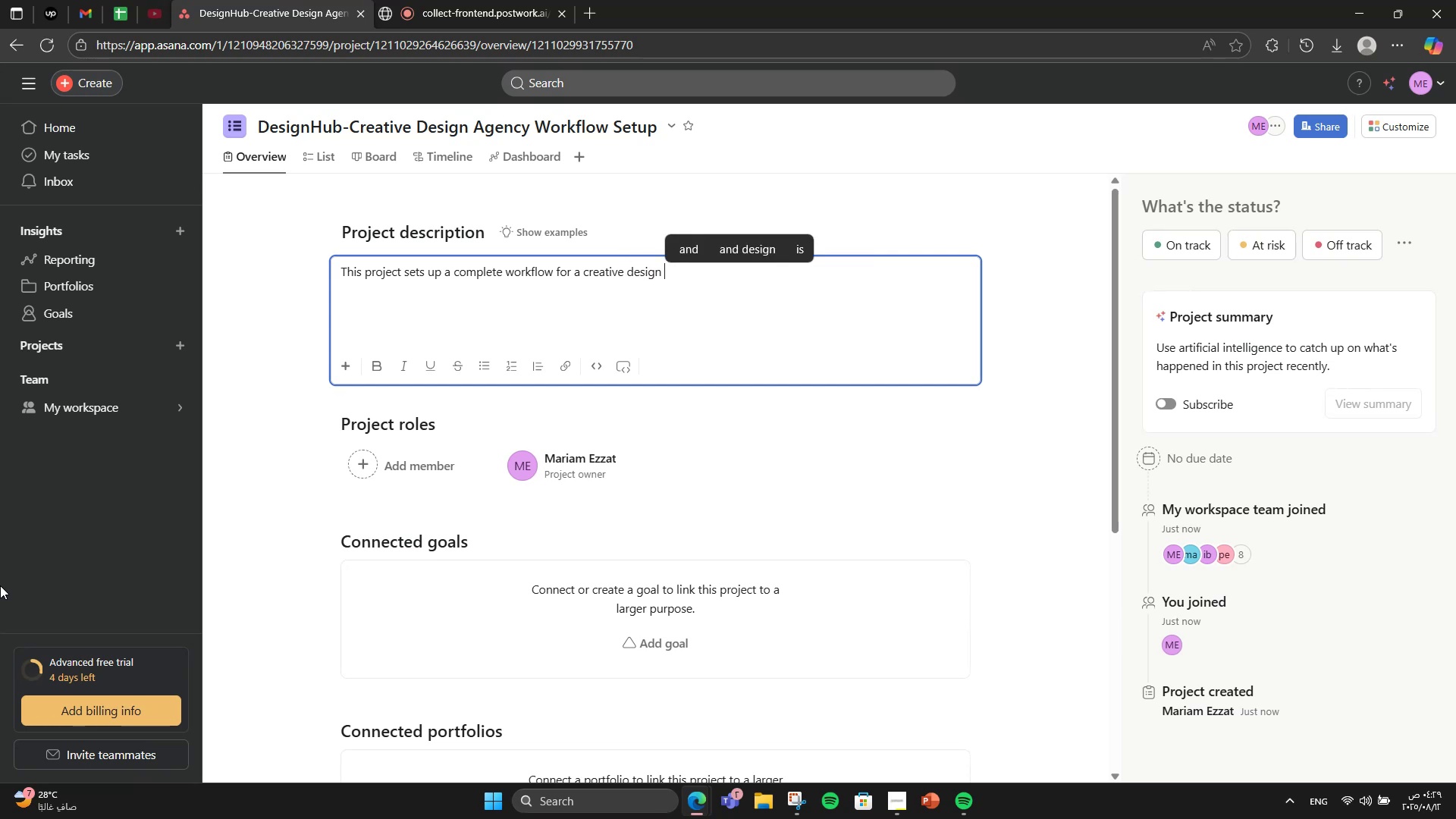 
type(company to manage branding, UI/UX )
key(Backspace)
type(/)
key(Backspace)
type(.)
key(Backspace)
type(, marketing )
 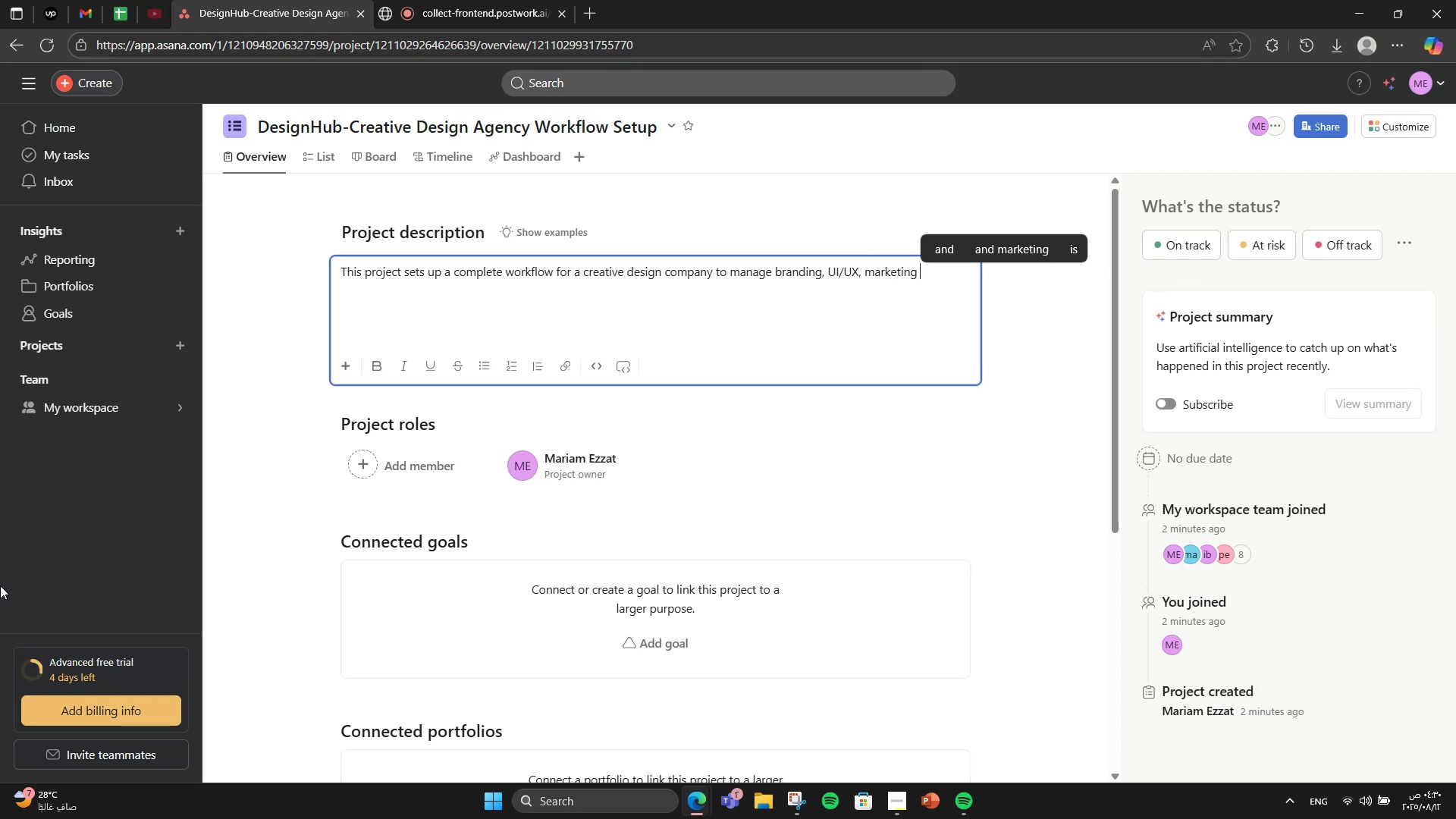 
type(xc)
key(Backspace)
key(Backspace)
type(collateral, and clients t)
key(Backspace)
type(requests in Asets)
key(Backspace)
key(Backspace)
key(Backspace)
type(ana. It ensures effie)
 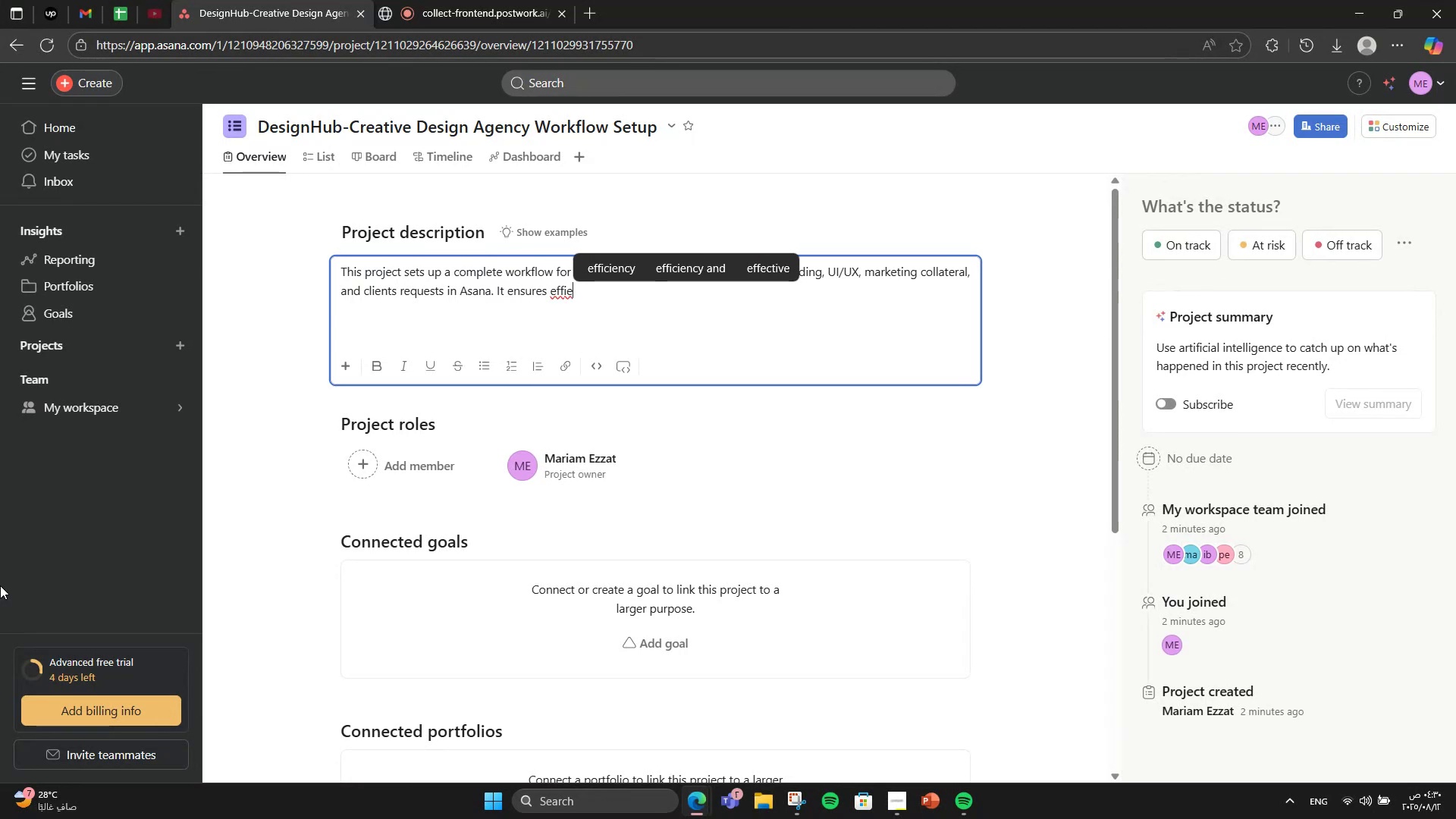 
key(Backspace)
type(cint )
key(Backspace)
key(Backspace)
key(Backspace)
type(ent collaboratiob)
key(Backspace)
type(n betww=)
key(Backspace)
key(Backspace)
type(een designers, project managers, and clients ])
key(Backspace)
key(Backspace)
type(, while keeping deadlines and quality in check.)
 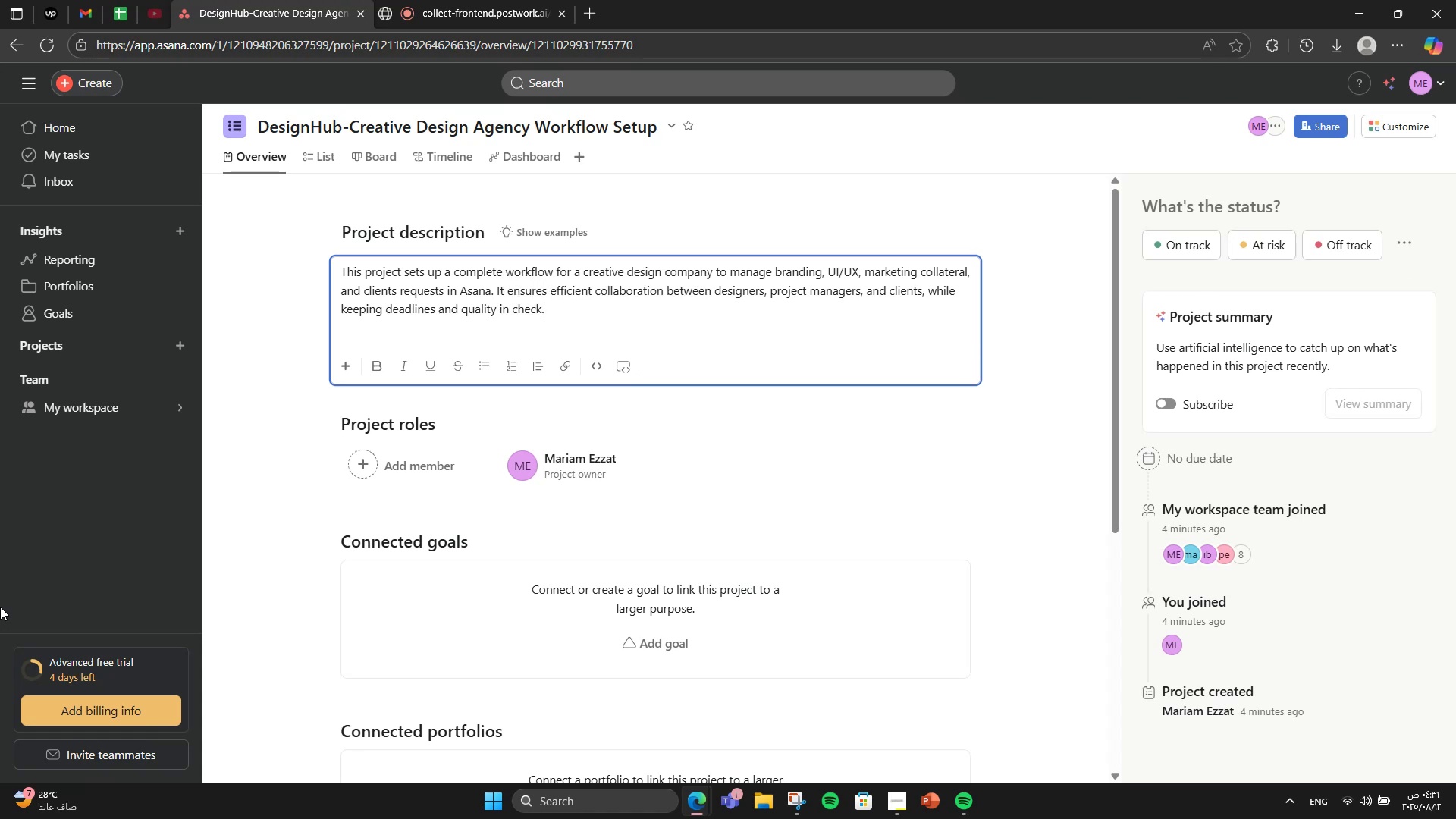 
scroll: coordinate [0, 607], scroll_direction: down, amount: 4.0
 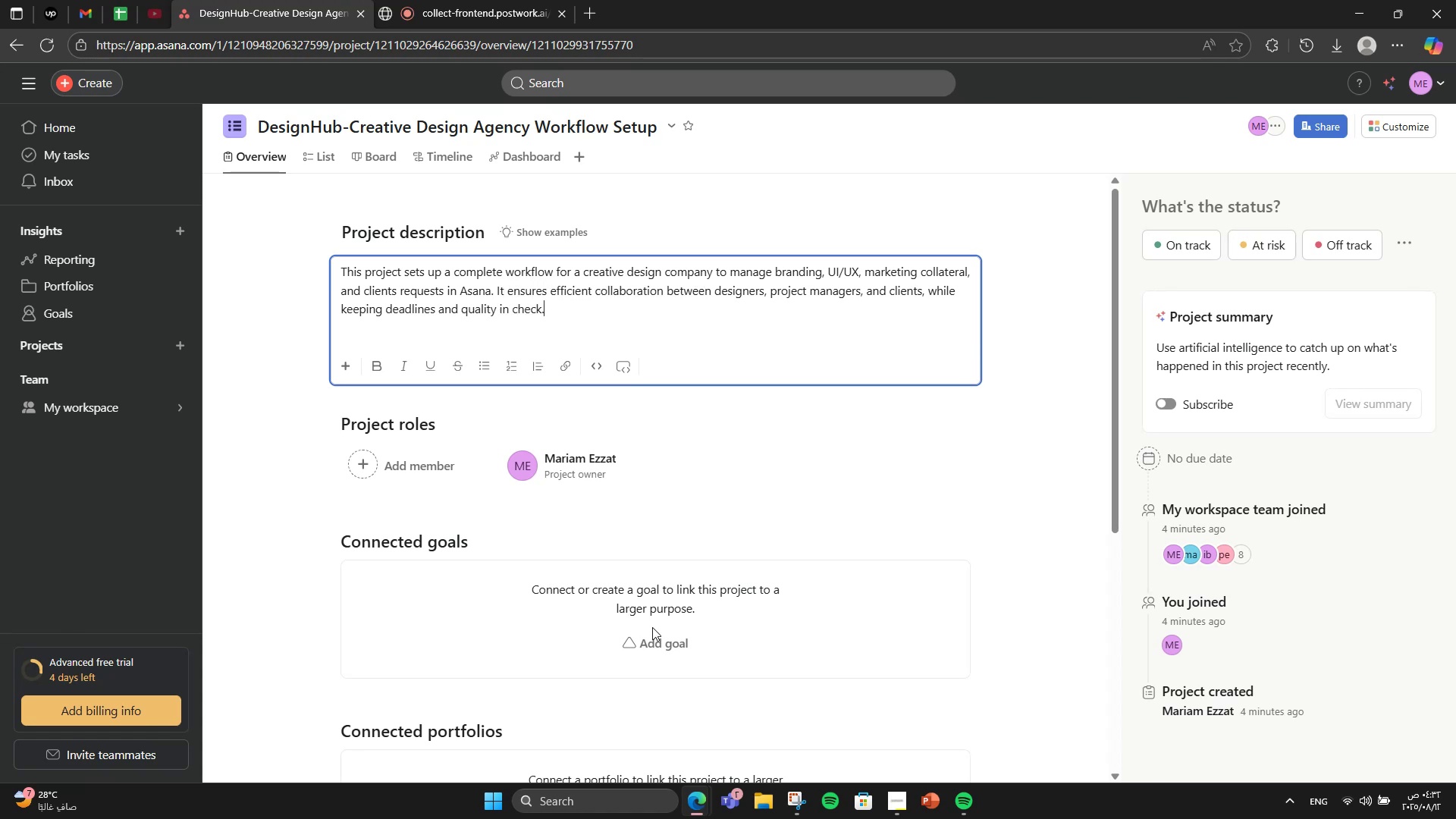 
left_click([647, 639])
 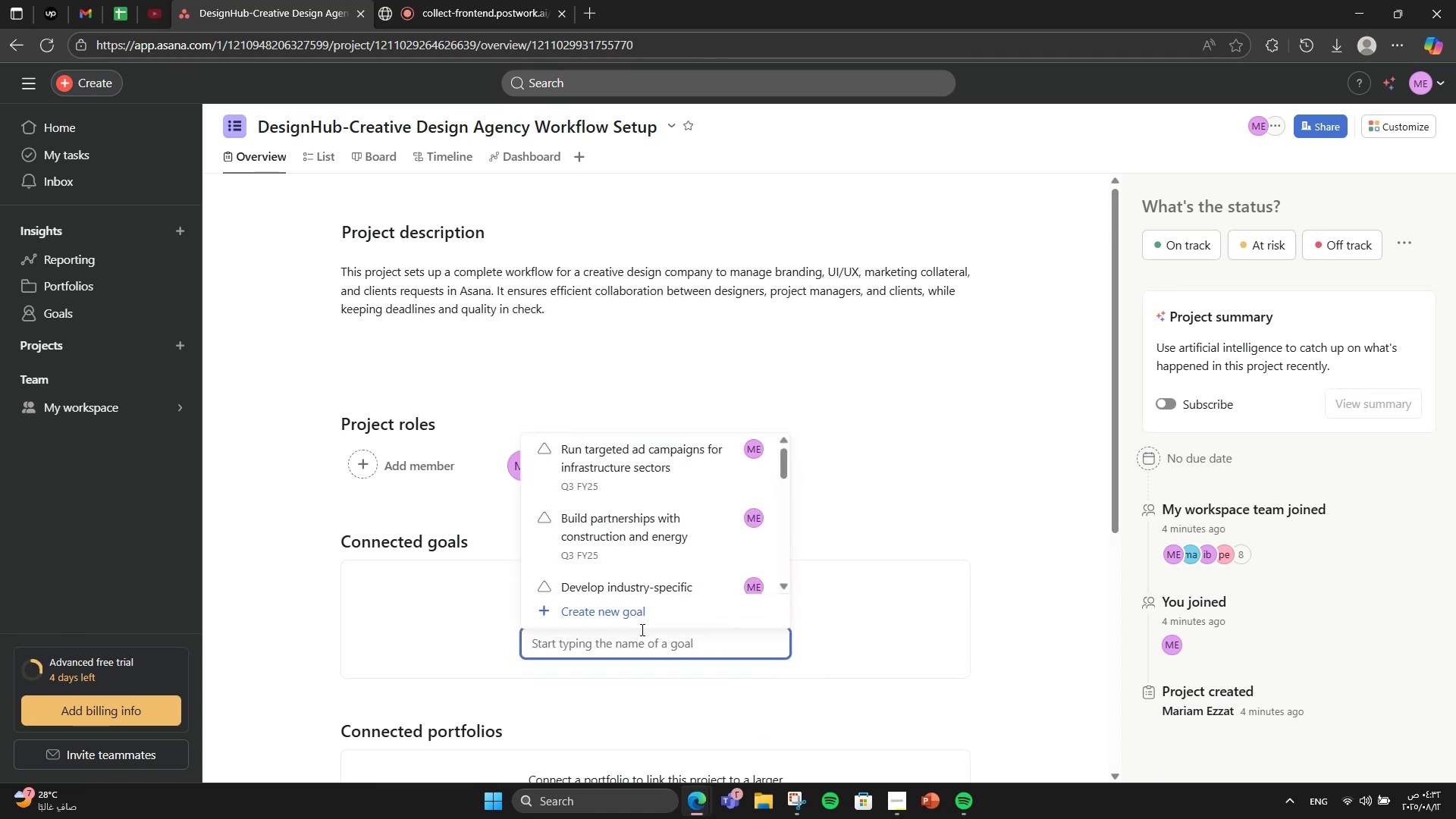 
left_click([641, 607])
 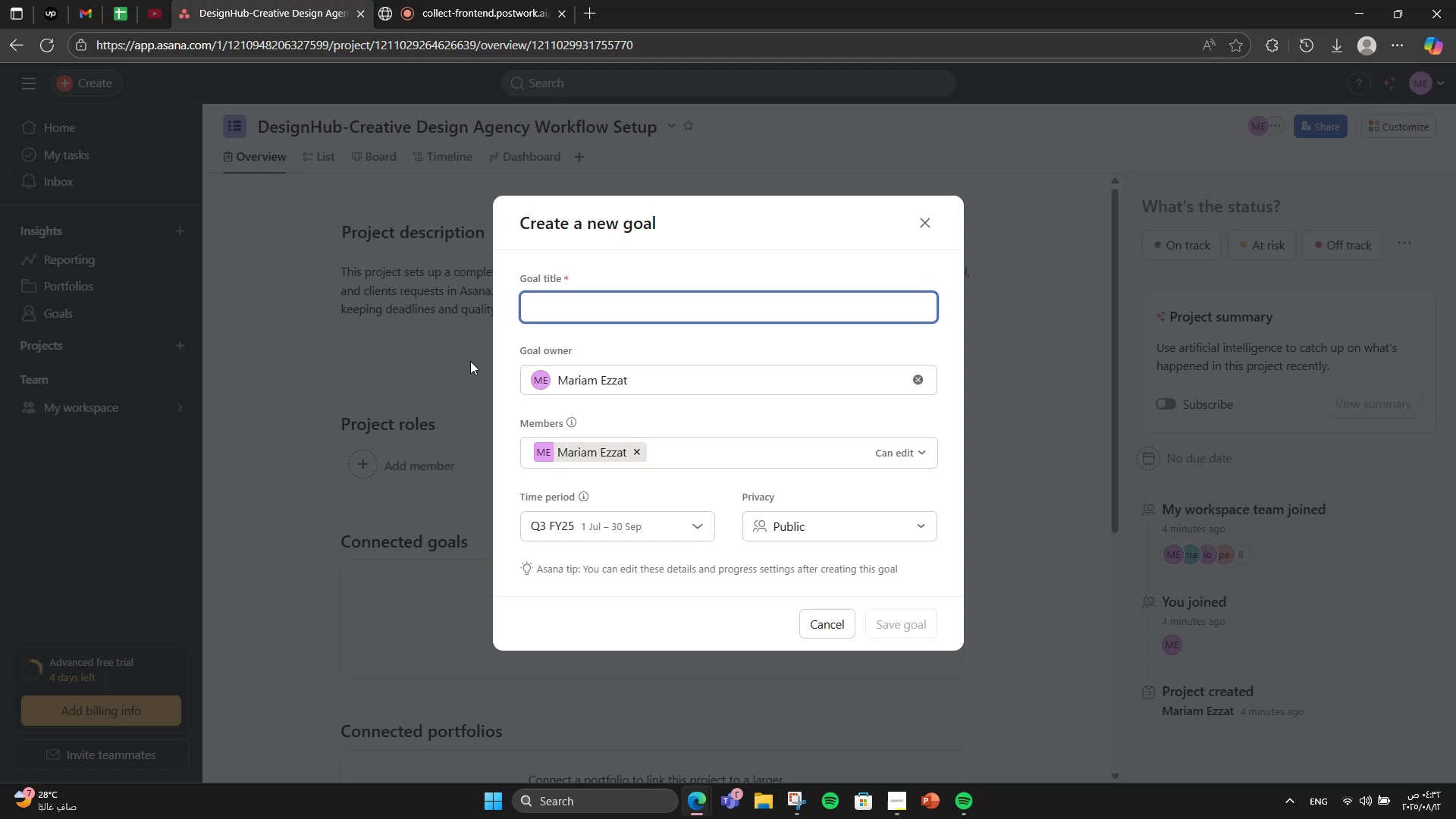 
type(Sr)
key(Backspace)
type(treamline Client Onboarding)
 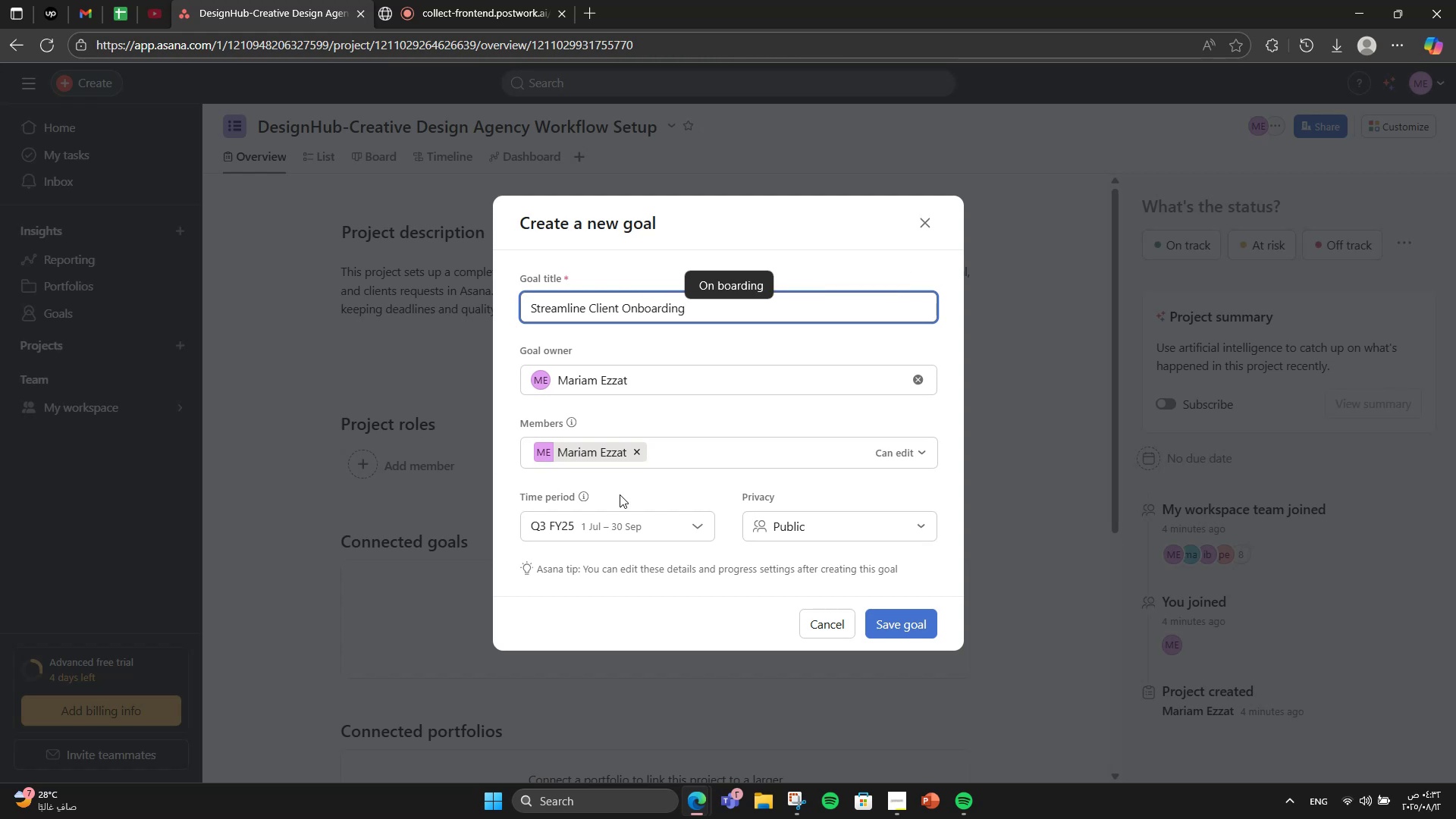 
wait(5.6)
 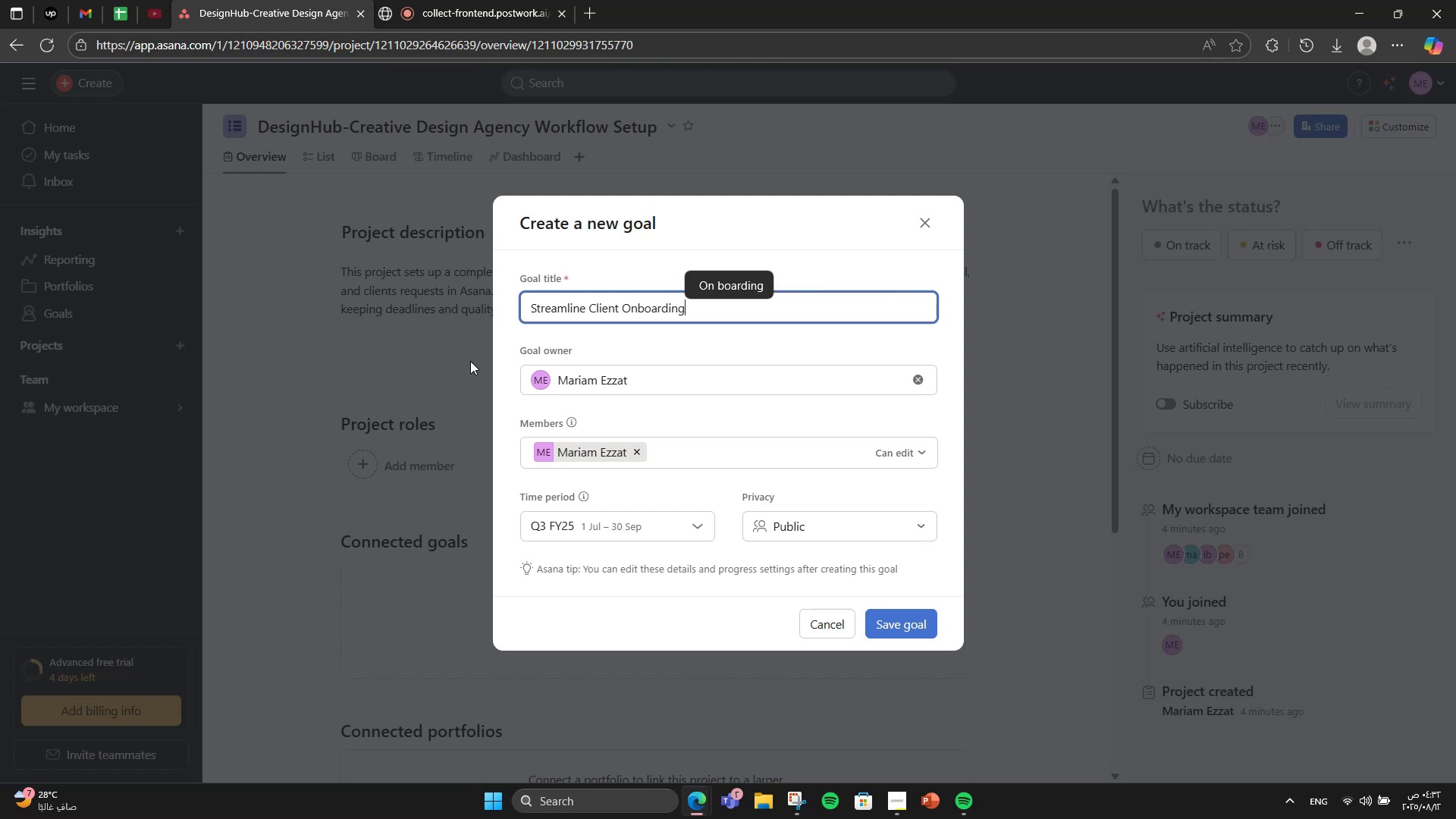 
left_click([929, 617])
 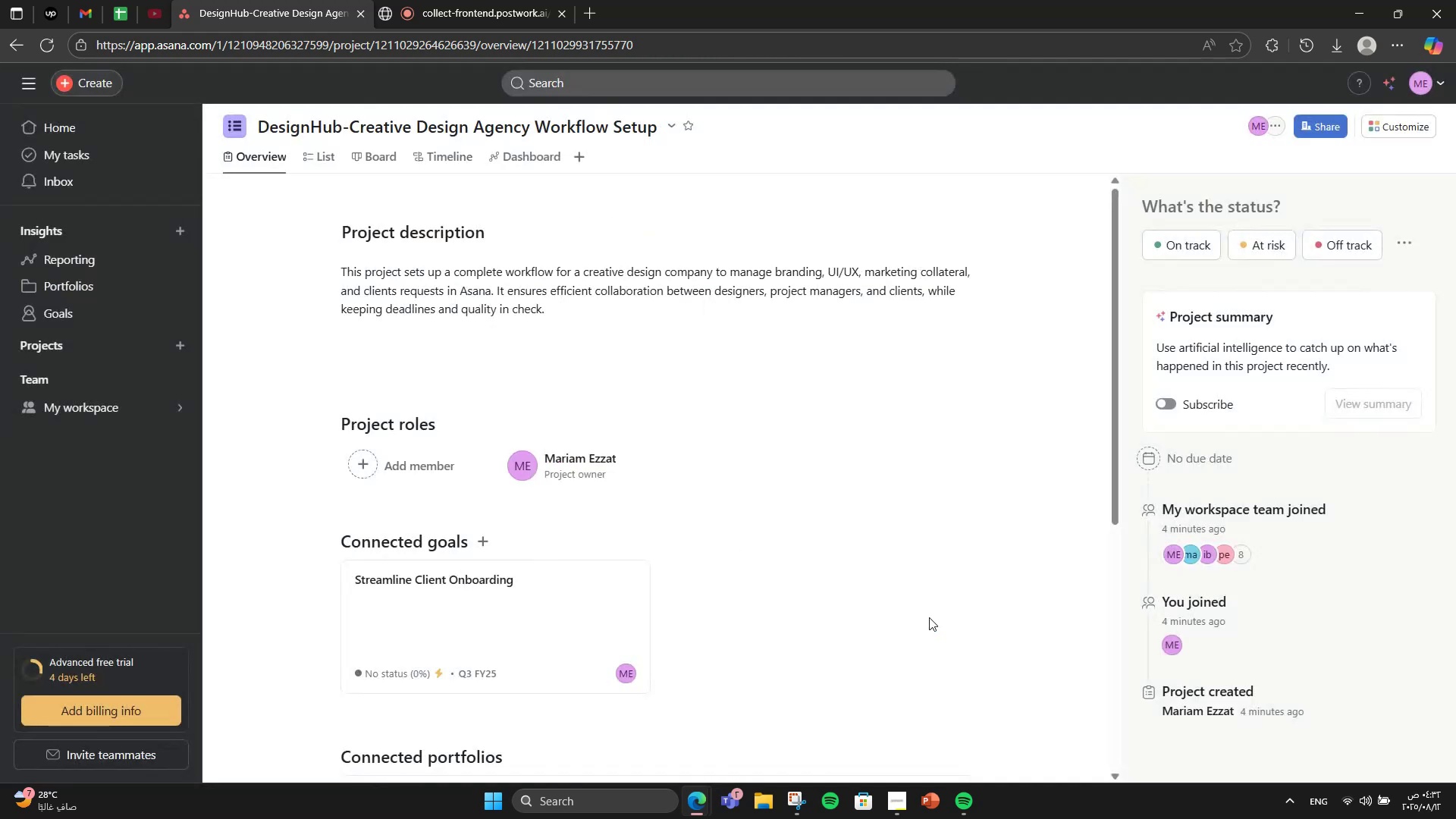 
scroll: coordinate [928, 617], scroll_direction: down, amount: 2.0
 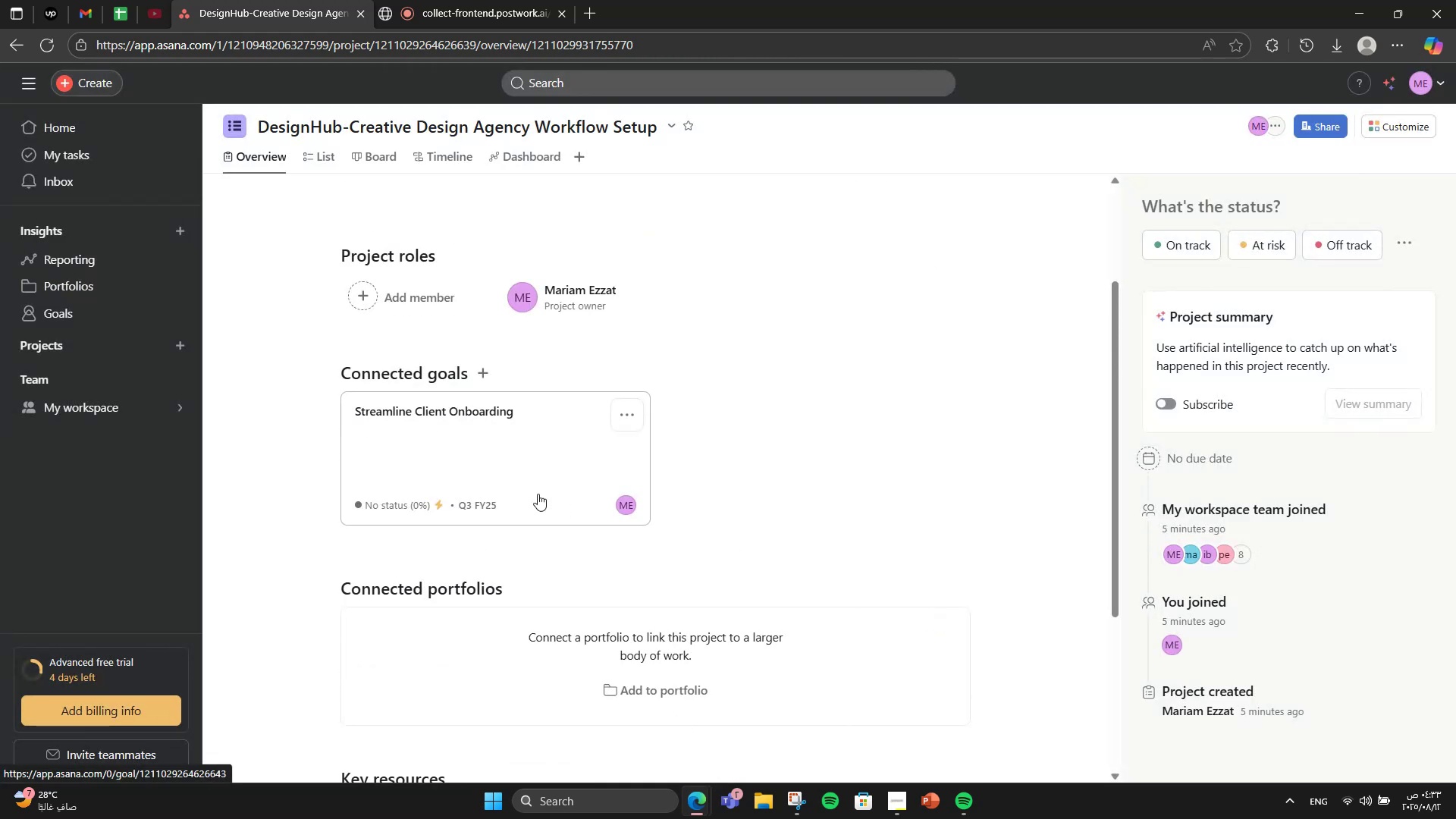 
left_click([538, 494])
 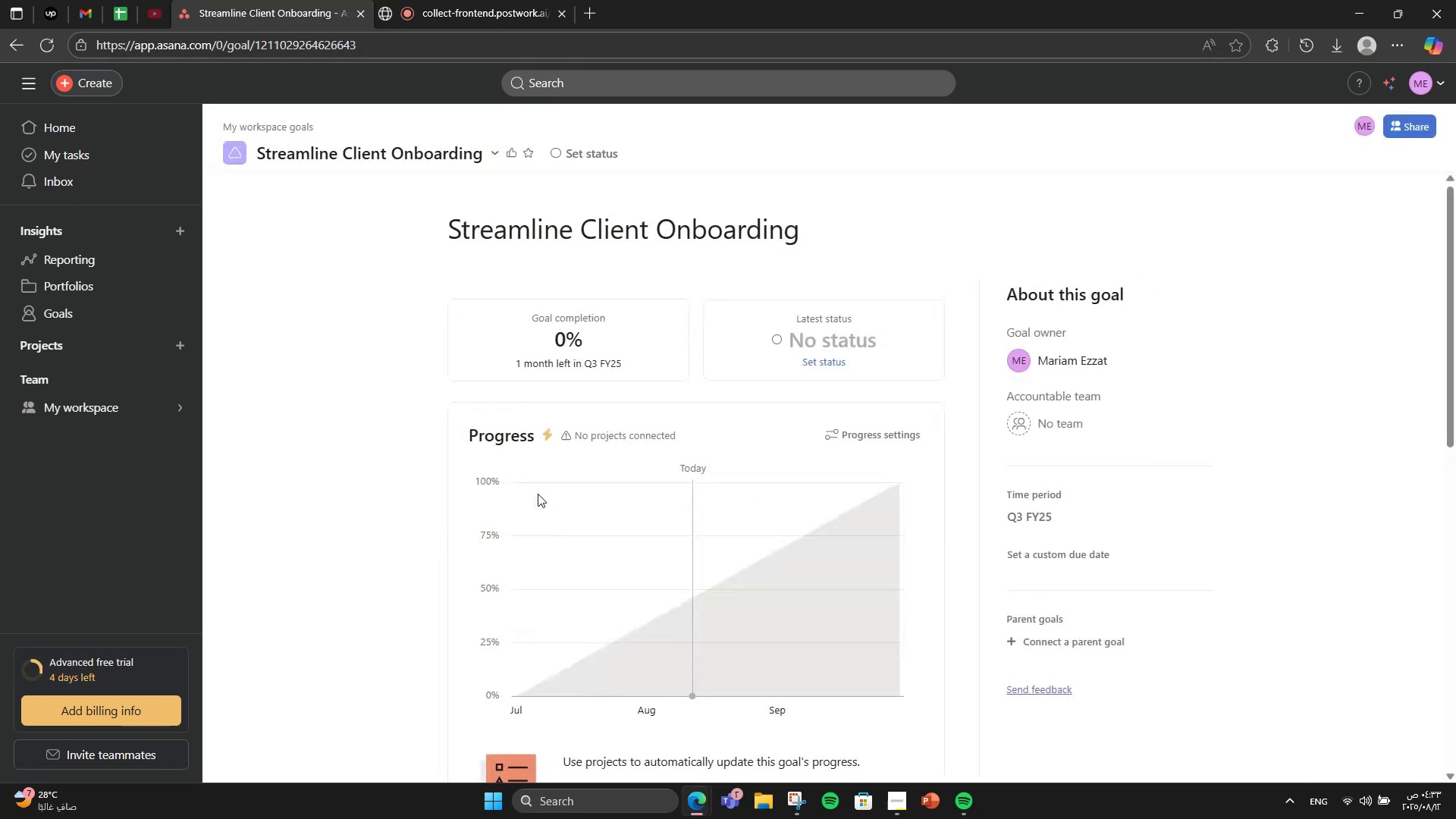 
scroll: coordinate [538, 494], scroll_direction: down, amount: 2.0
 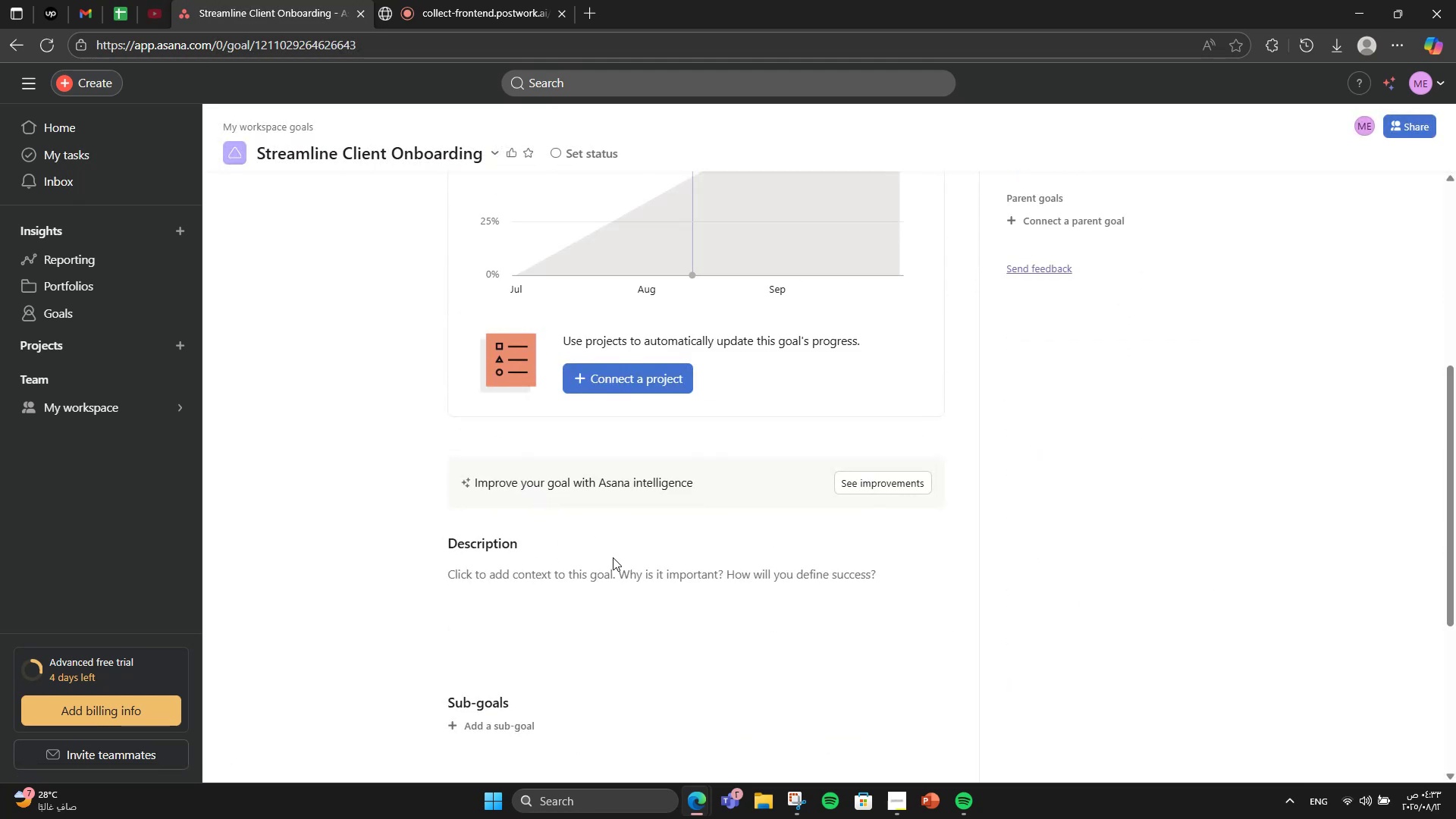 
left_click([635, 585])
 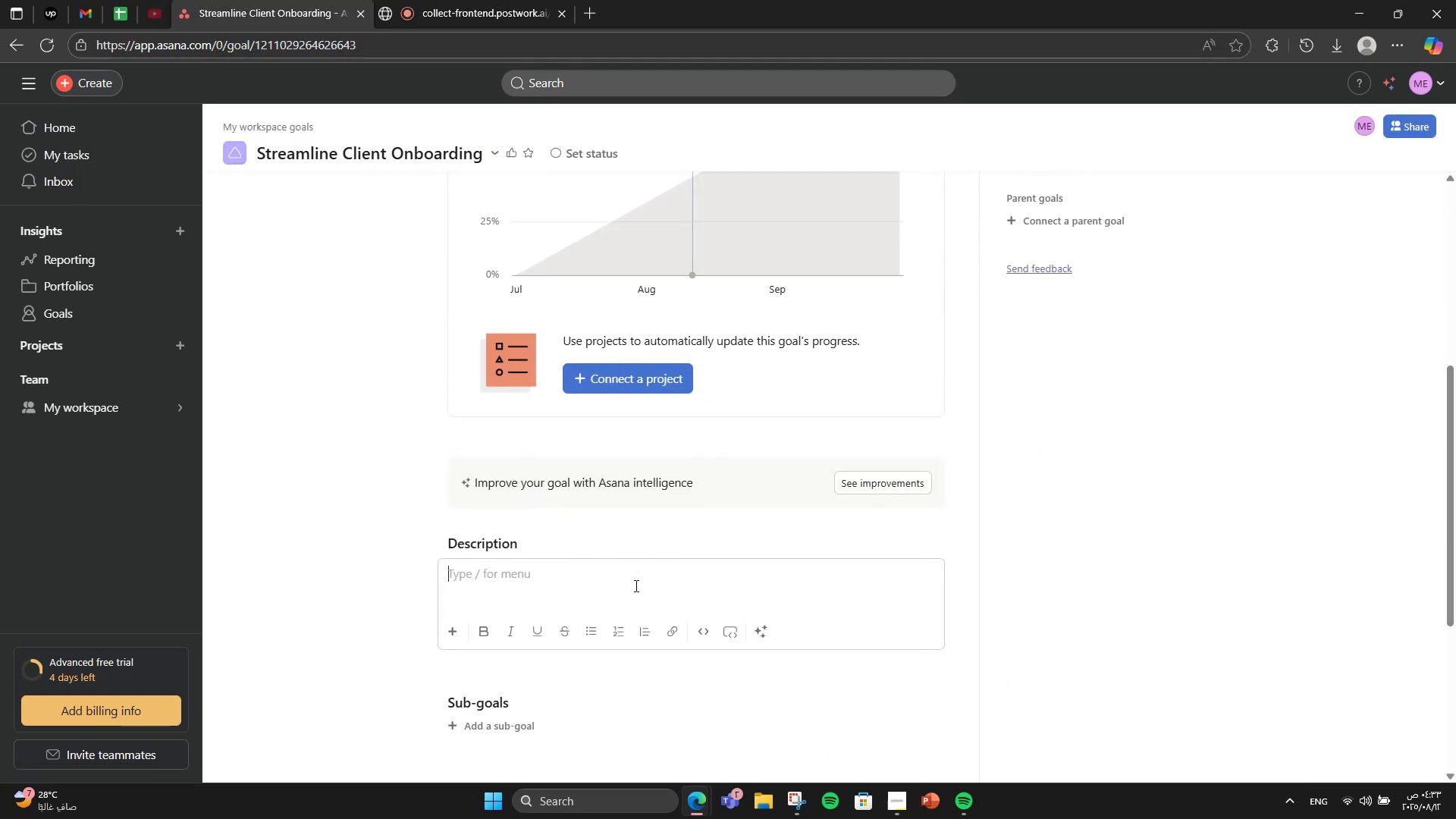 
scroll: coordinate [634, 585], scroll_direction: down, amount: 2.0
 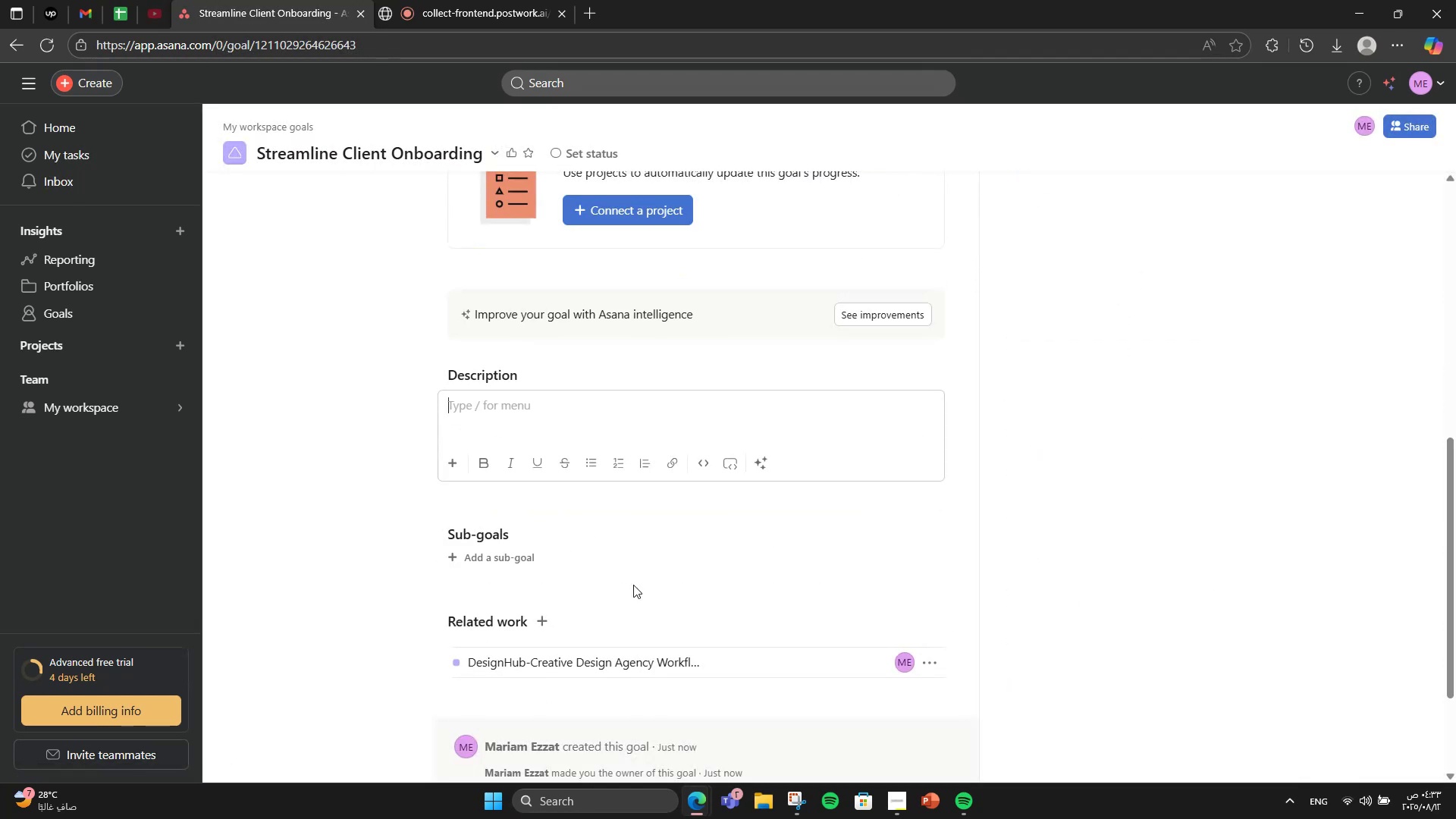 
type(Create  S)
key(Backspace)
key(Backspace)
type(a seamless process for welcoming neew=)
key(Backspace)
key(Backspace)
key(Backspace)
type(w  c)
key(Backspace)
key(Backspace)
type(clienn)
key(Backspace)
type(ts)
 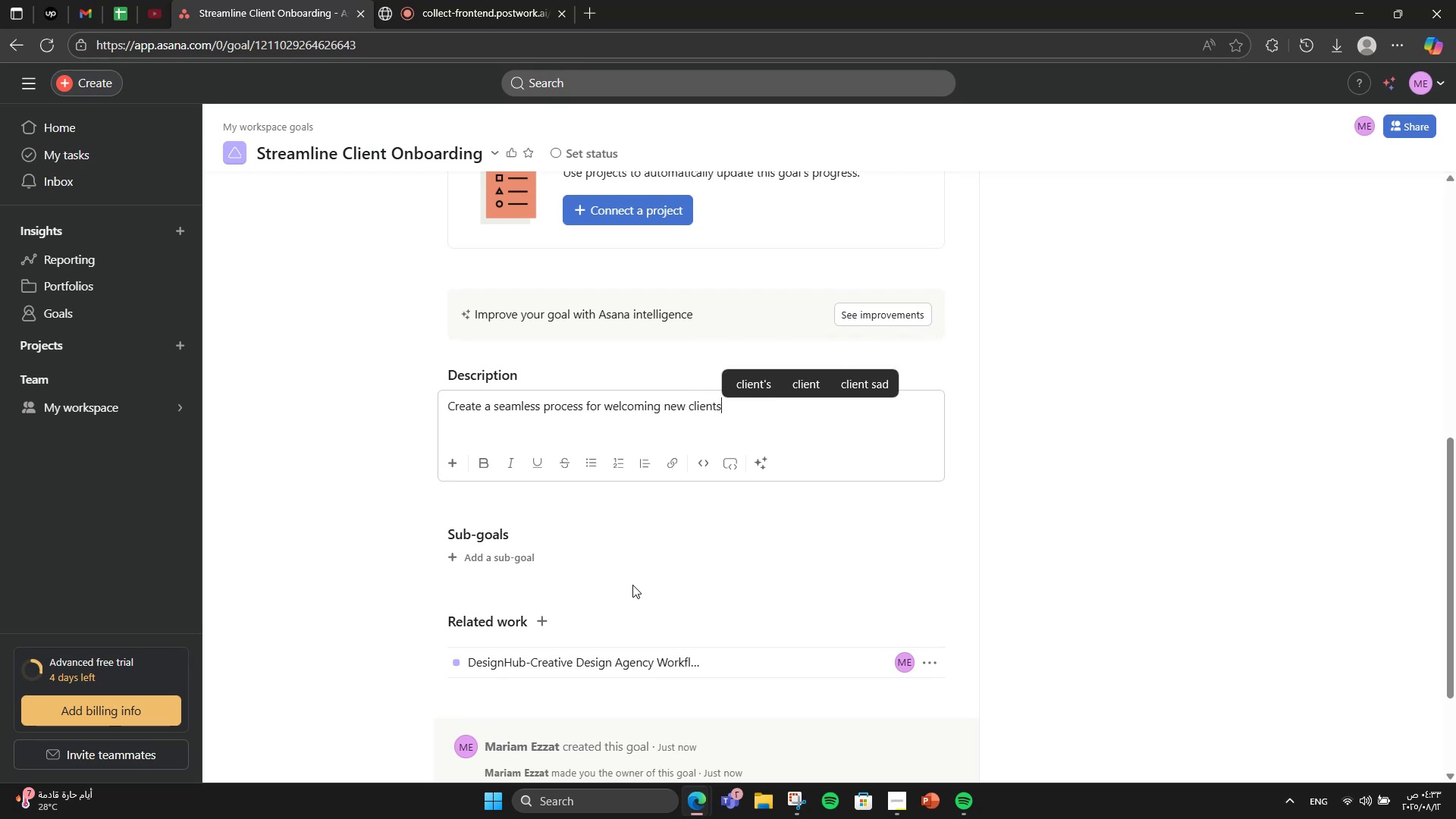 
type(, gathering require)
 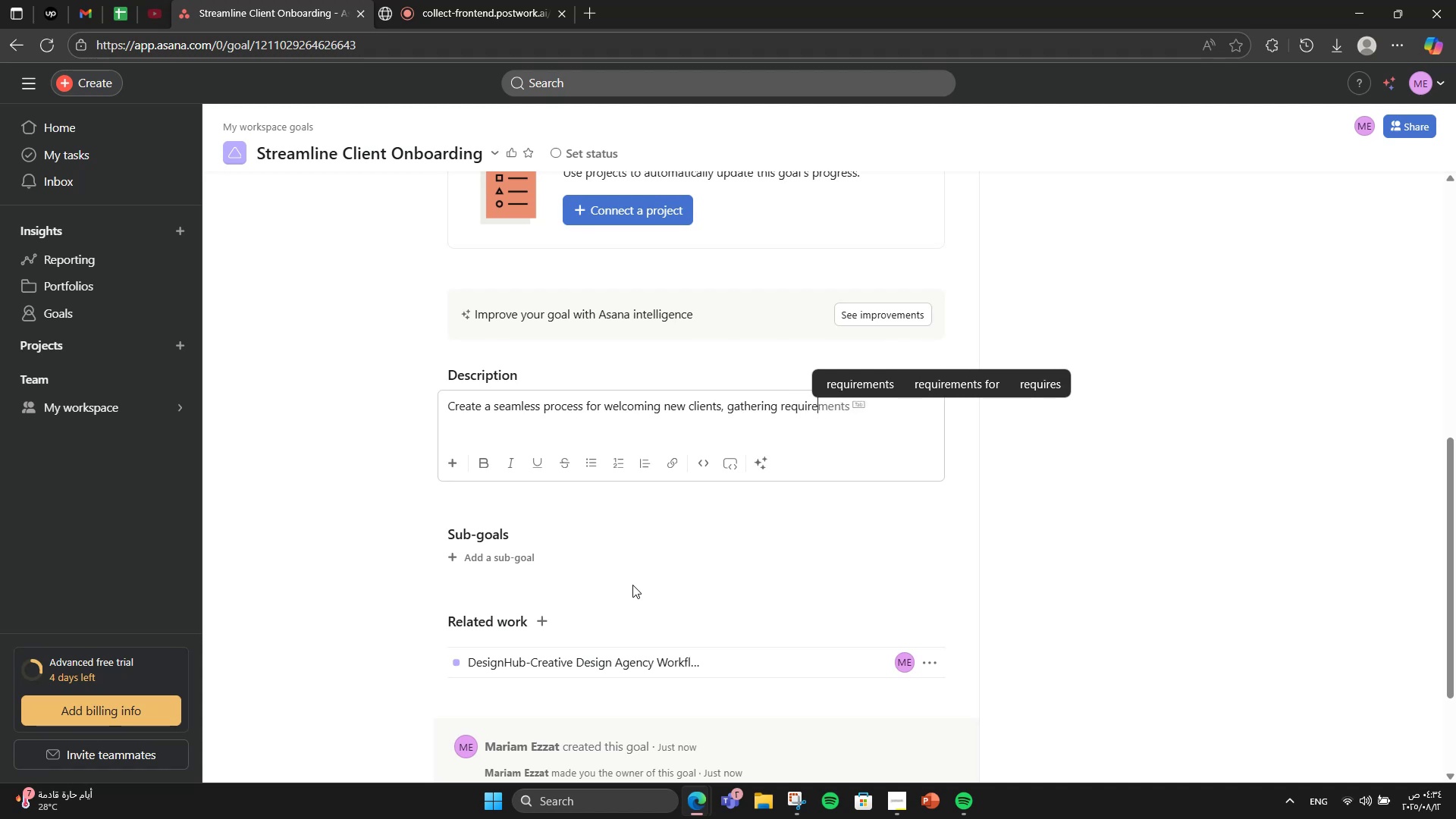 
key(ArrowRight)
 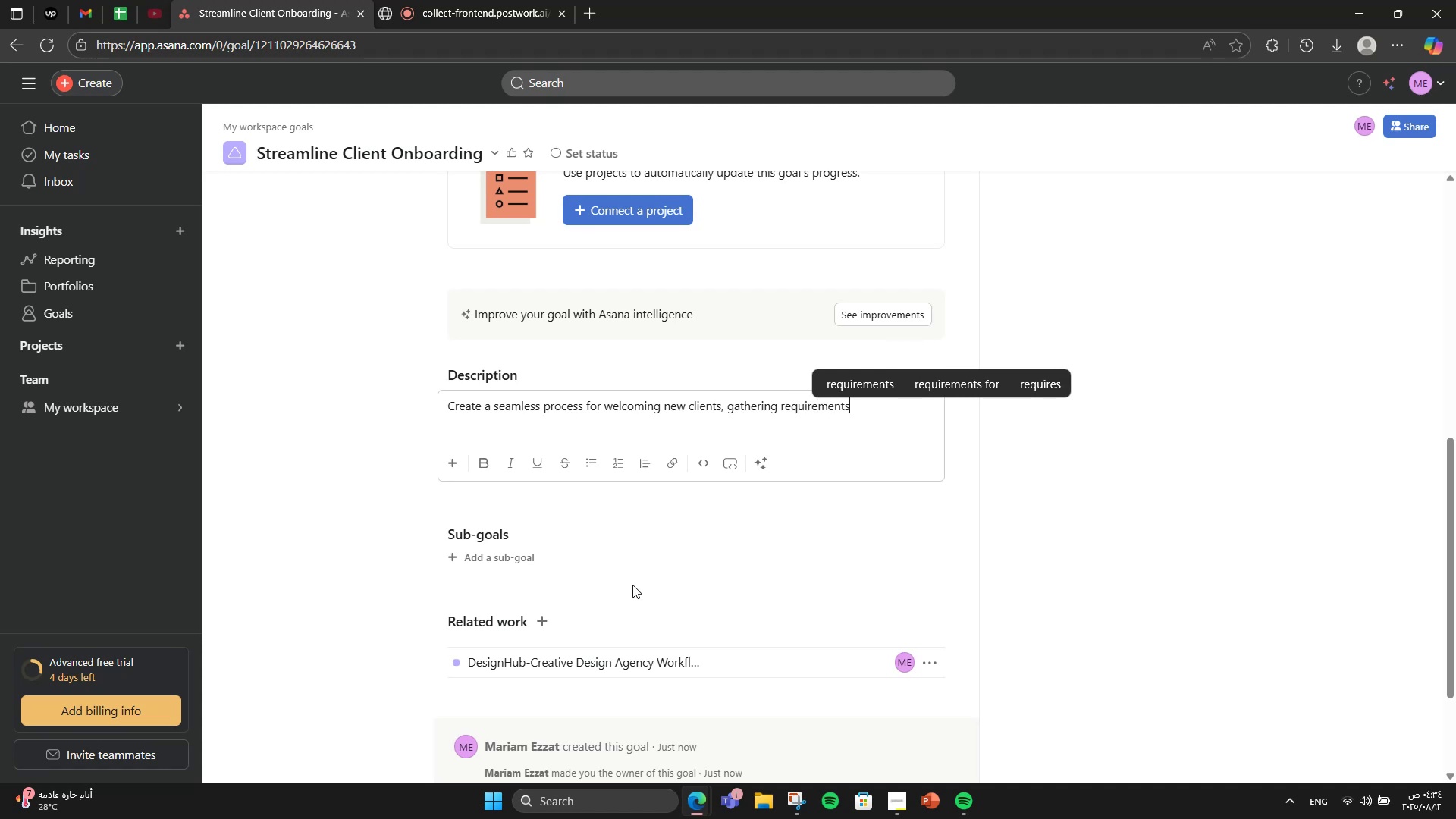 
type(, and setting exp)
 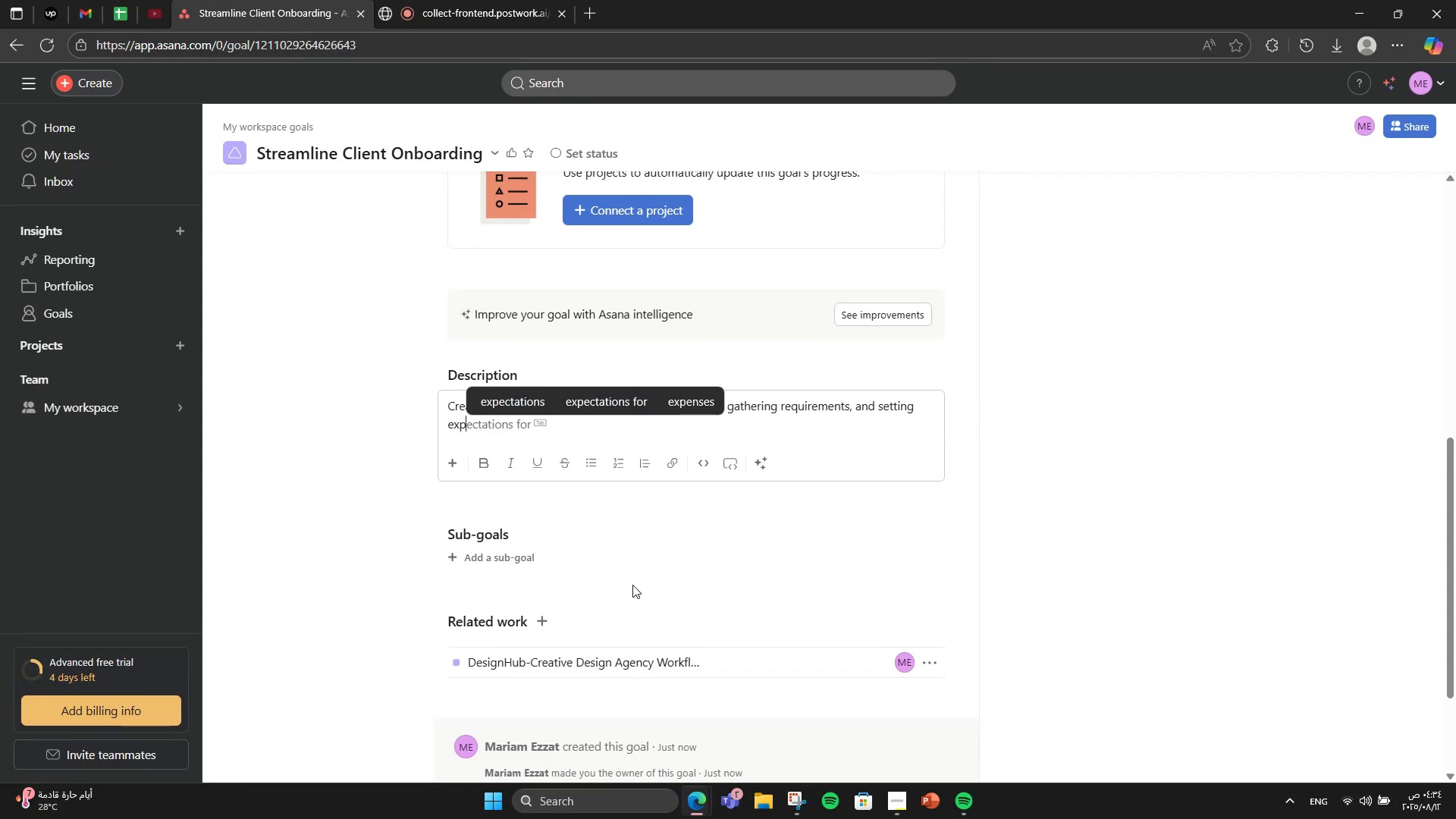 
type(ectations.)
 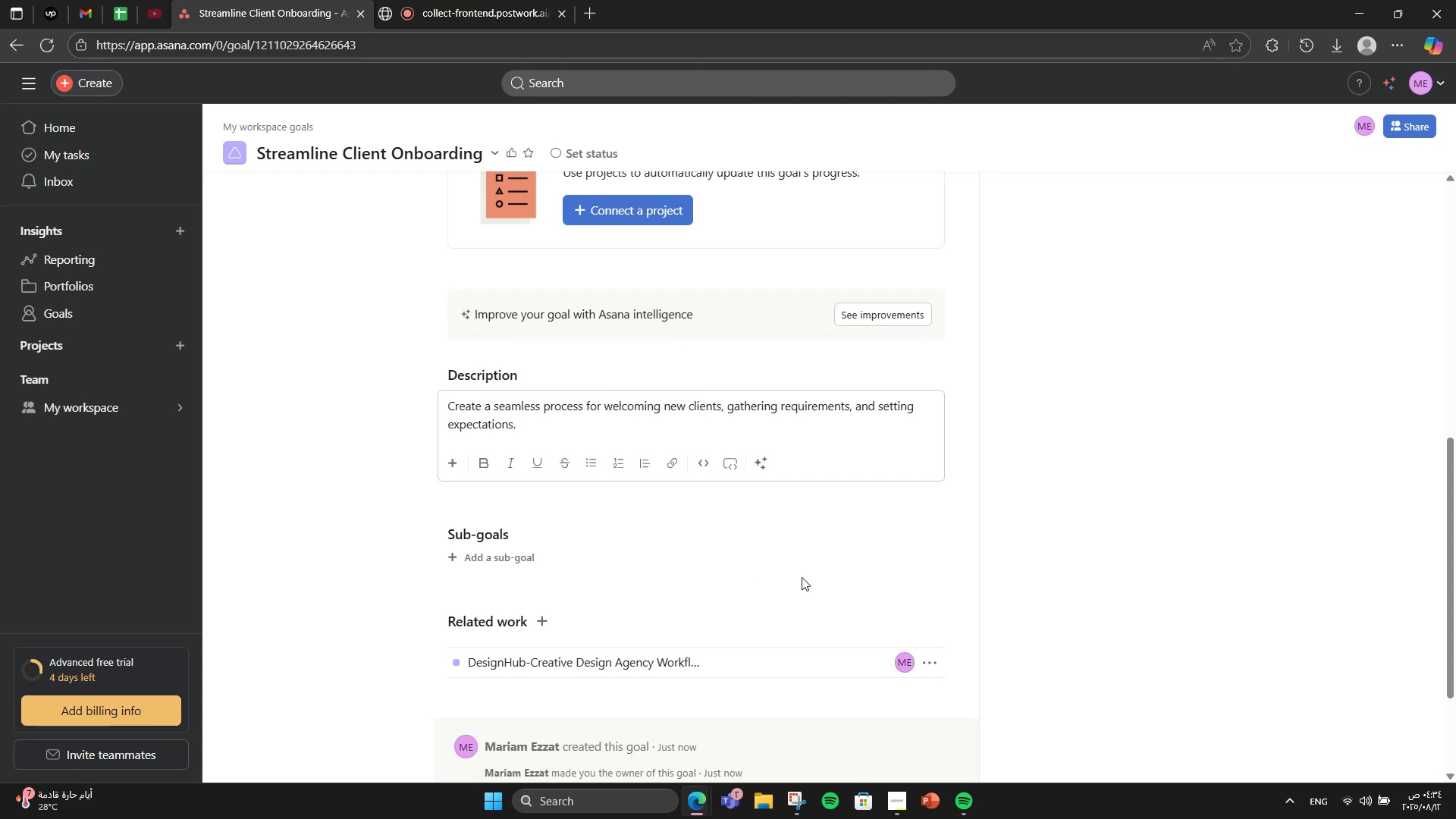 
scroll: coordinate [840, 613], scroll_direction: down, amount: 4.0
 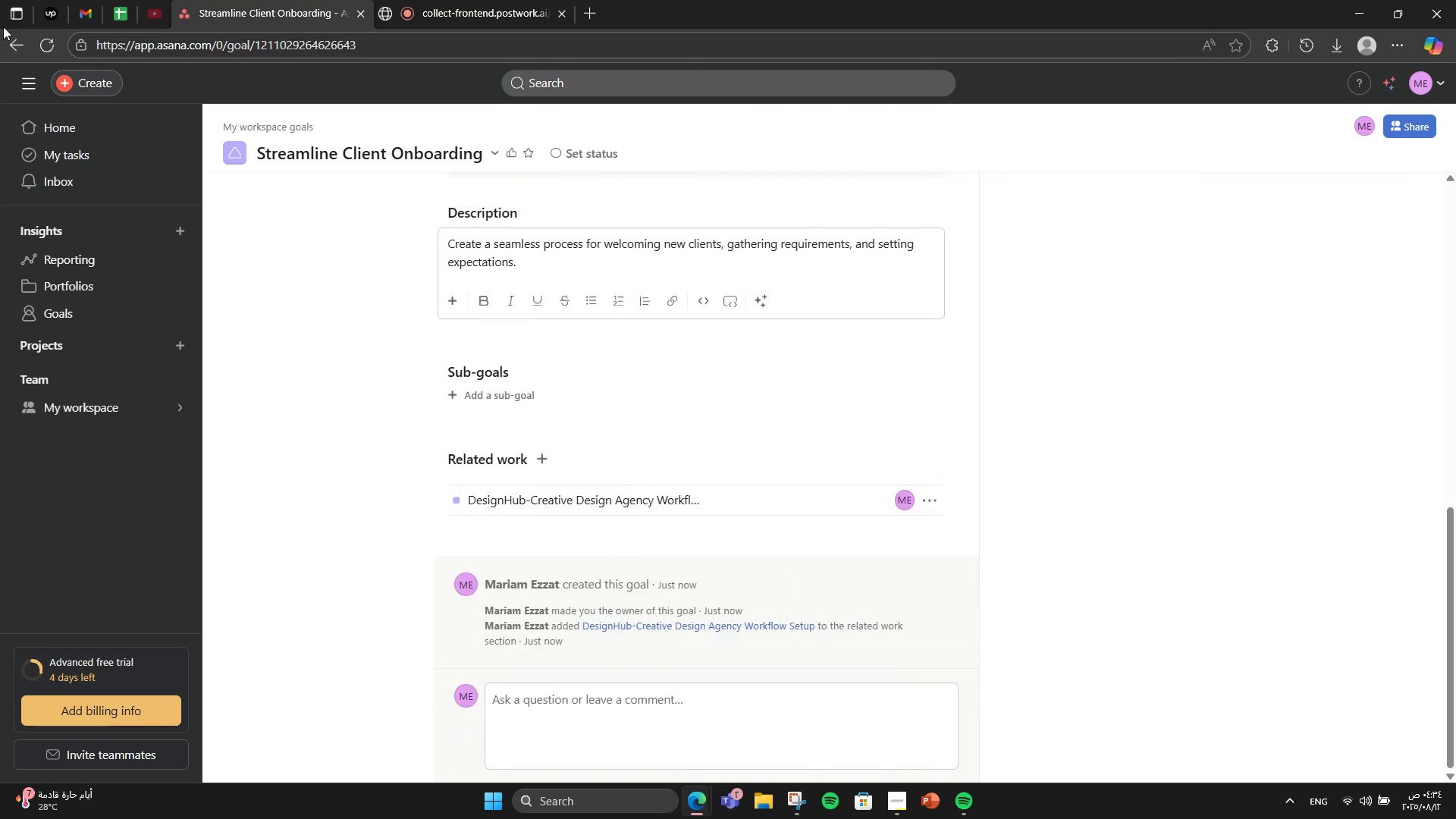 
left_click([1, 30])
 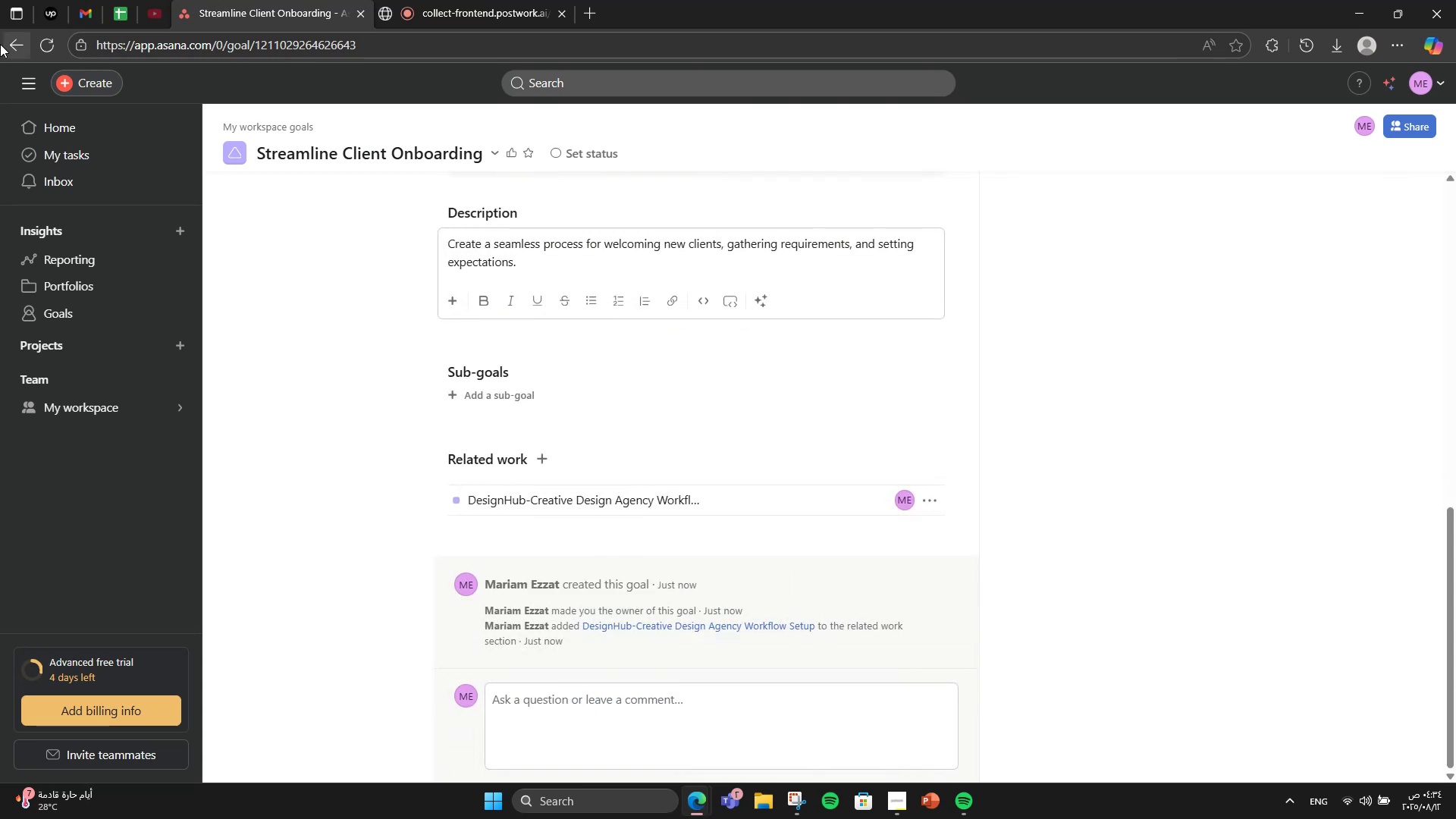 
left_click([0, 46])
 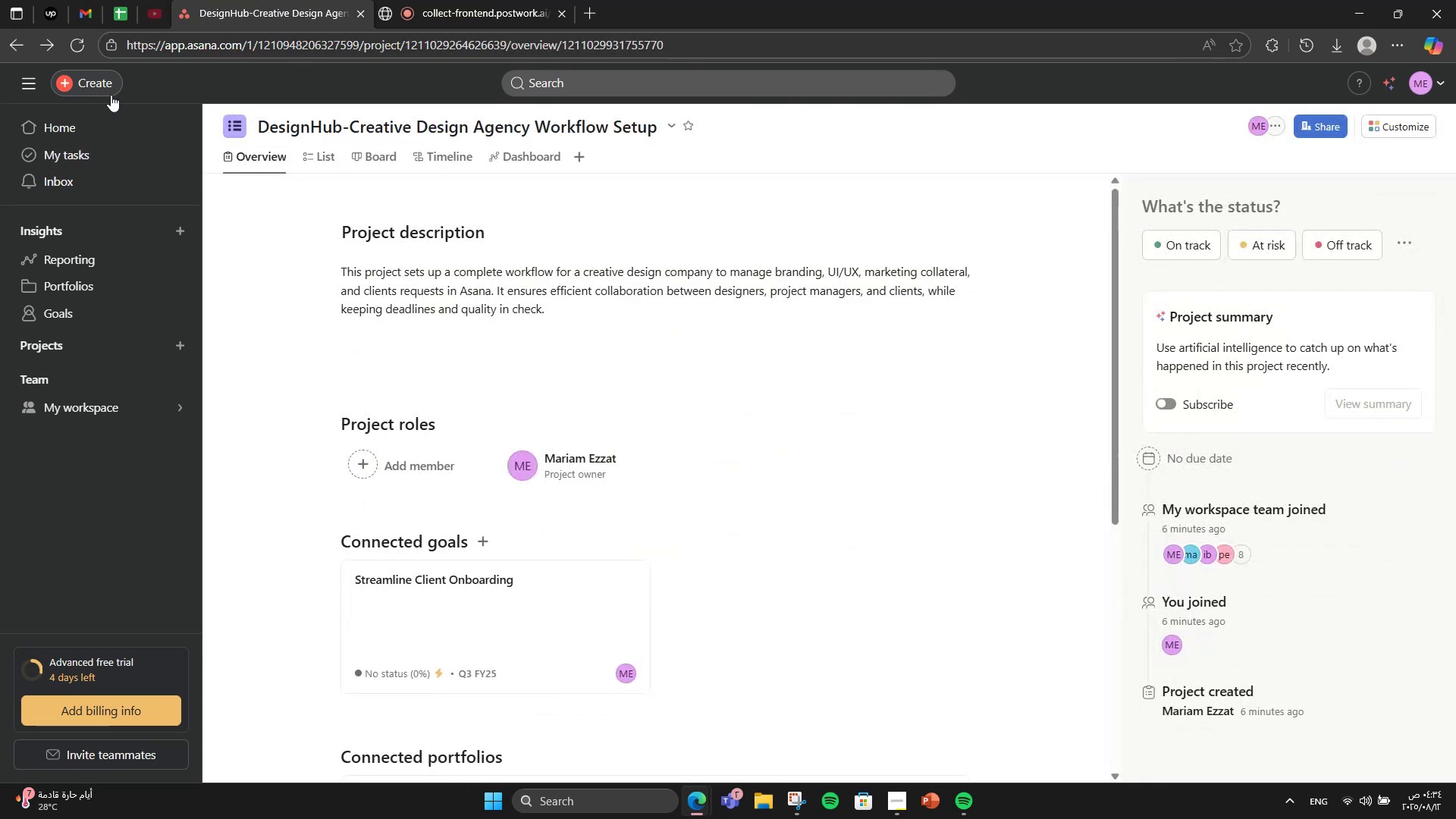 
scroll: coordinate [949, 591], scroll_direction: down, amount: 4.0
 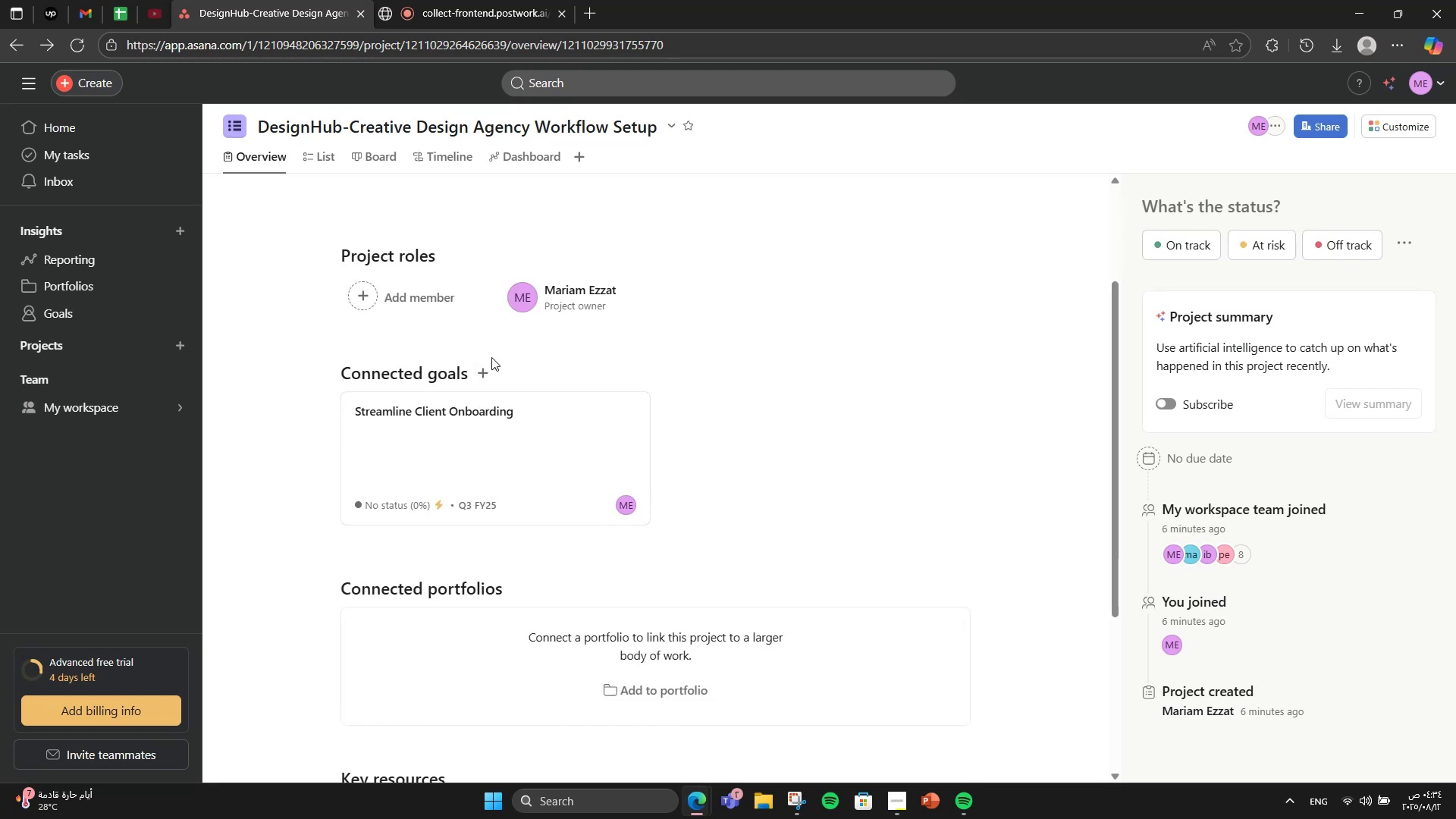 
left_click([484, 365])
 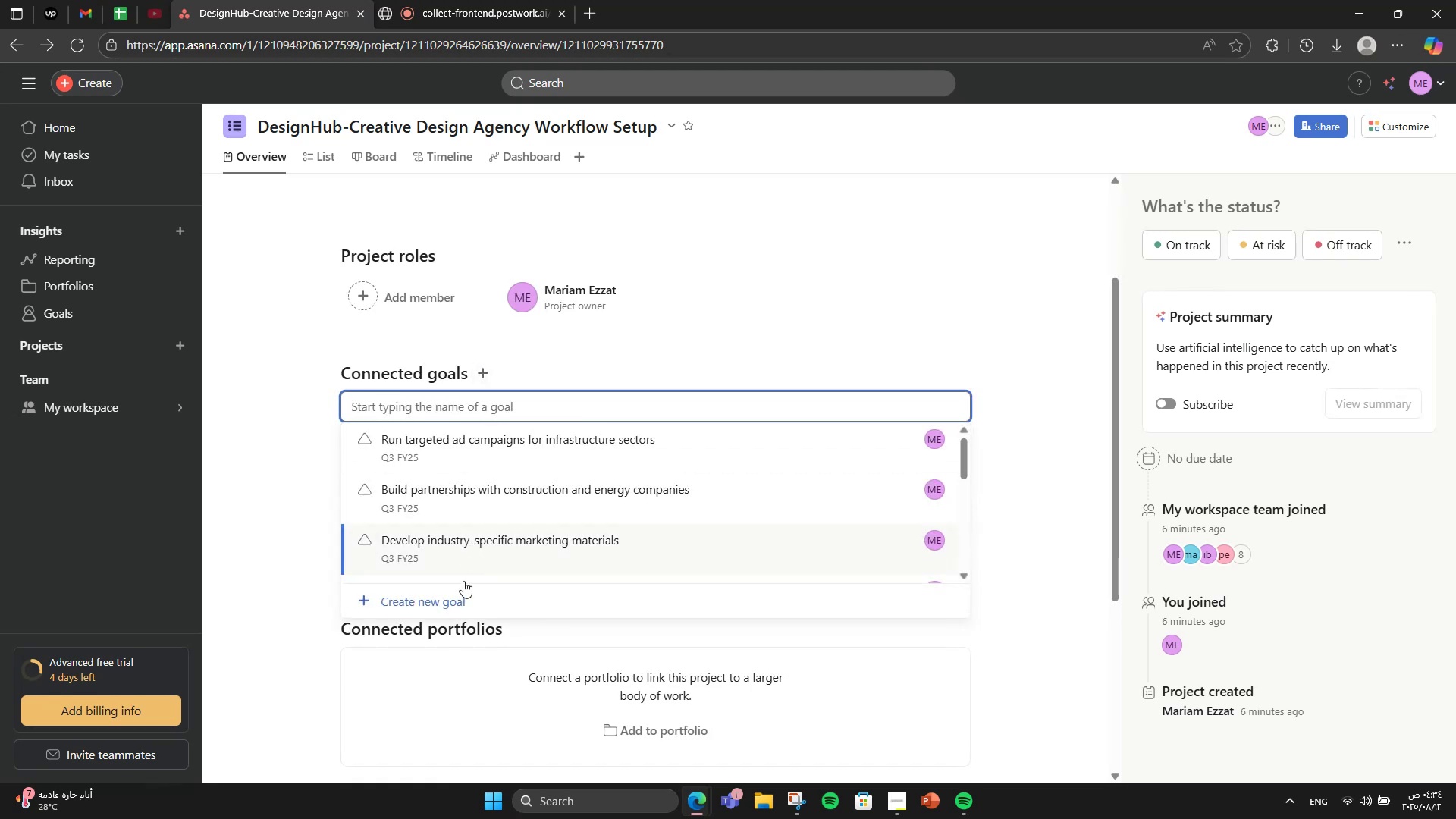 
left_click([465, 598])
 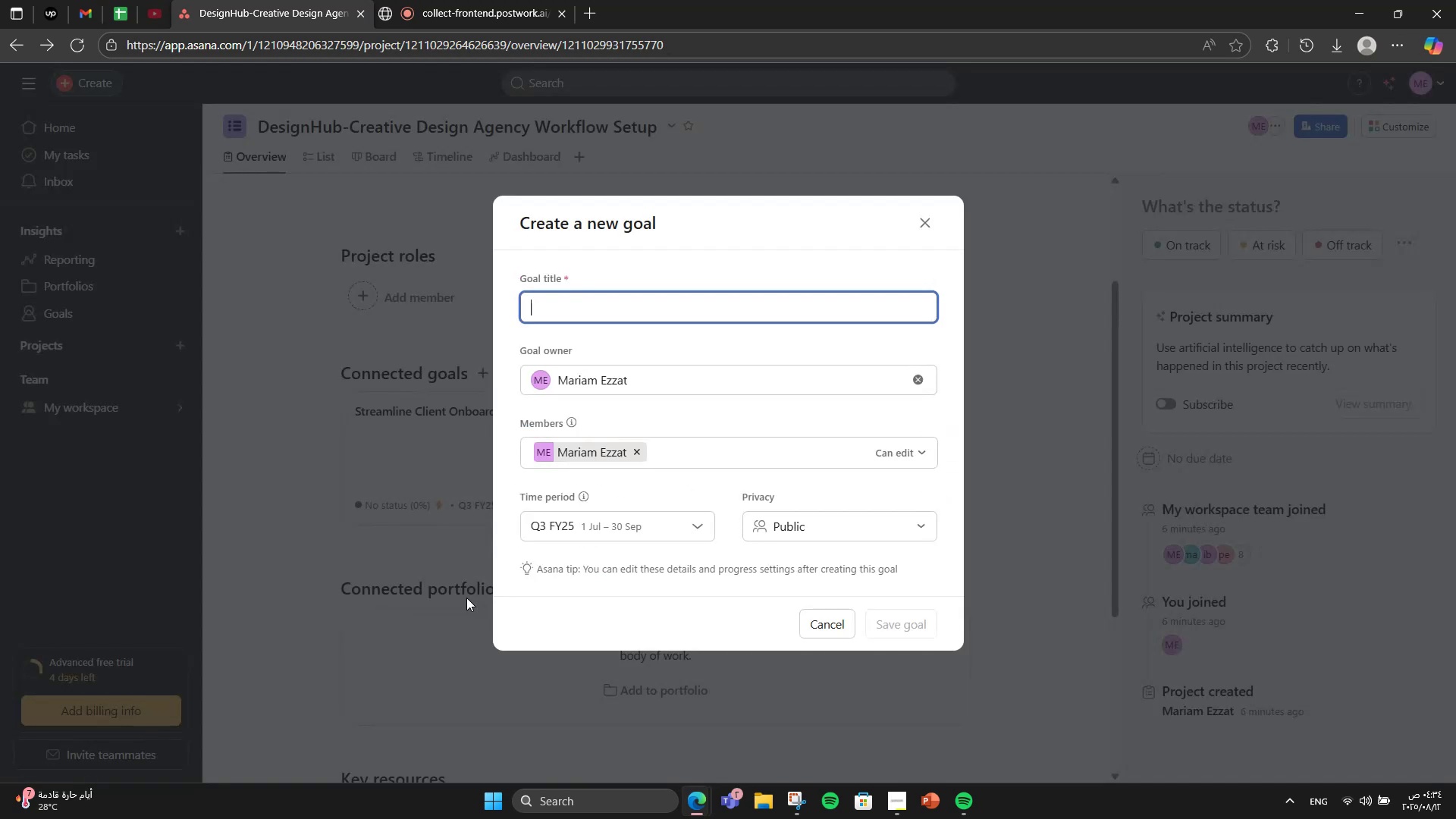 
type(Deliver High-Quality )
 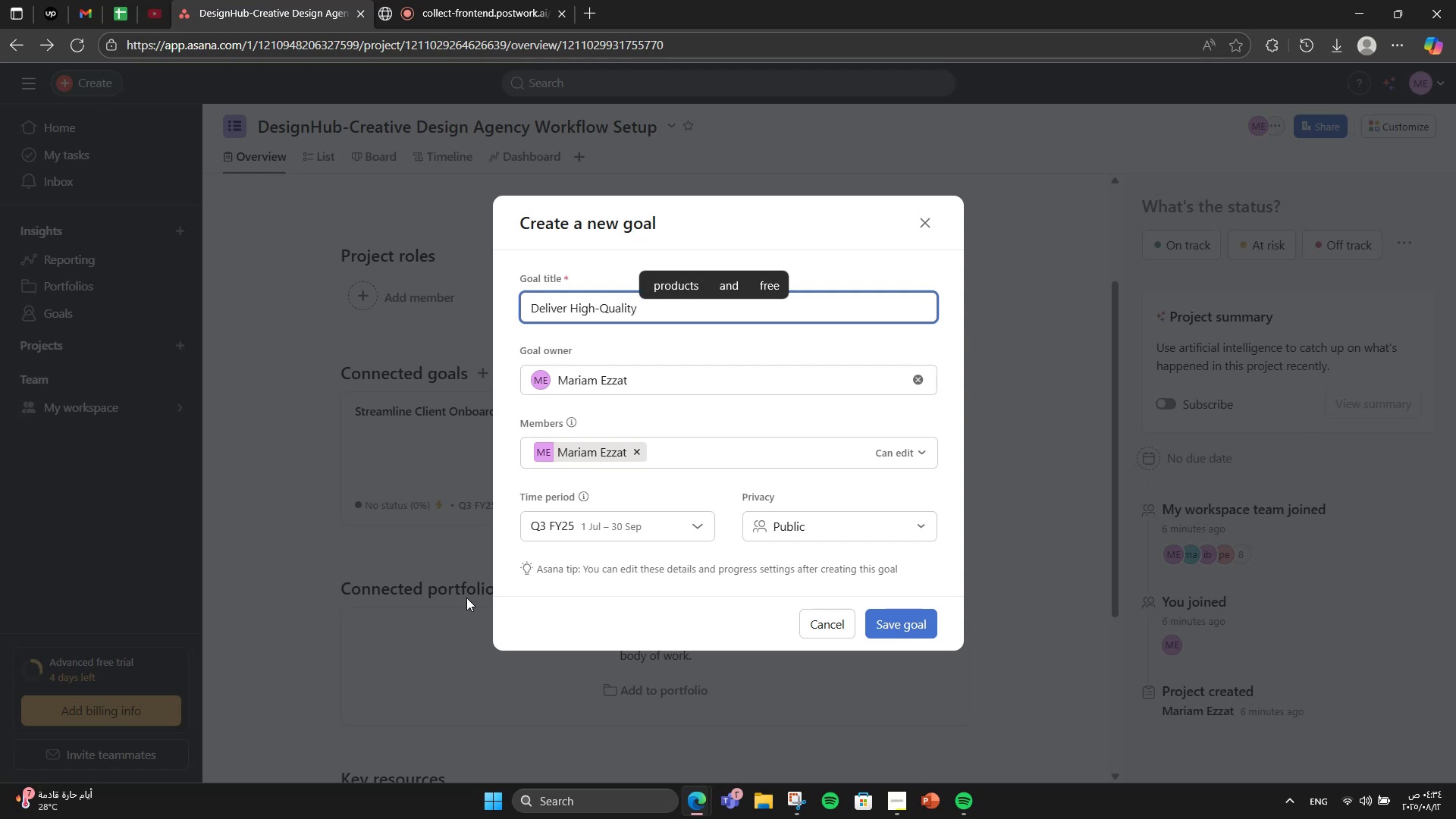 
type(Branding O)
key(Backspace)
type(Packages)
 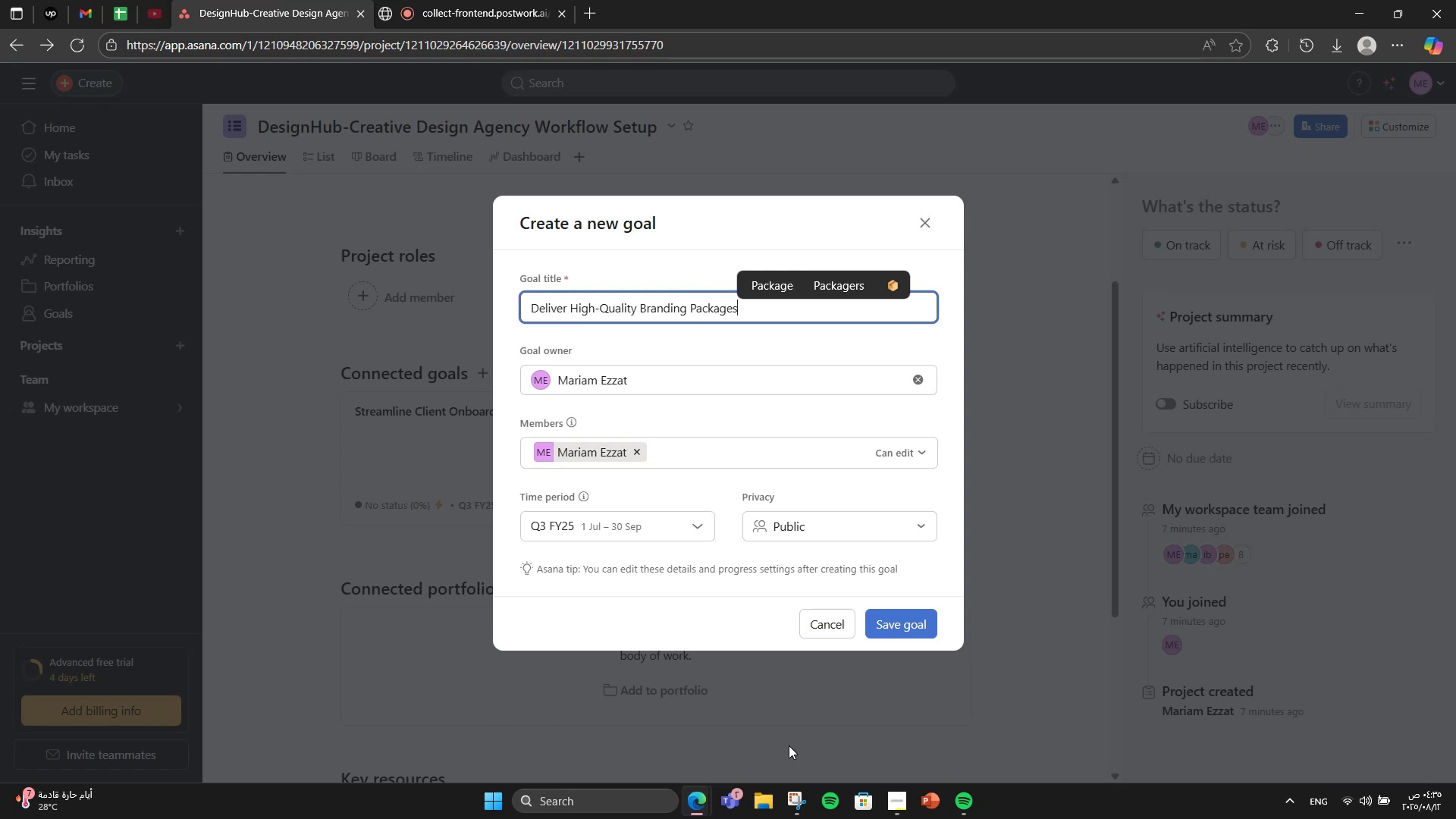 
left_click([895, 620])
 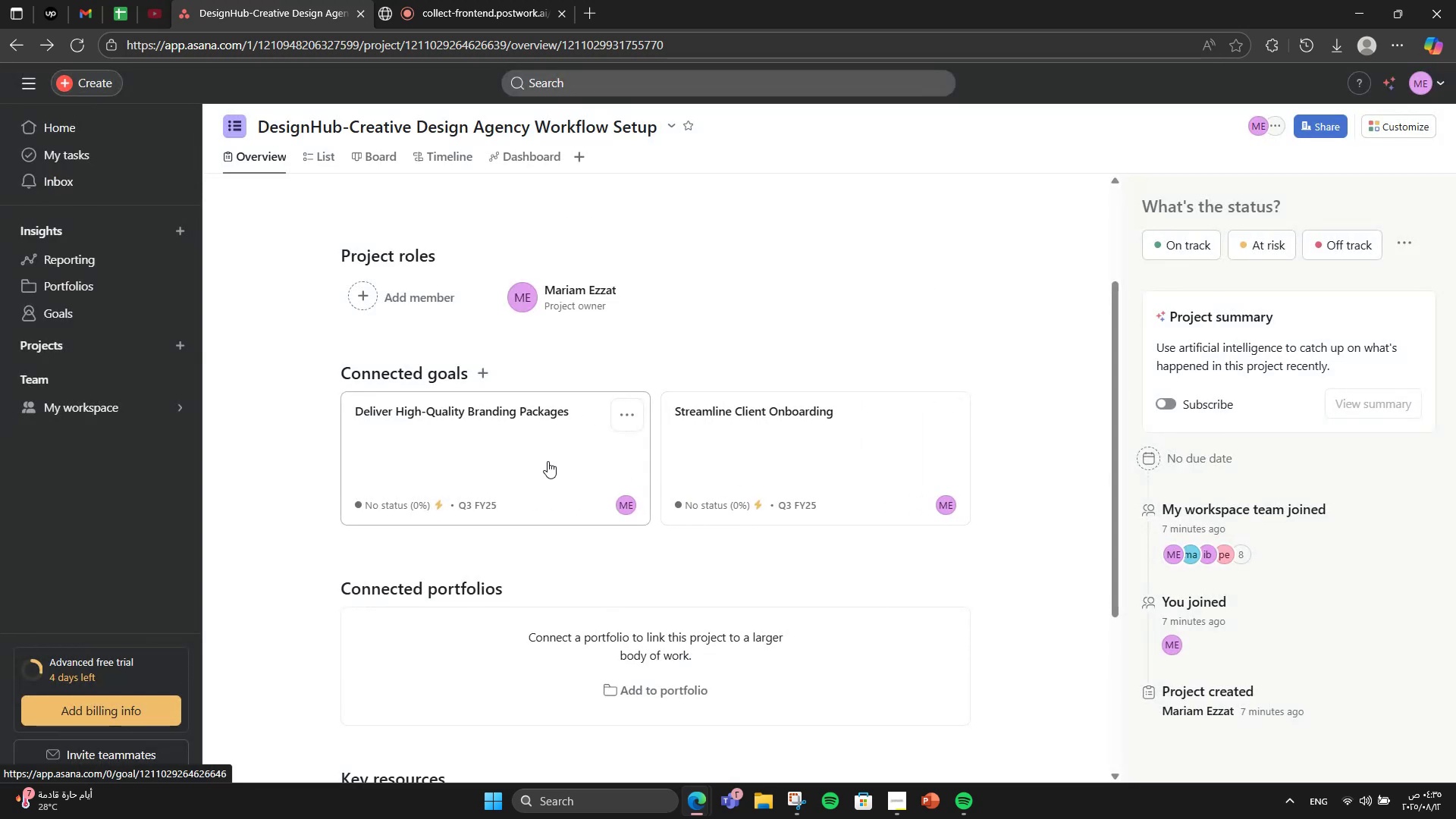 
left_click([548, 461])
 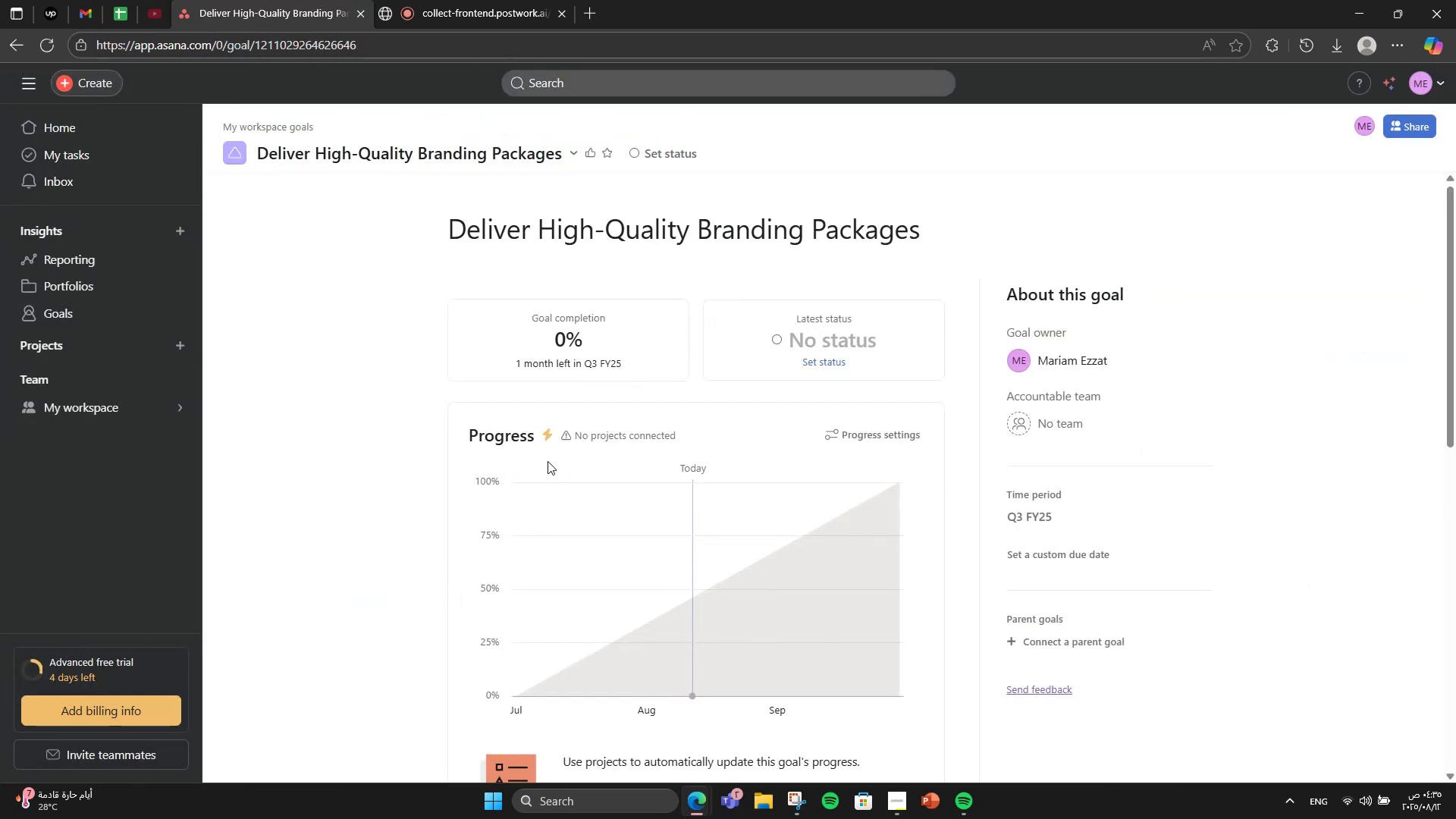 
scroll: coordinate [548, 462], scroll_direction: down, amount: 6.0
 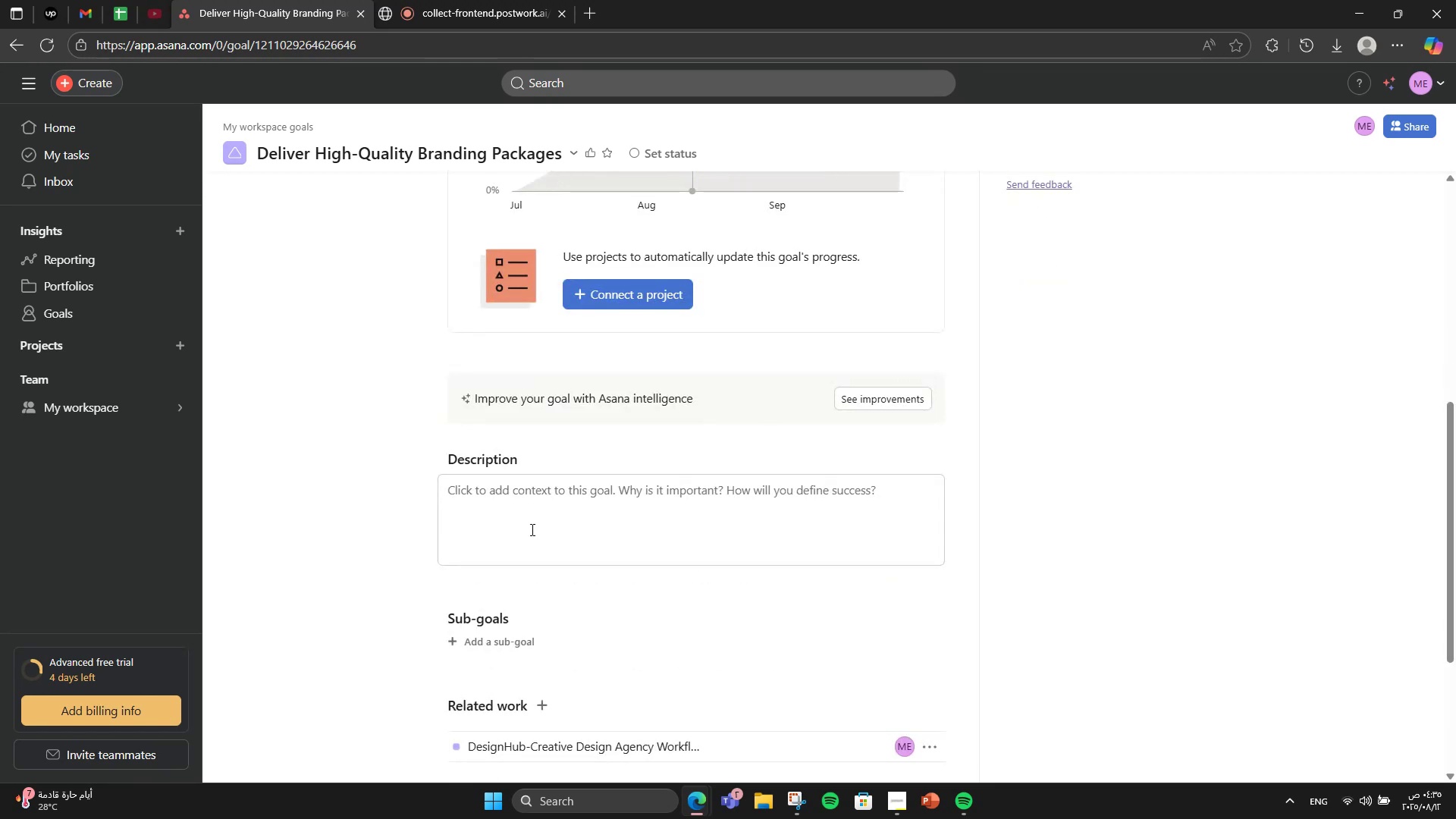 
left_click([531, 529])
 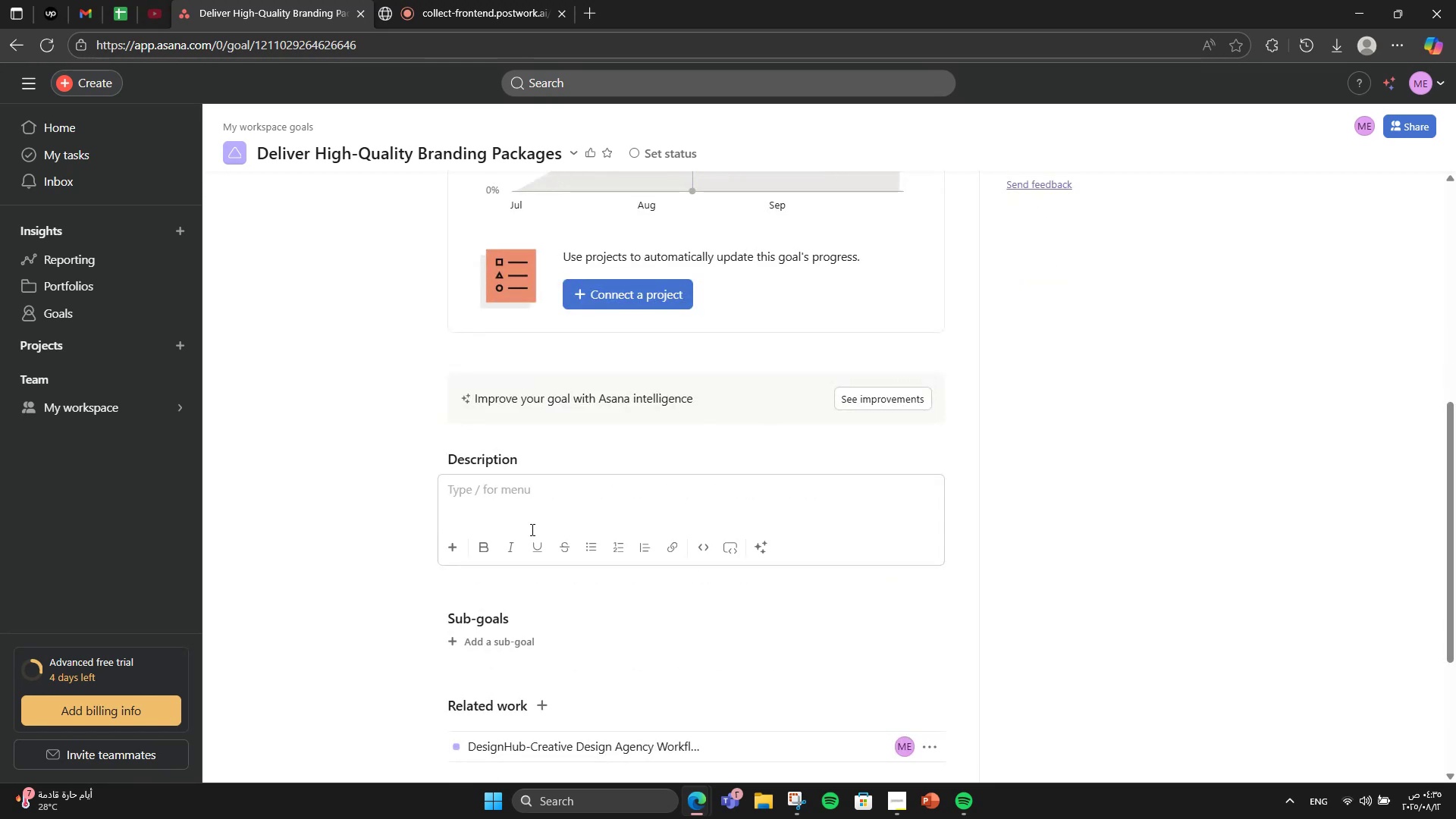 
type(Design brad )
key(Backspace)
key(Backspace)
type(nd kits, syle)
key(Backspace)
key(Backspace)
key(Backspace)
type(tyle guides, and marketing materials that reflects)
key(Backspace)
type( the client's identity.)
 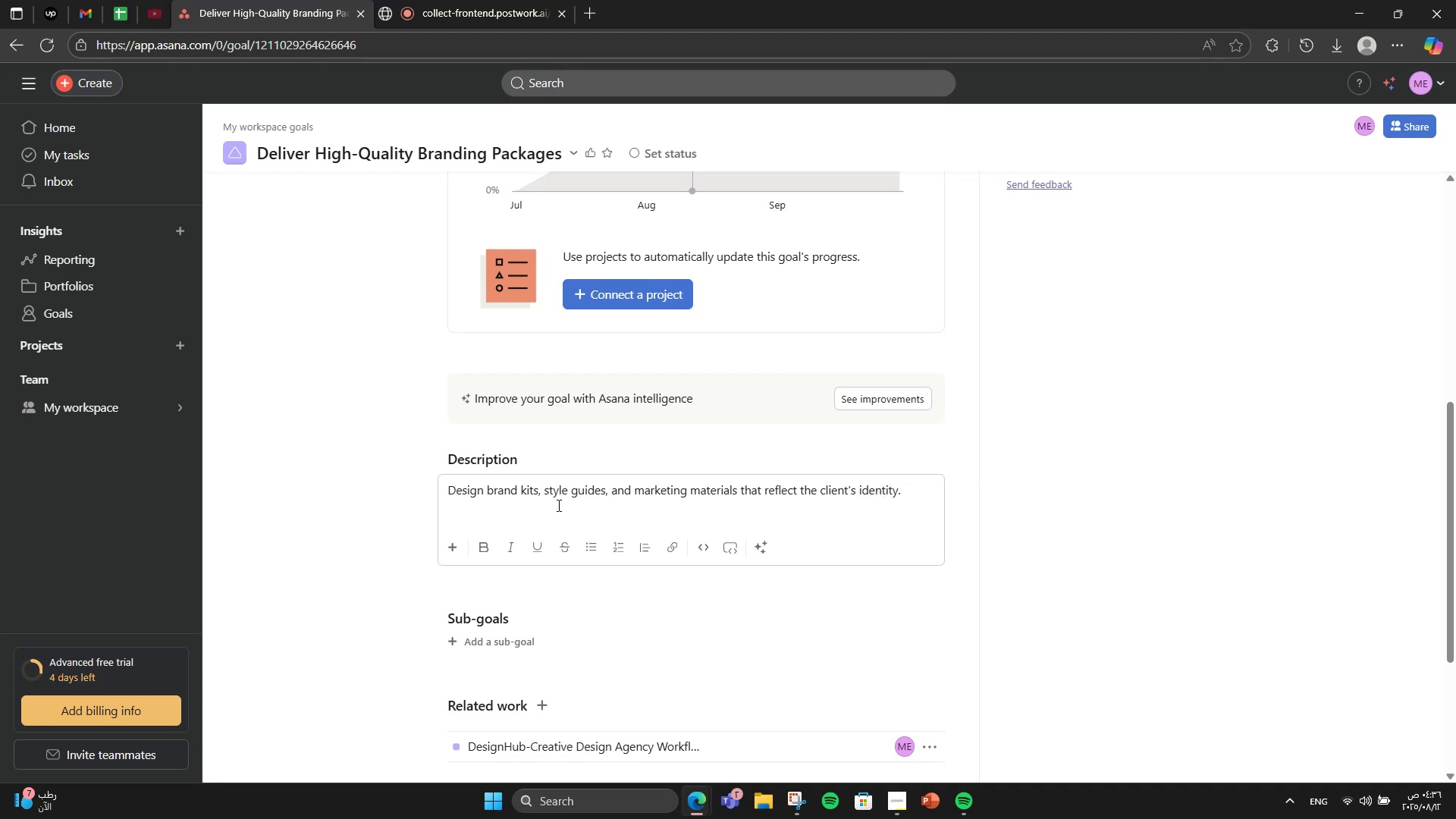 
scroll: coordinate [591, 500], scroll_direction: down, amount: 2.0
 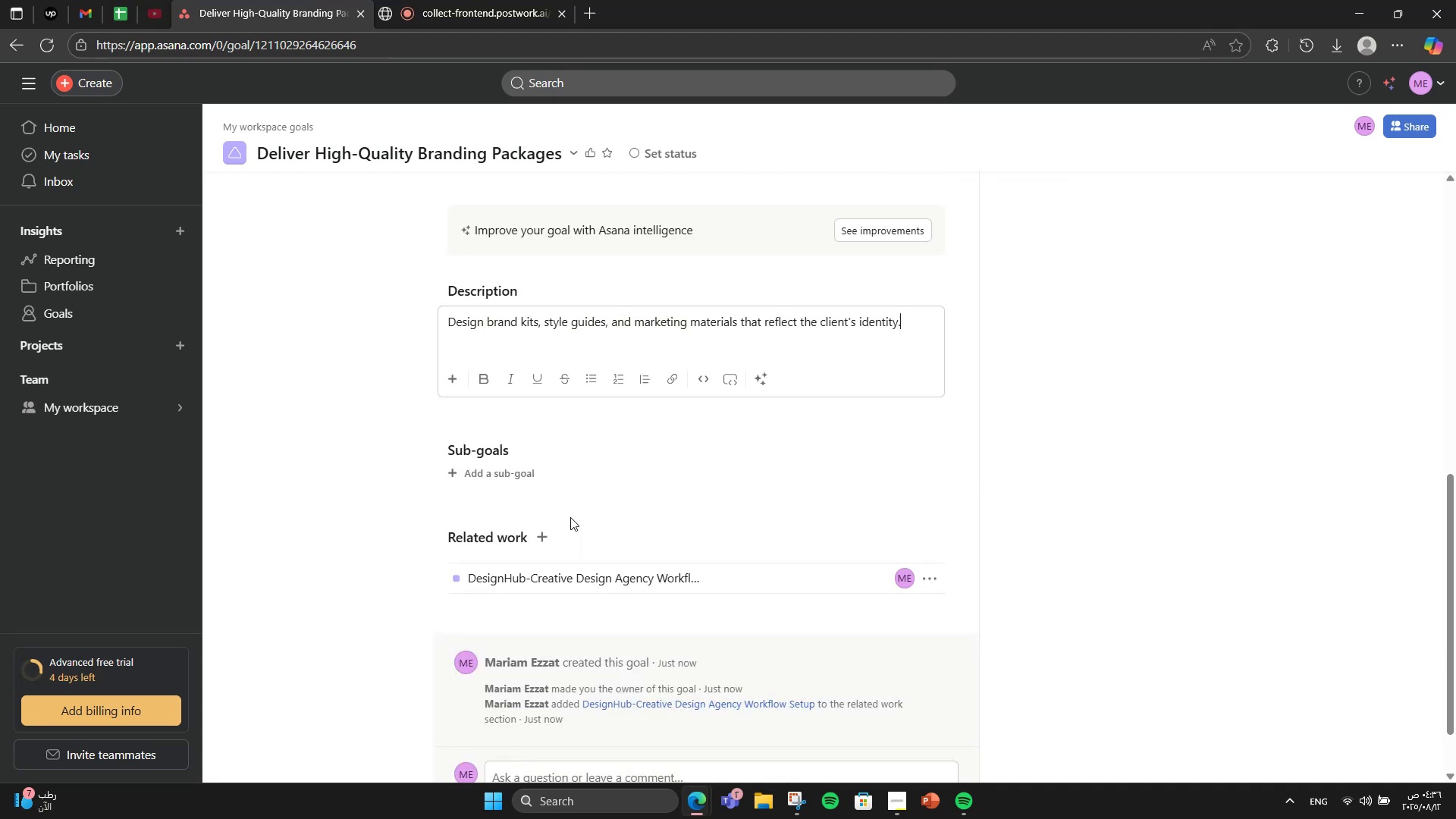 
scroll: coordinate [542, 576], scroll_direction: up, amount: 8.0
 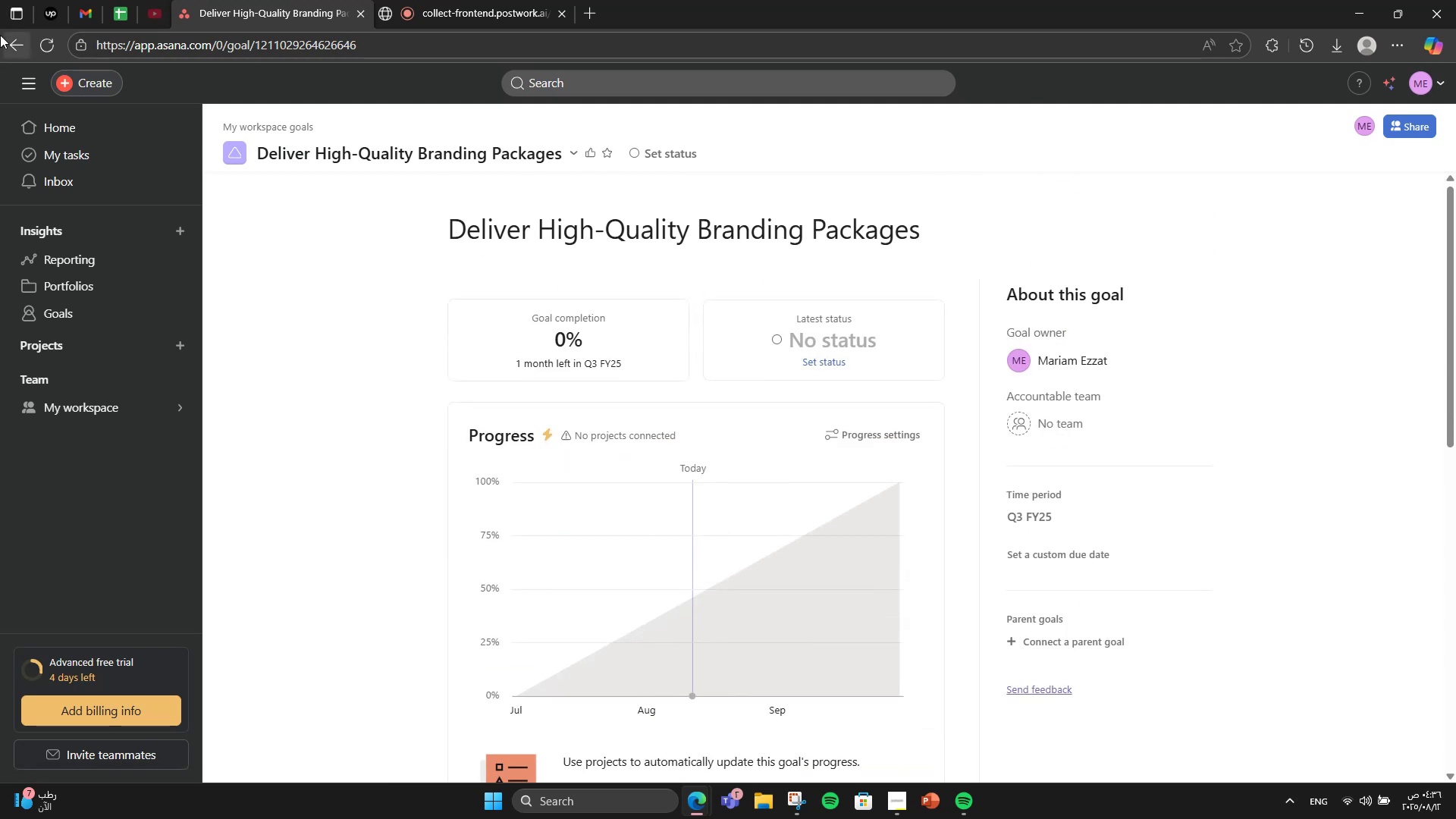 
left_click([0, 35])
 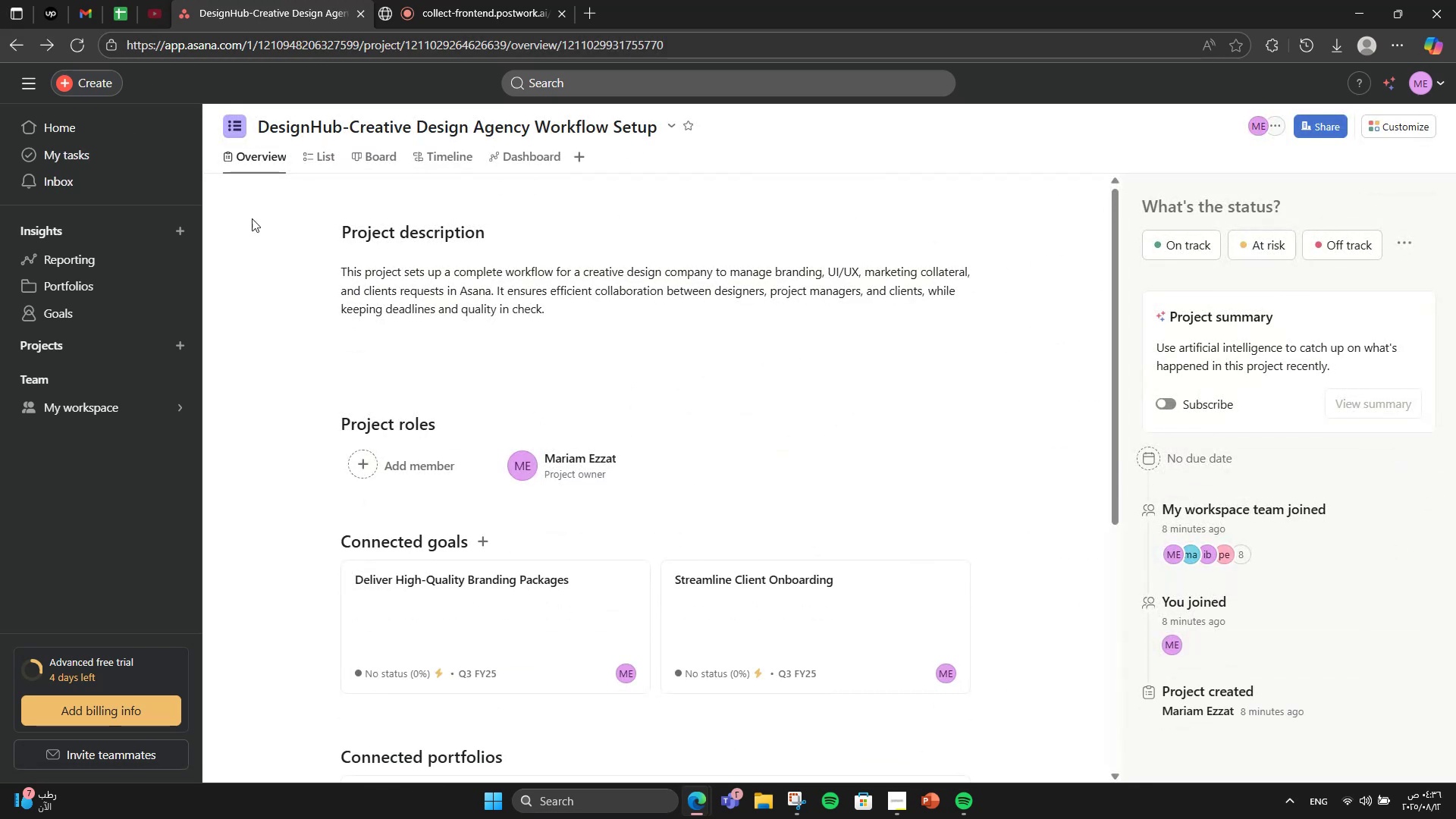 
scroll: coordinate [595, 409], scroll_direction: down, amount: 3.0
 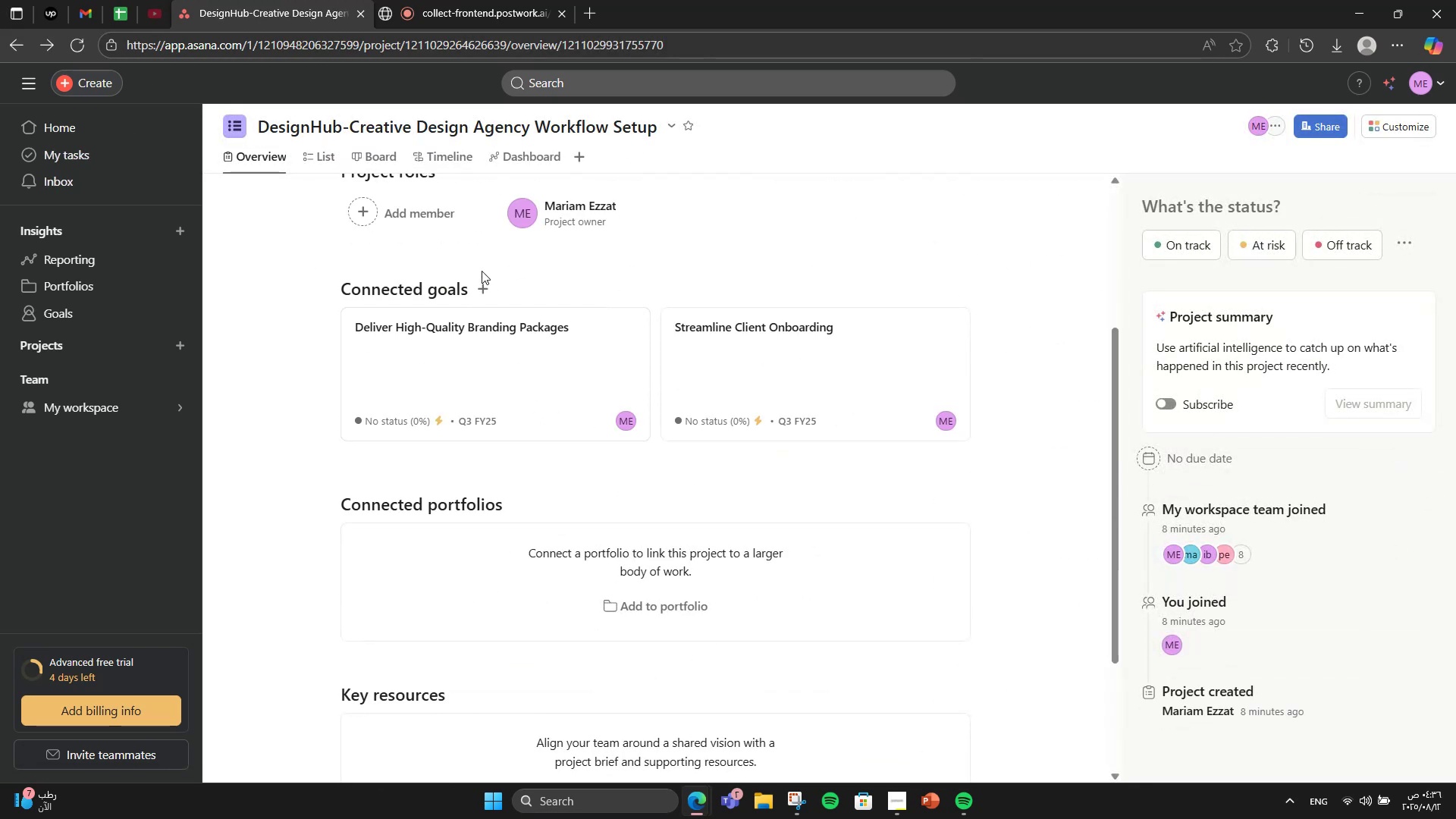 
left_click([482, 295])
 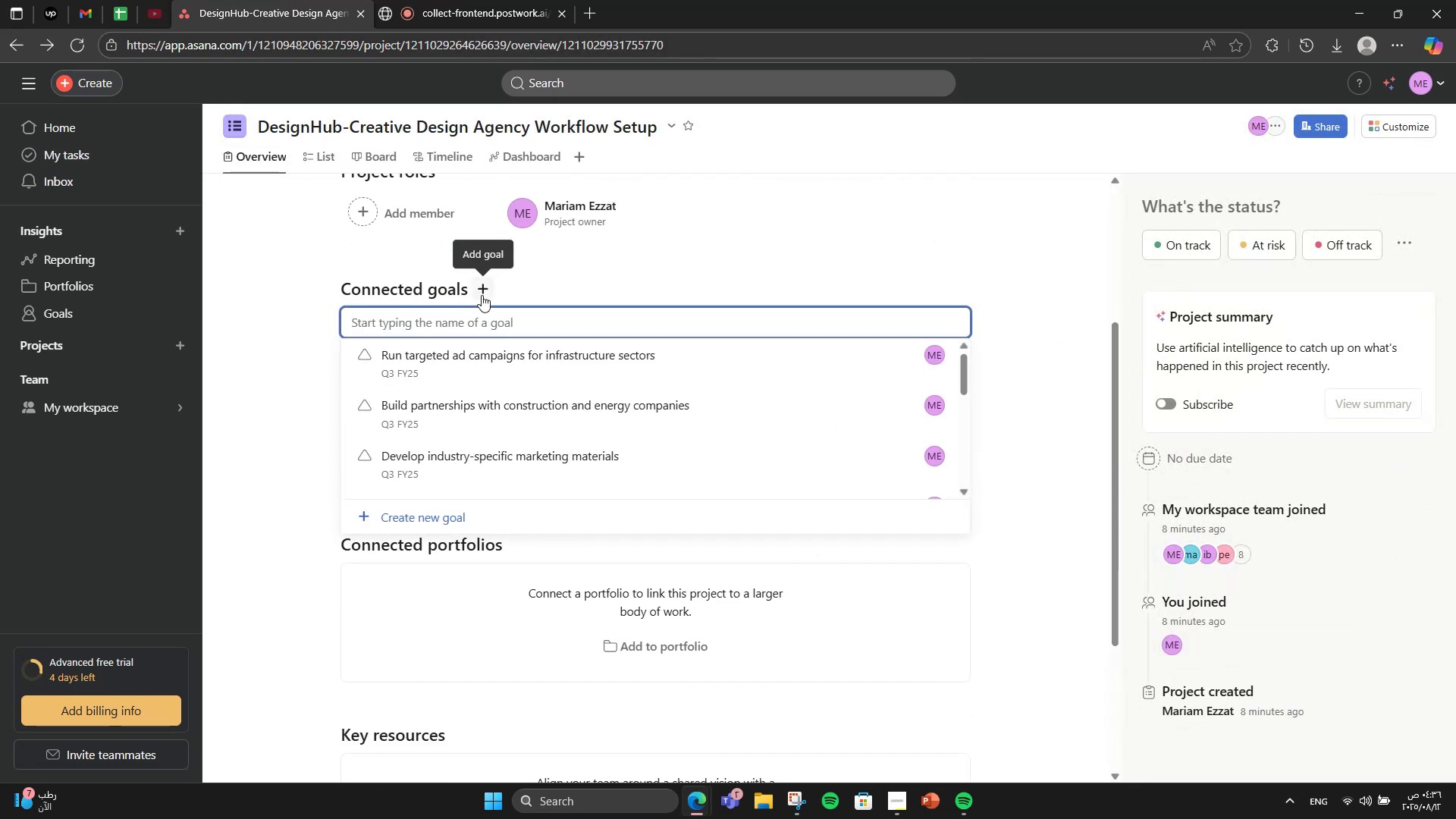 
type(Build User-Centric UI/UX Designsn )
key(Backspace)
key(Backspace)
type( - produce functional )
key(Backspace)
type(, beat)
 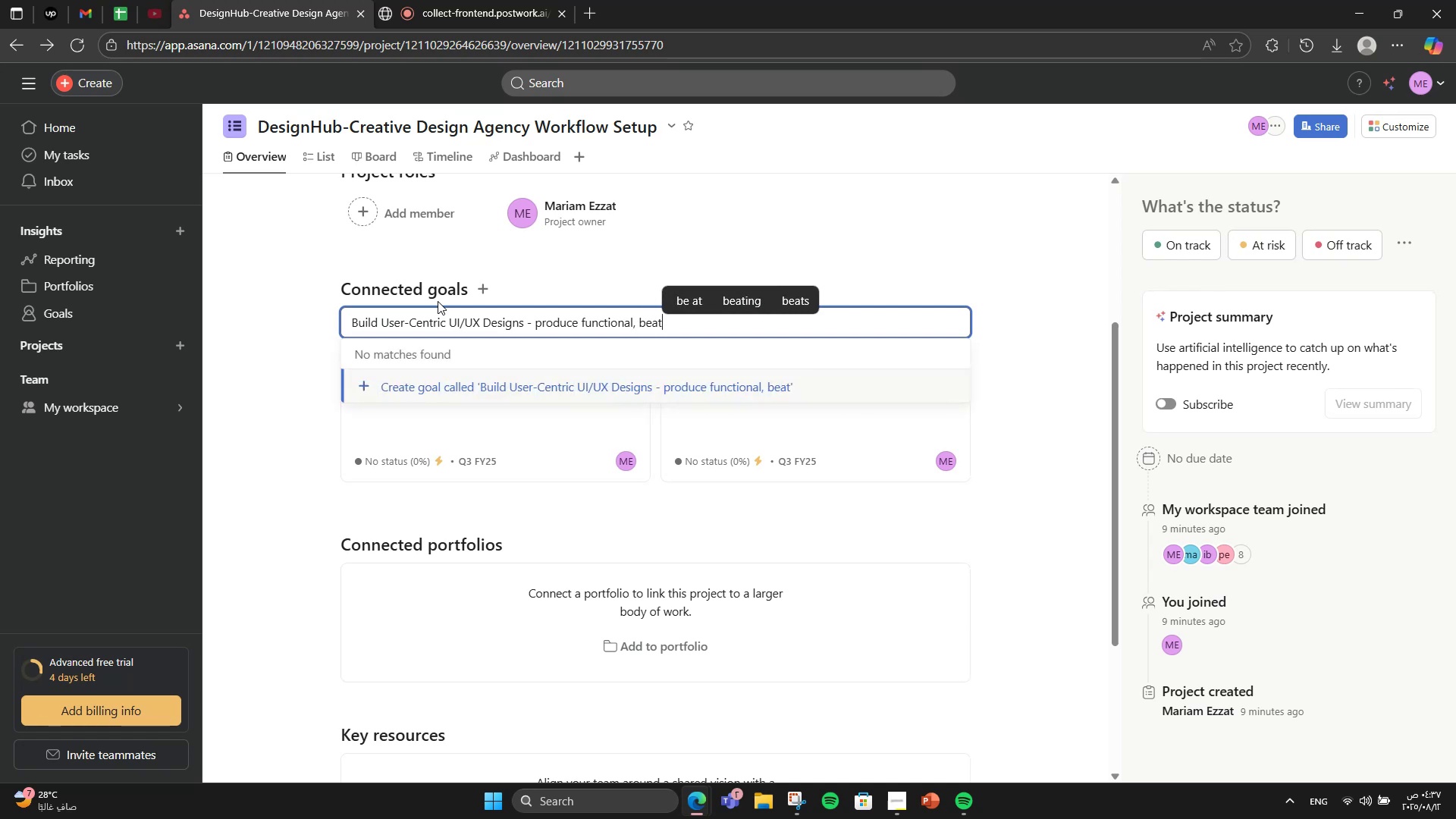 
key(Backspace)
type(utiful digital interfaces for websites and apps.)
 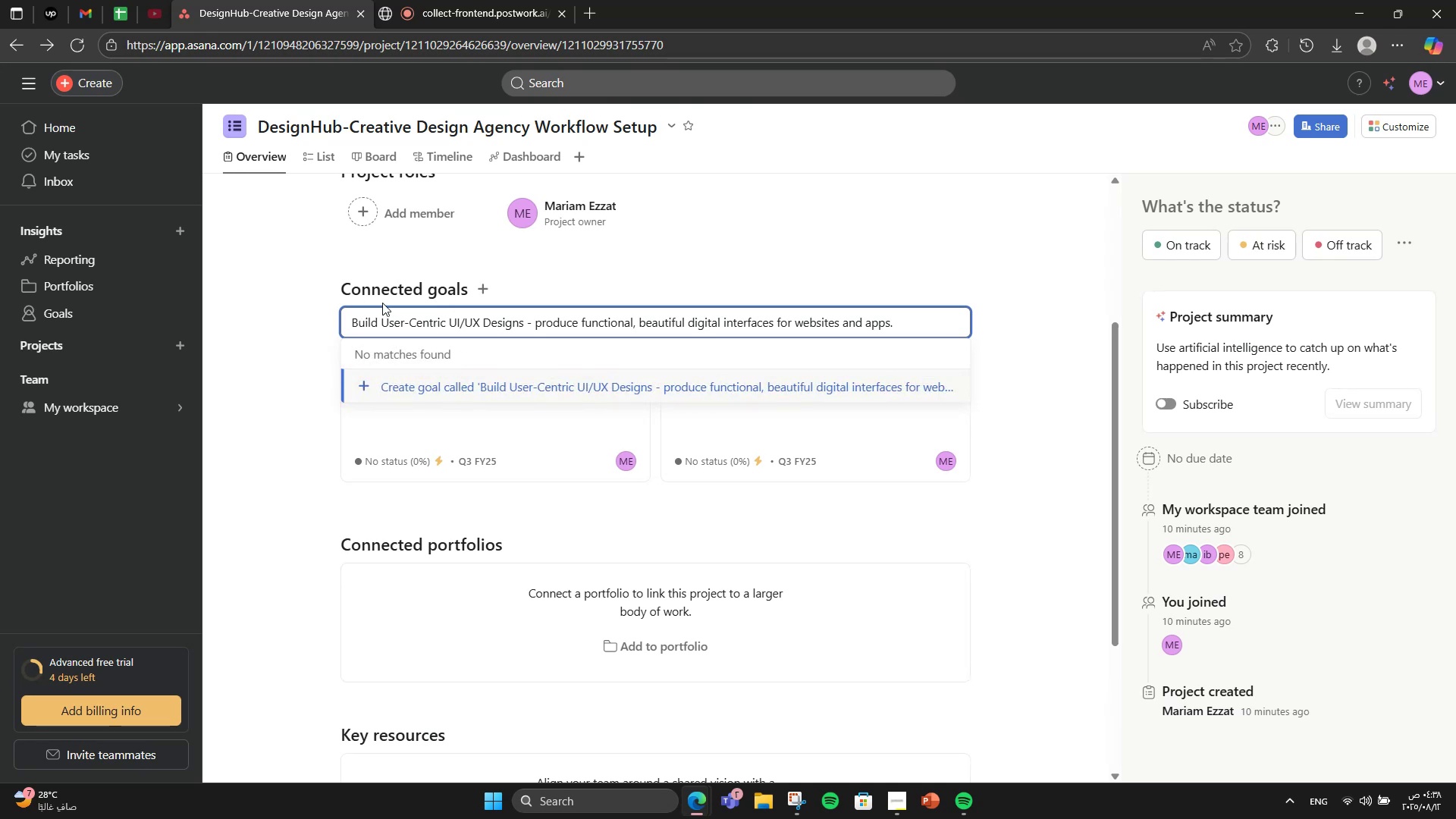 
wait(5.66)
 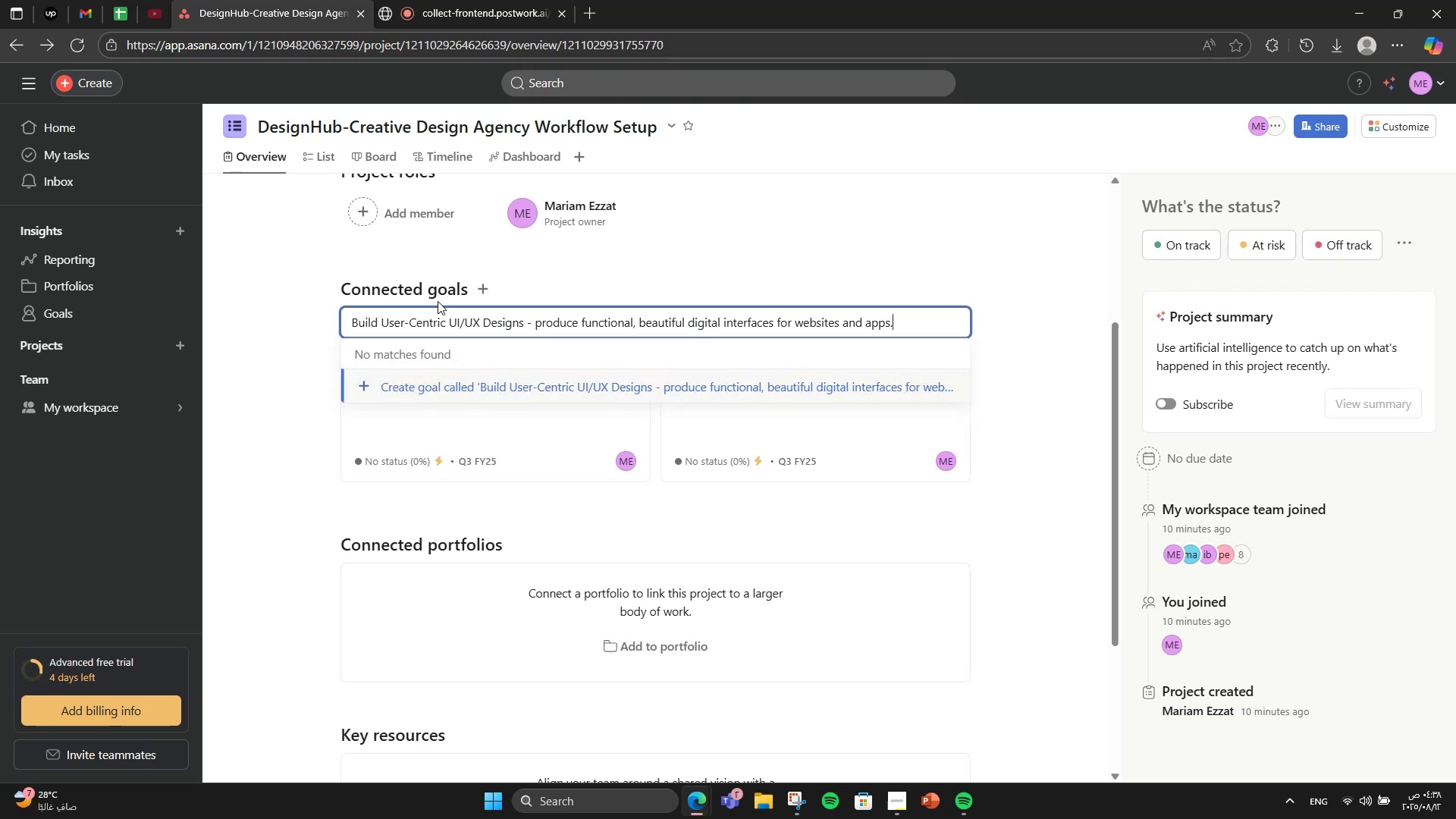 
left_click_drag(start_coordinate=[532, 330], to_coordinate=[1008, 326])
 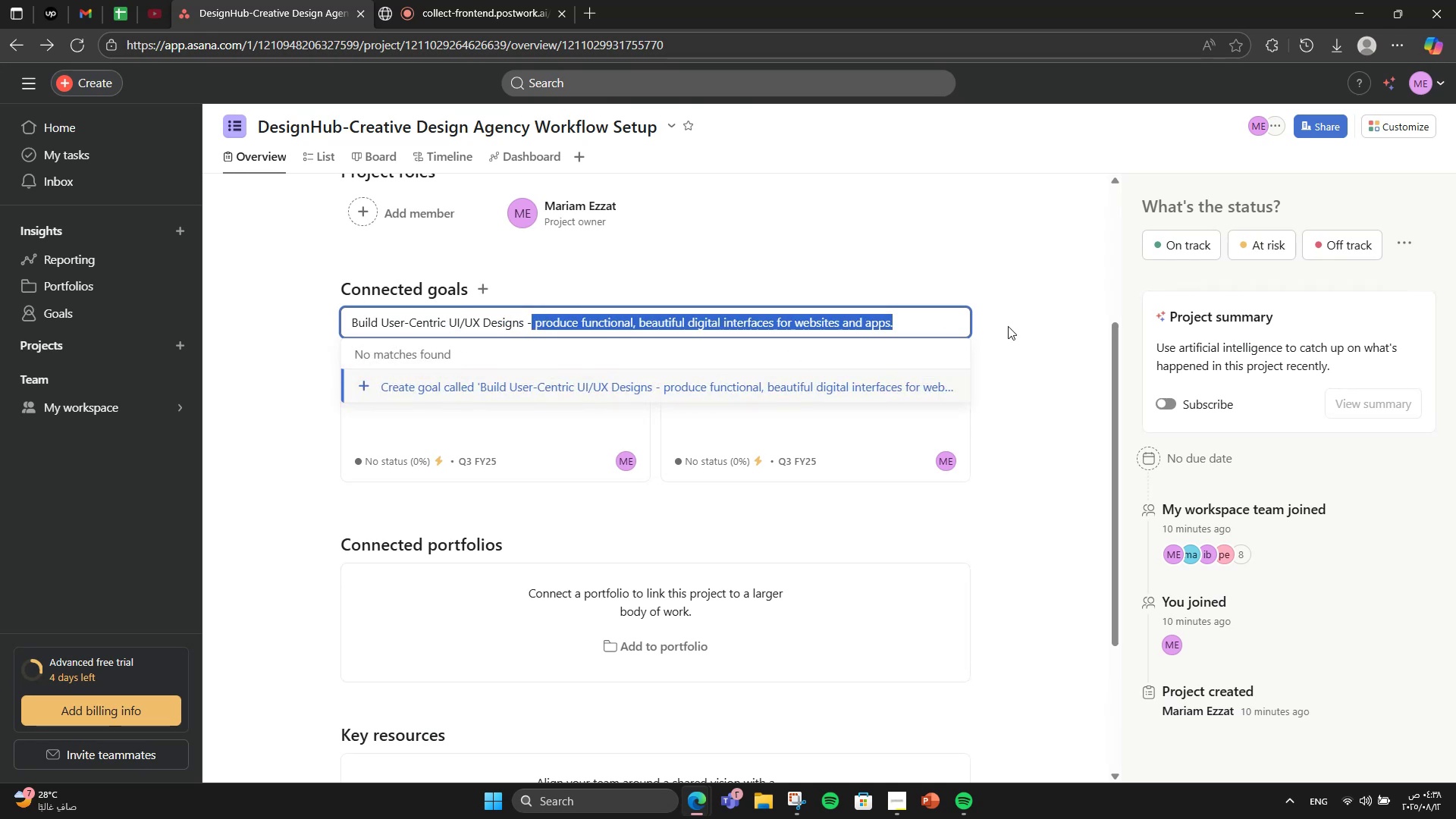 
key(Control+X)
 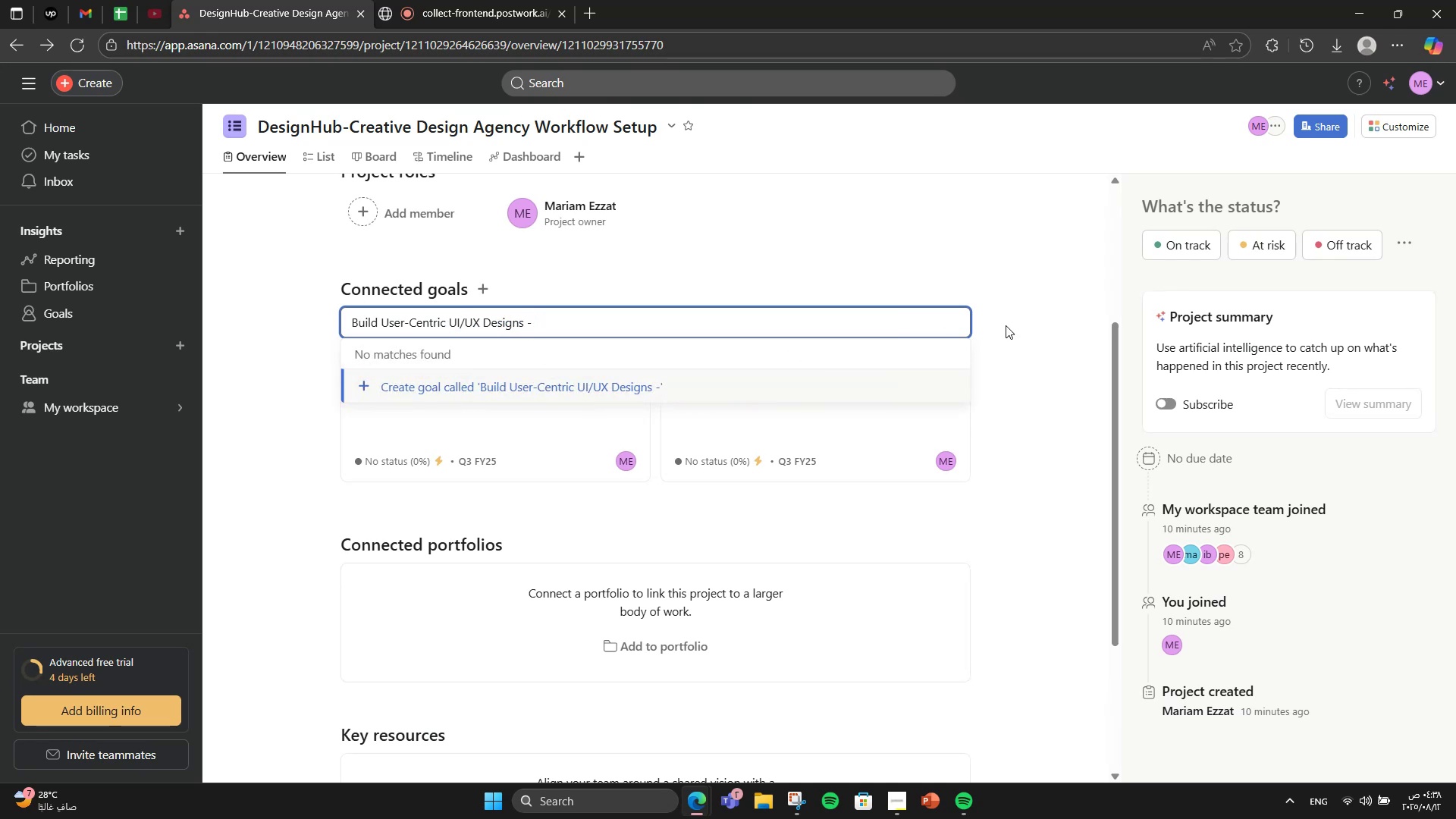 
key(Backspace)
 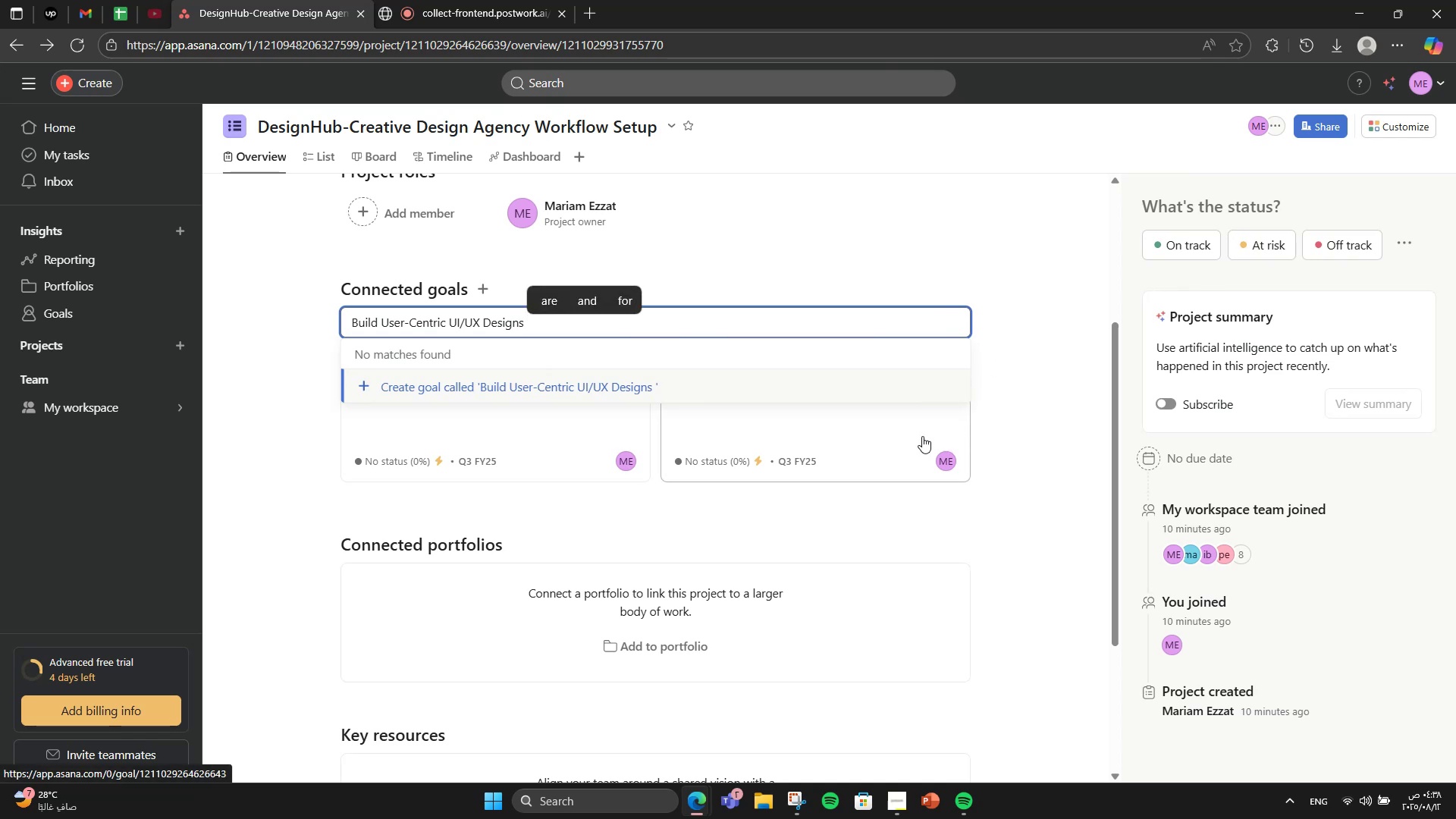 
left_click([698, 398])
 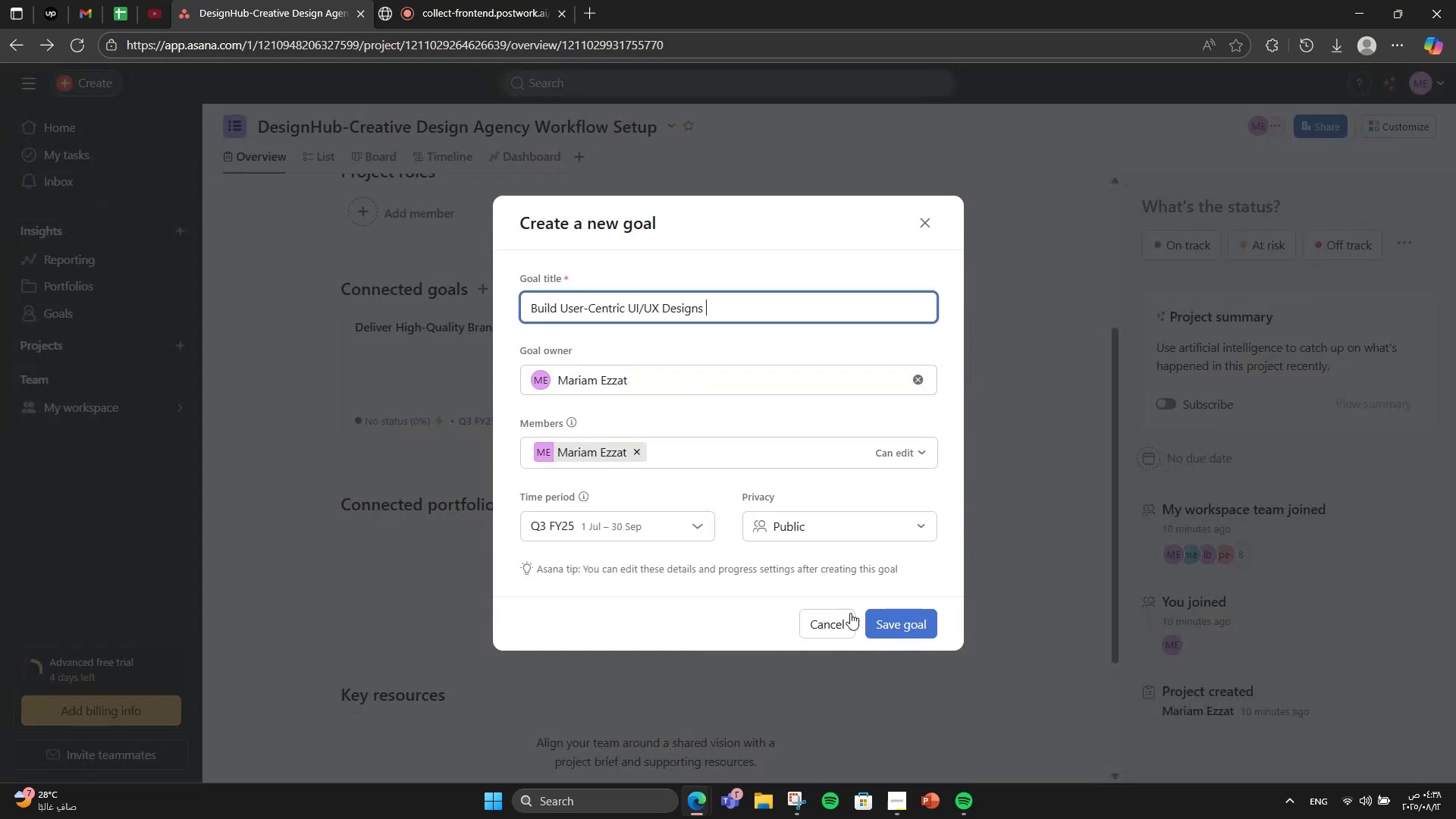 
left_click([893, 623])
 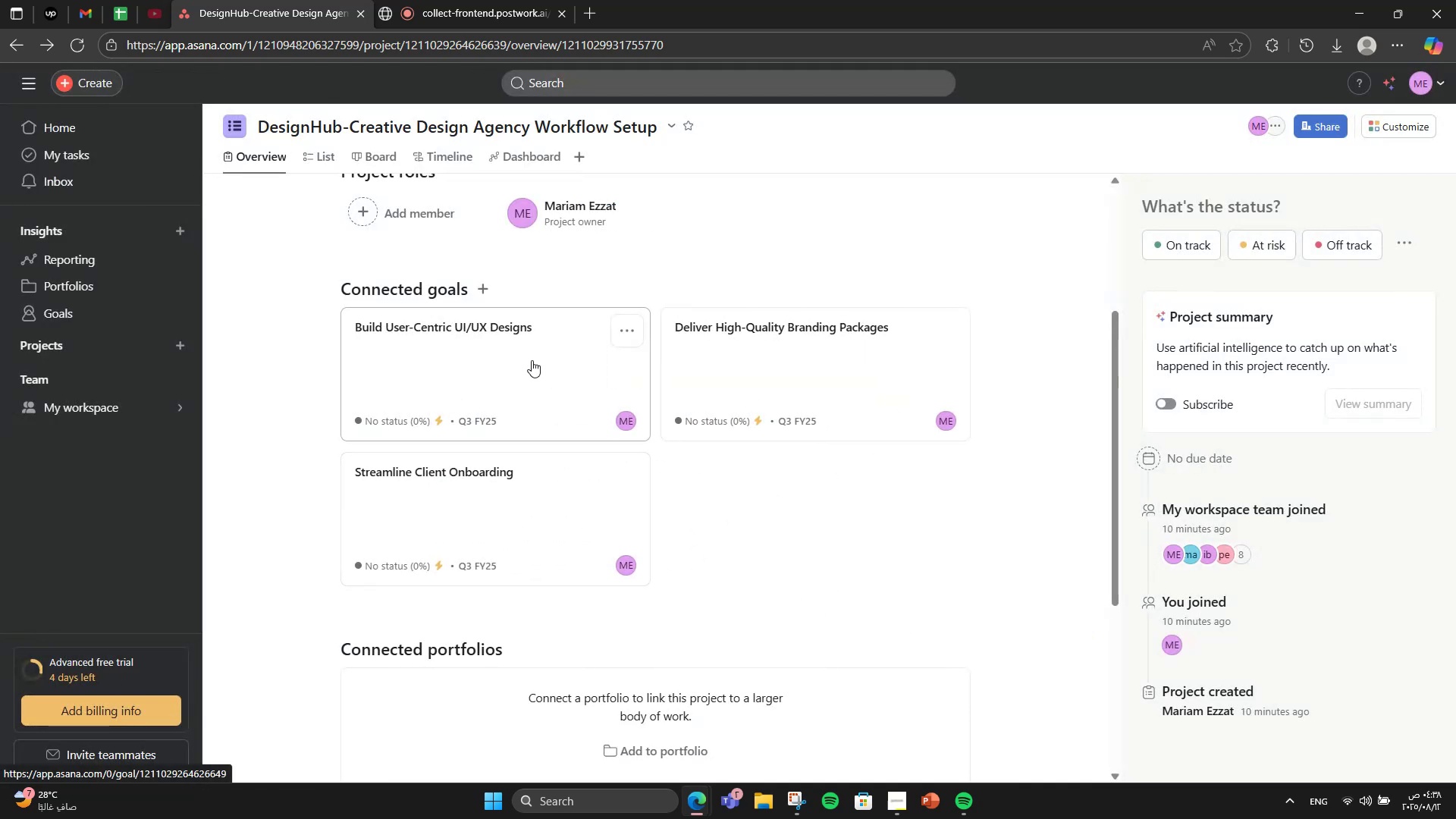 
left_click([532, 360])
 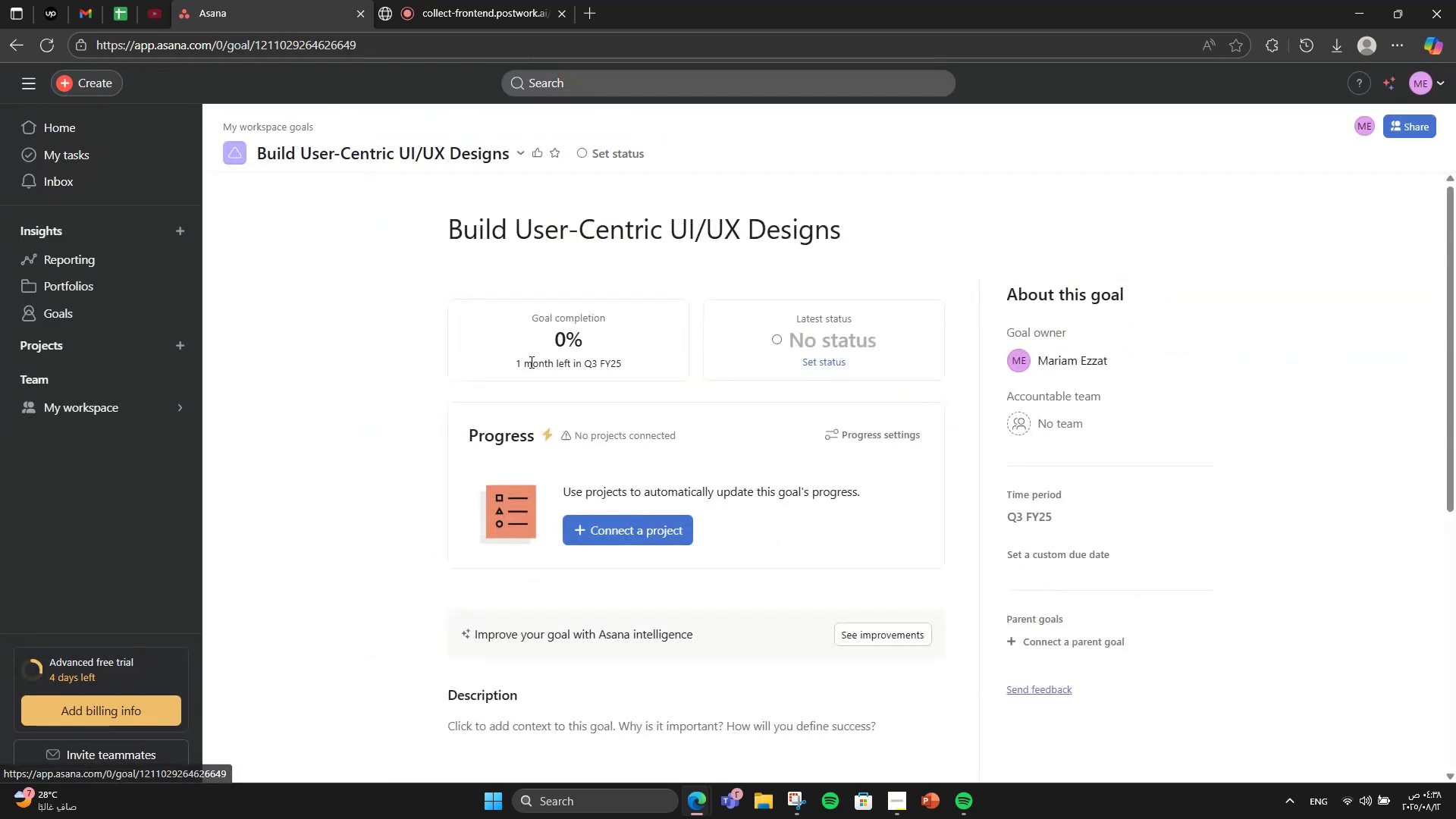 
scroll: coordinate [661, 640], scroll_direction: down, amount: 5.0
 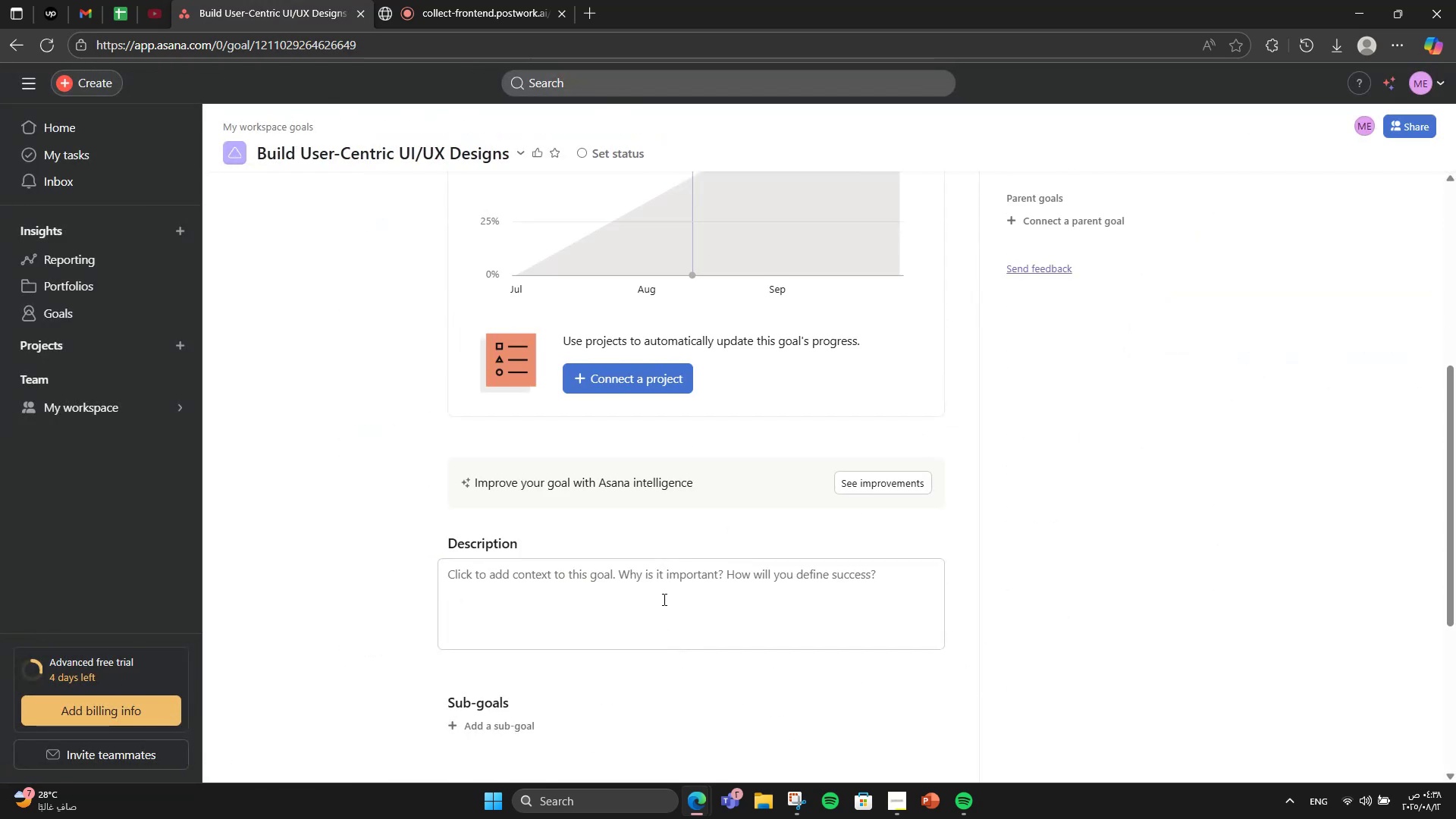 
left_click([663, 599])
 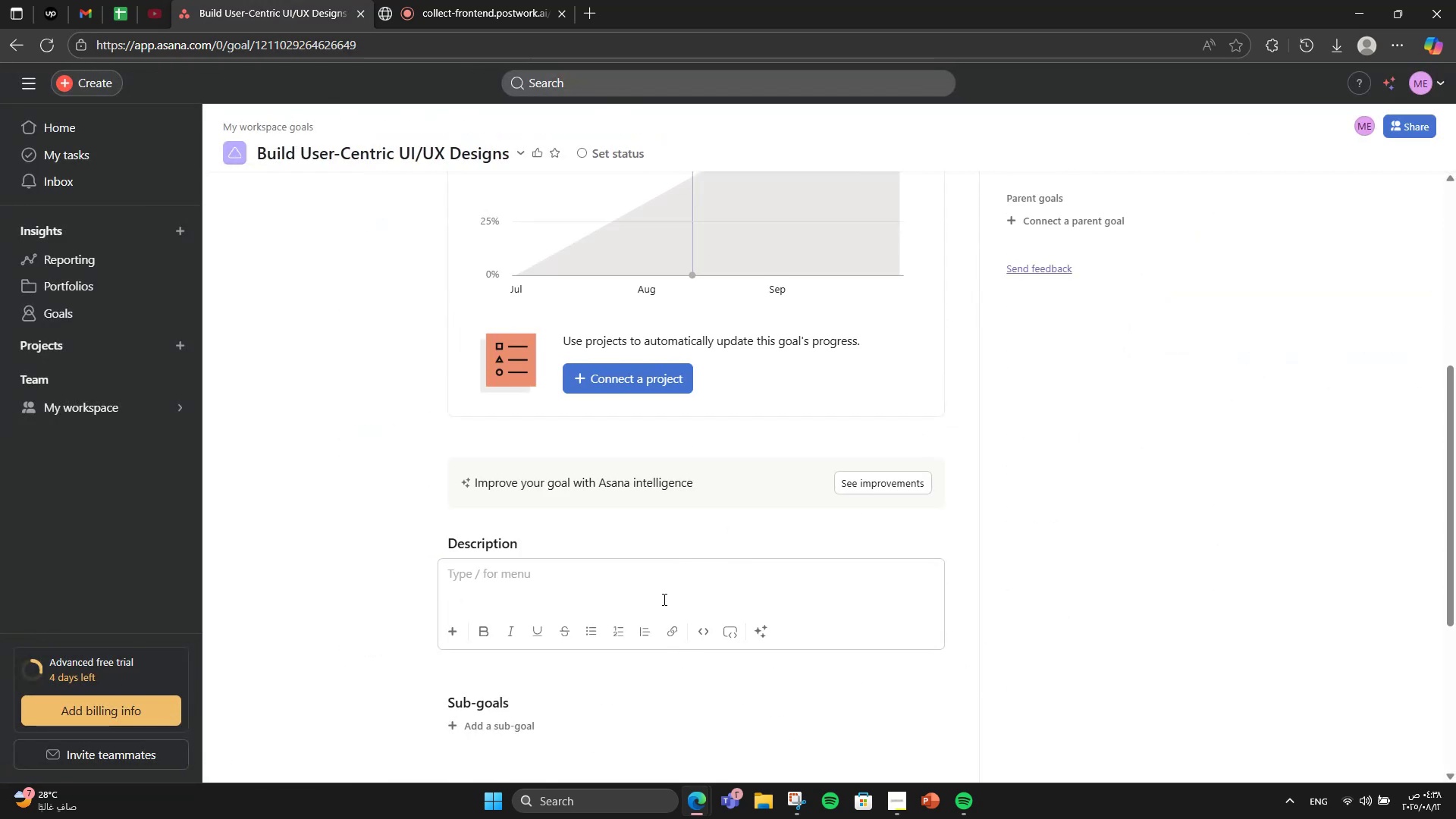 
key(Control+ControlLeft)
 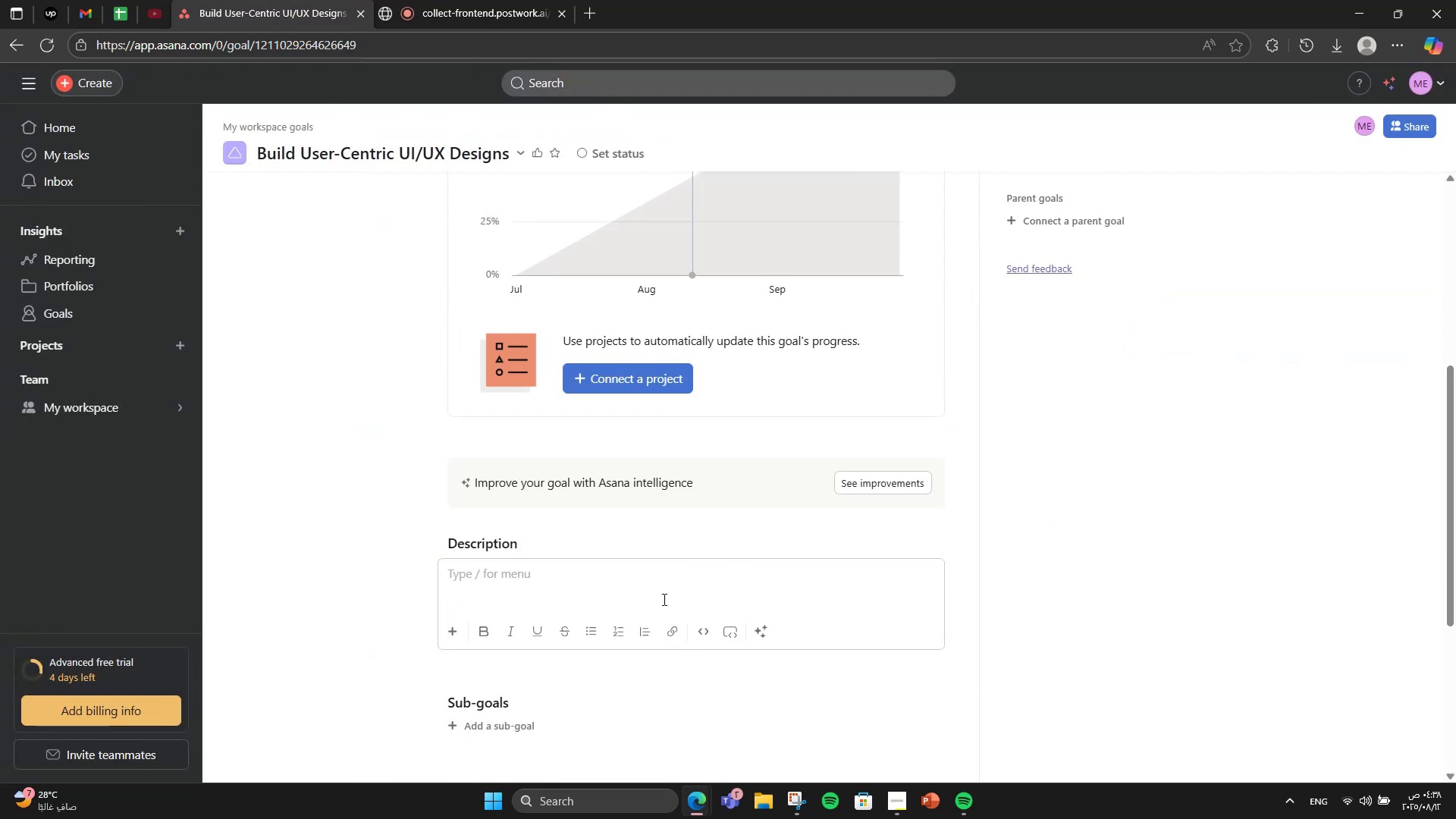 
key(Control+V)
 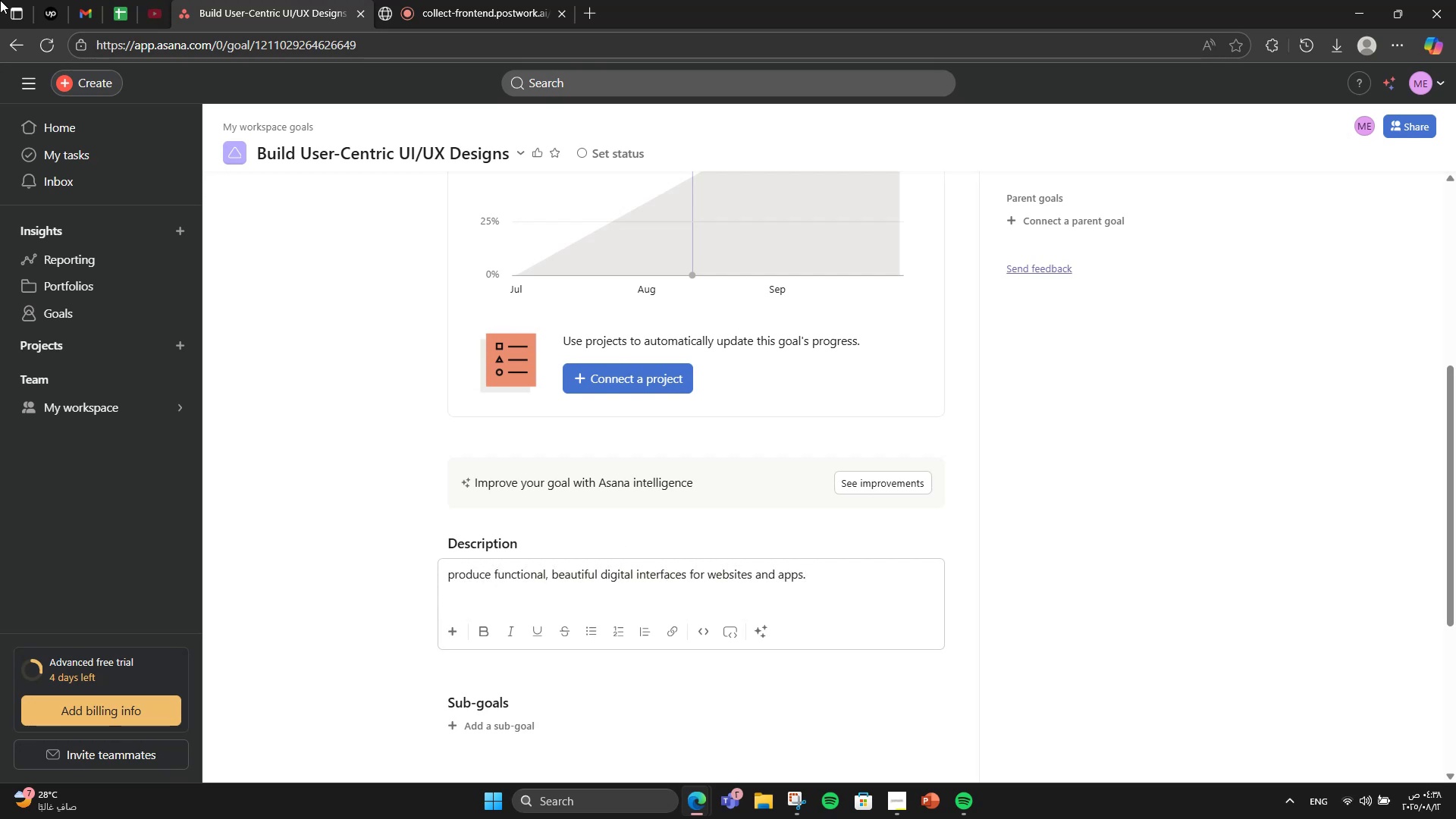 
left_click([0, 42])
 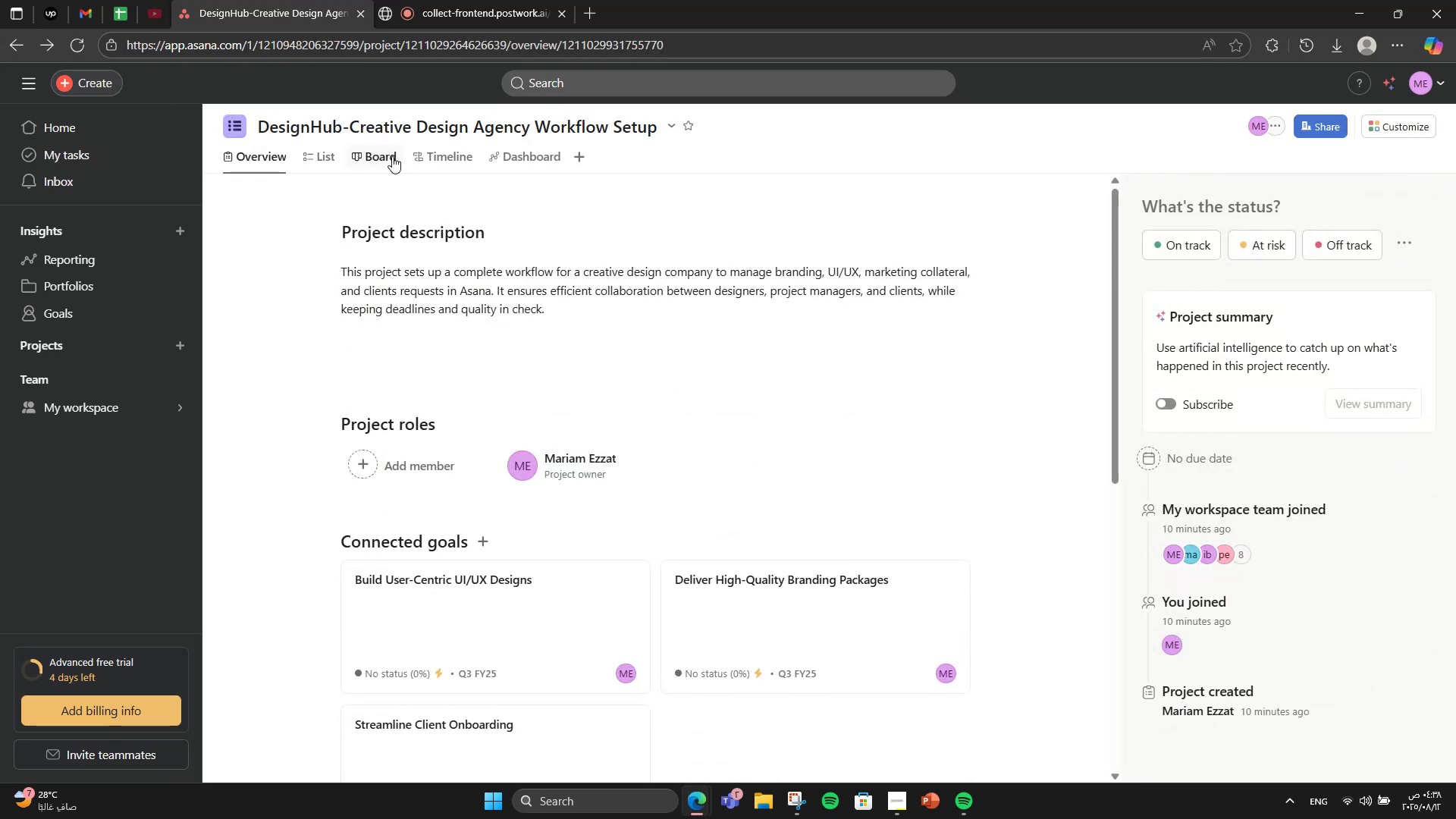 
scroll: coordinate [573, 470], scroll_direction: down, amount: 2.0
 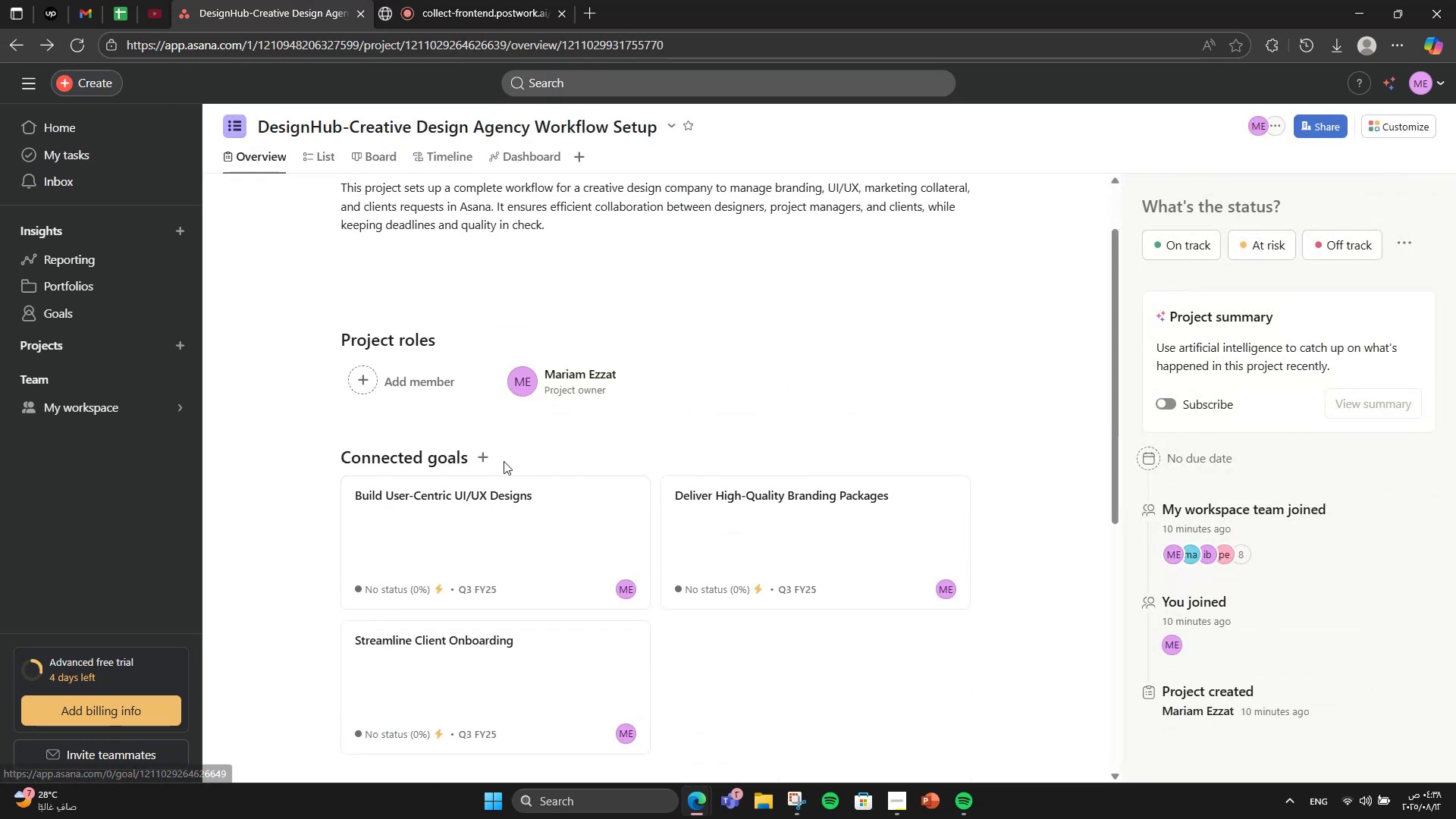 
left_click([487, 469])
 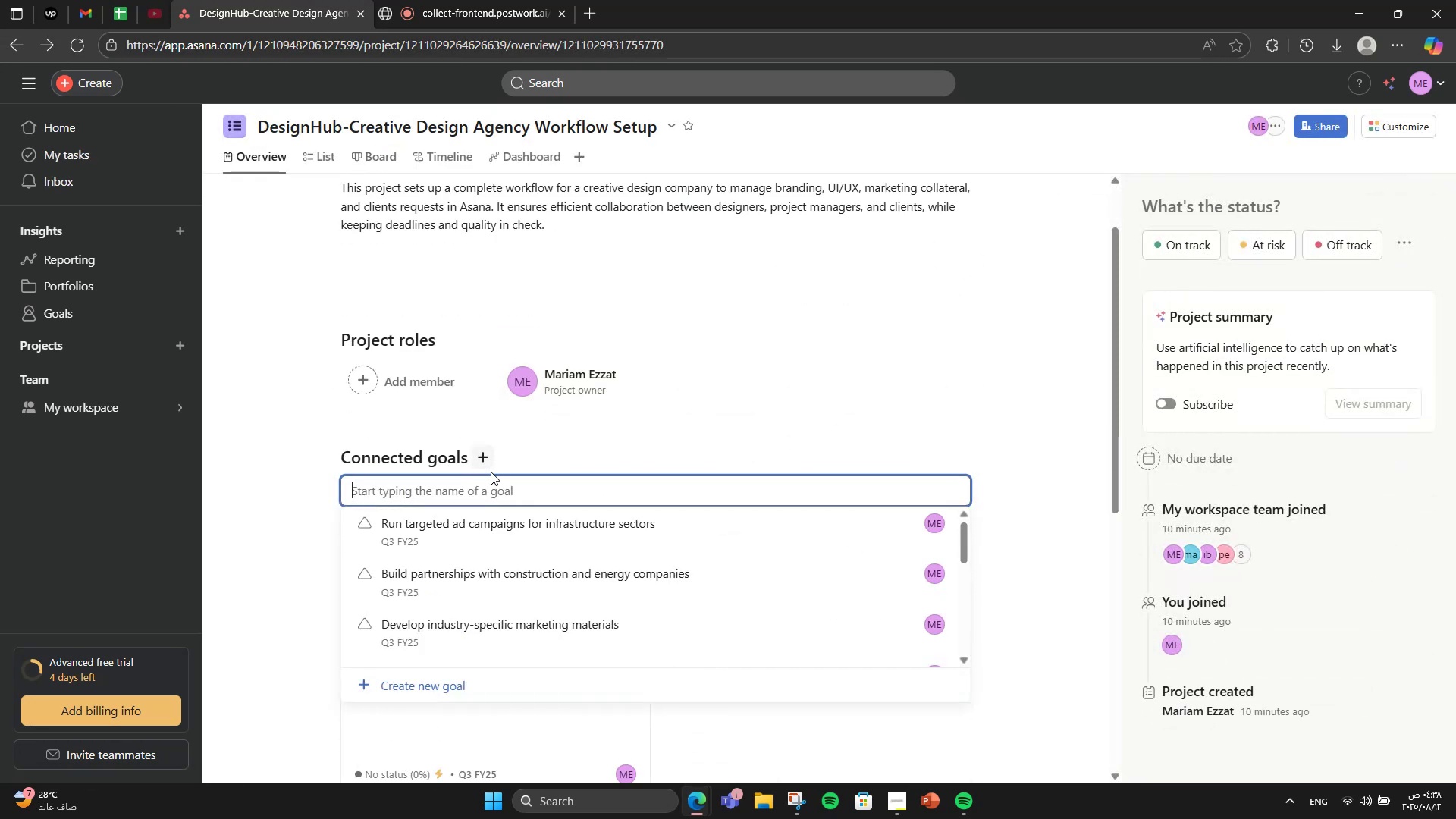 
scroll: coordinate [491, 473], scroll_direction: down, amount: 2.0
 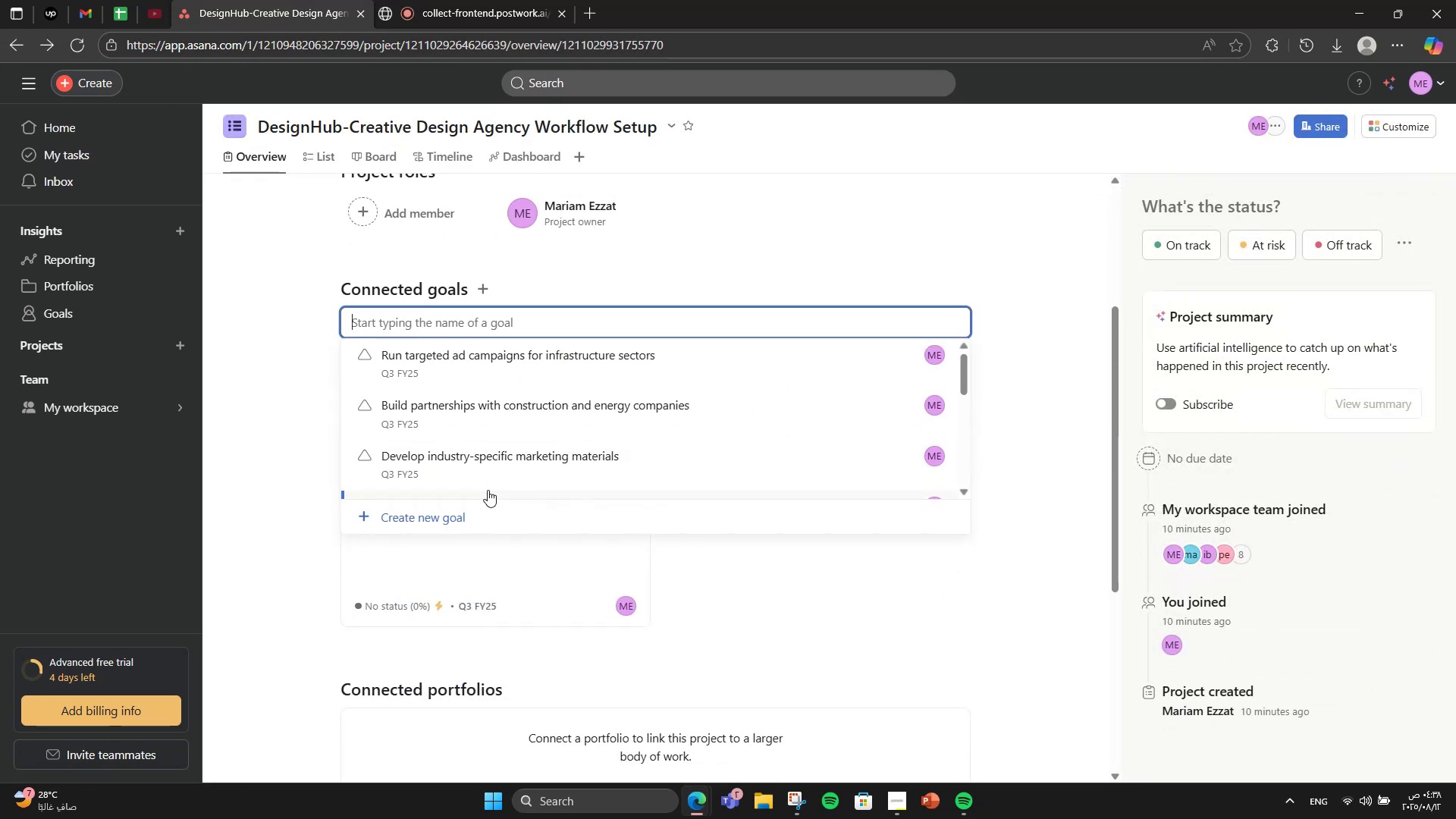 
left_click([482, 504])
 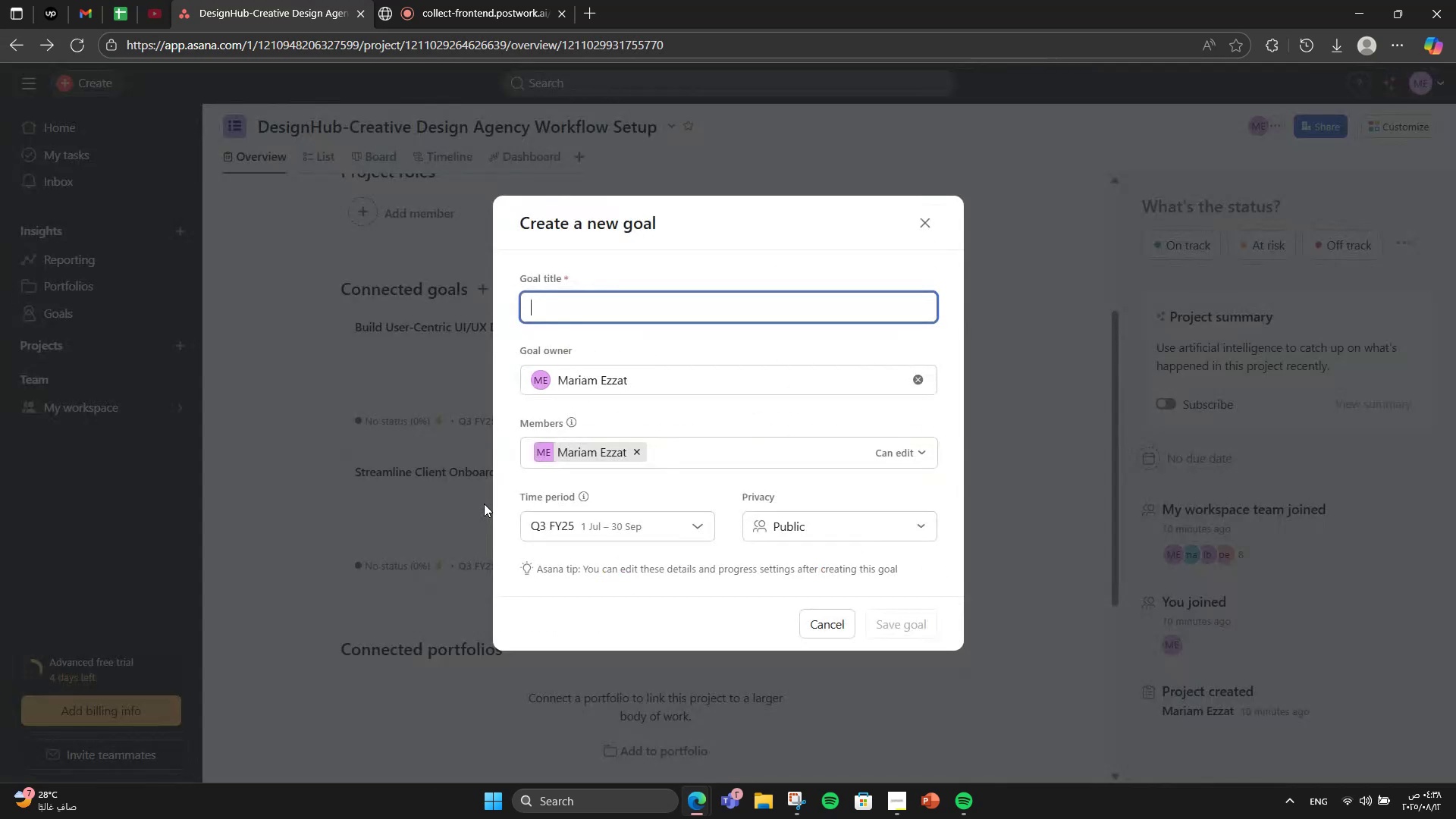 
type(Maintain Efficienr )
key(Backspace)
key(Backspace)
type(t Internal Workflow)
 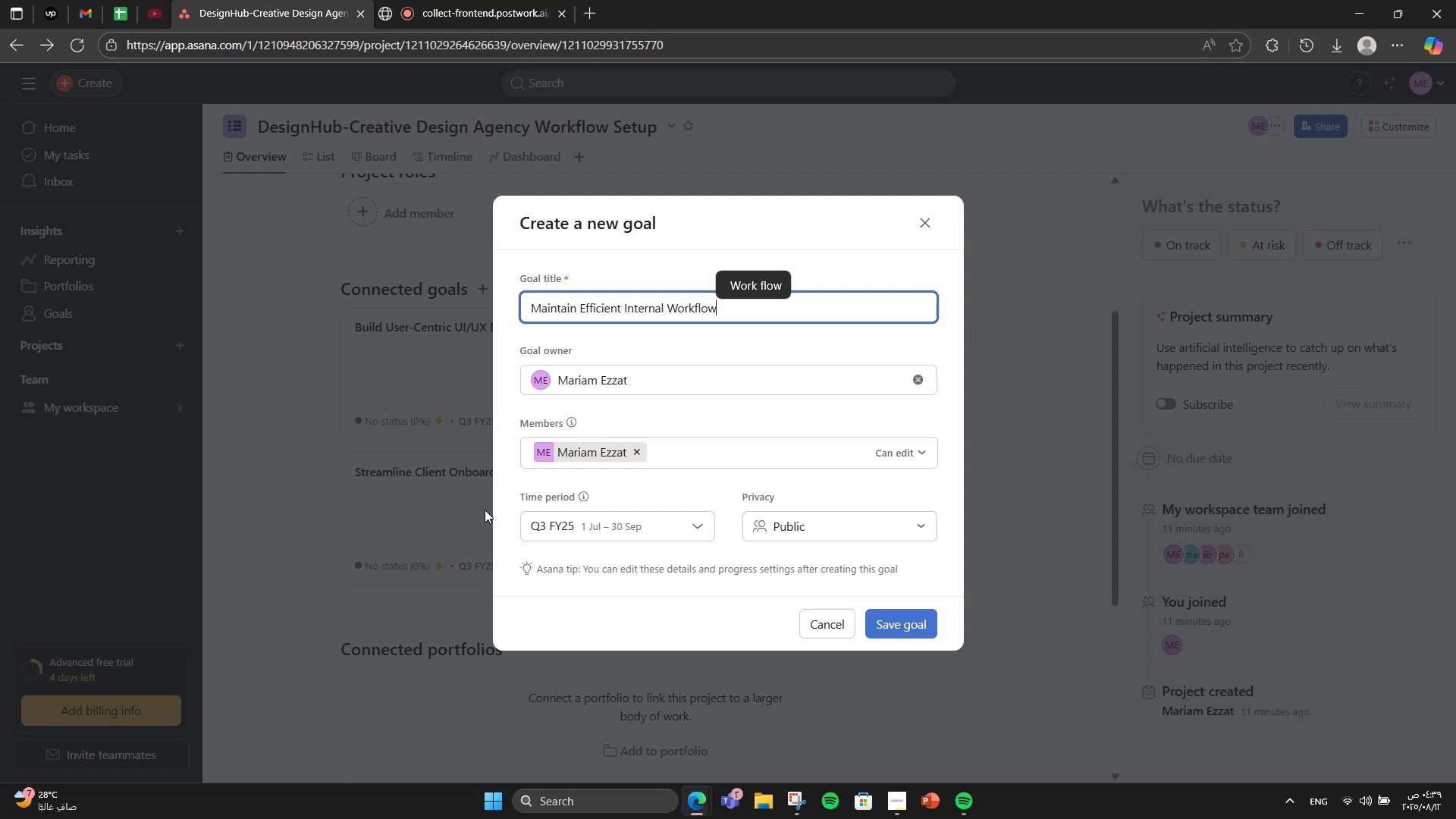 
left_click([886, 626])
 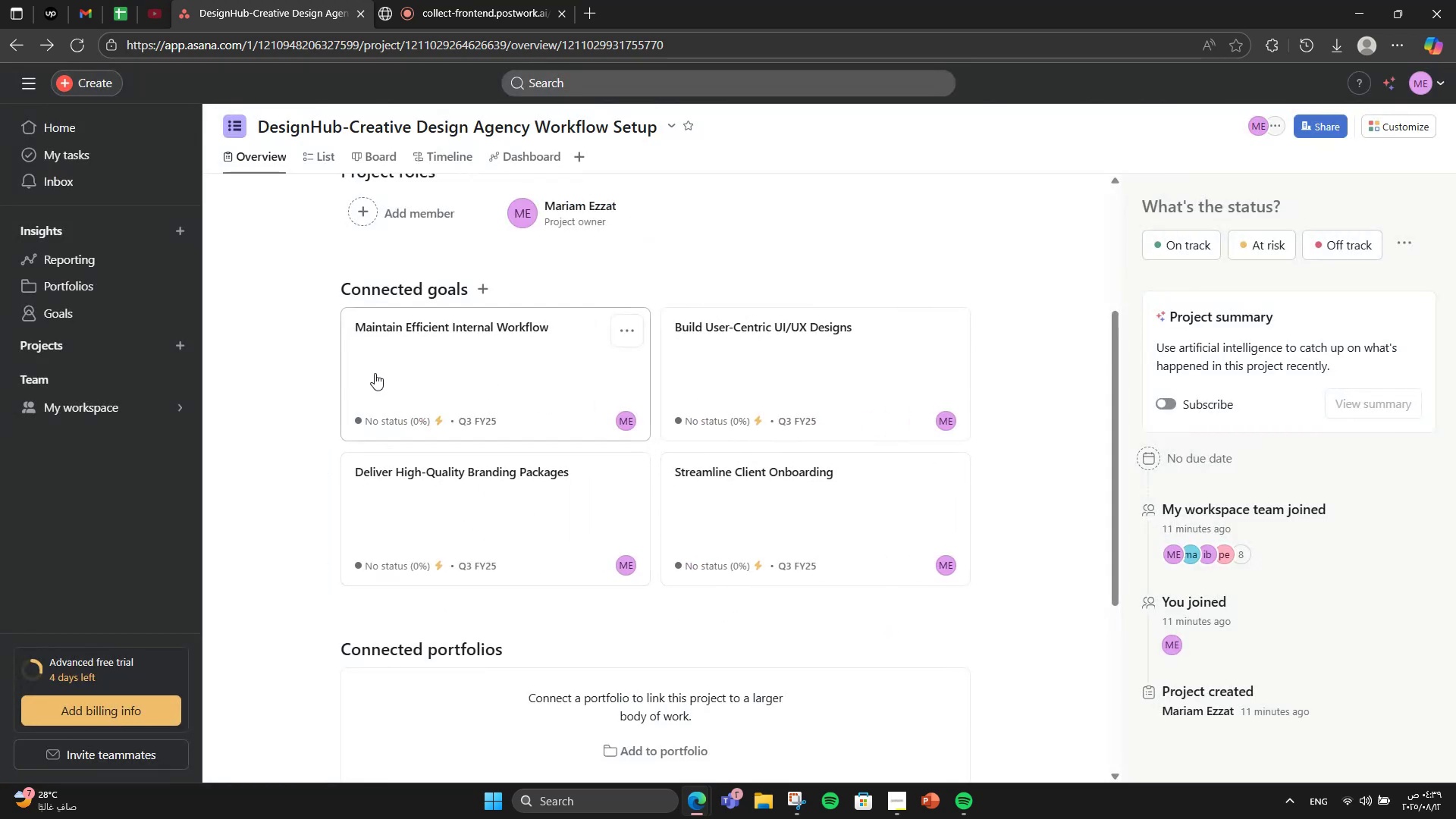 
left_click([375, 373])
 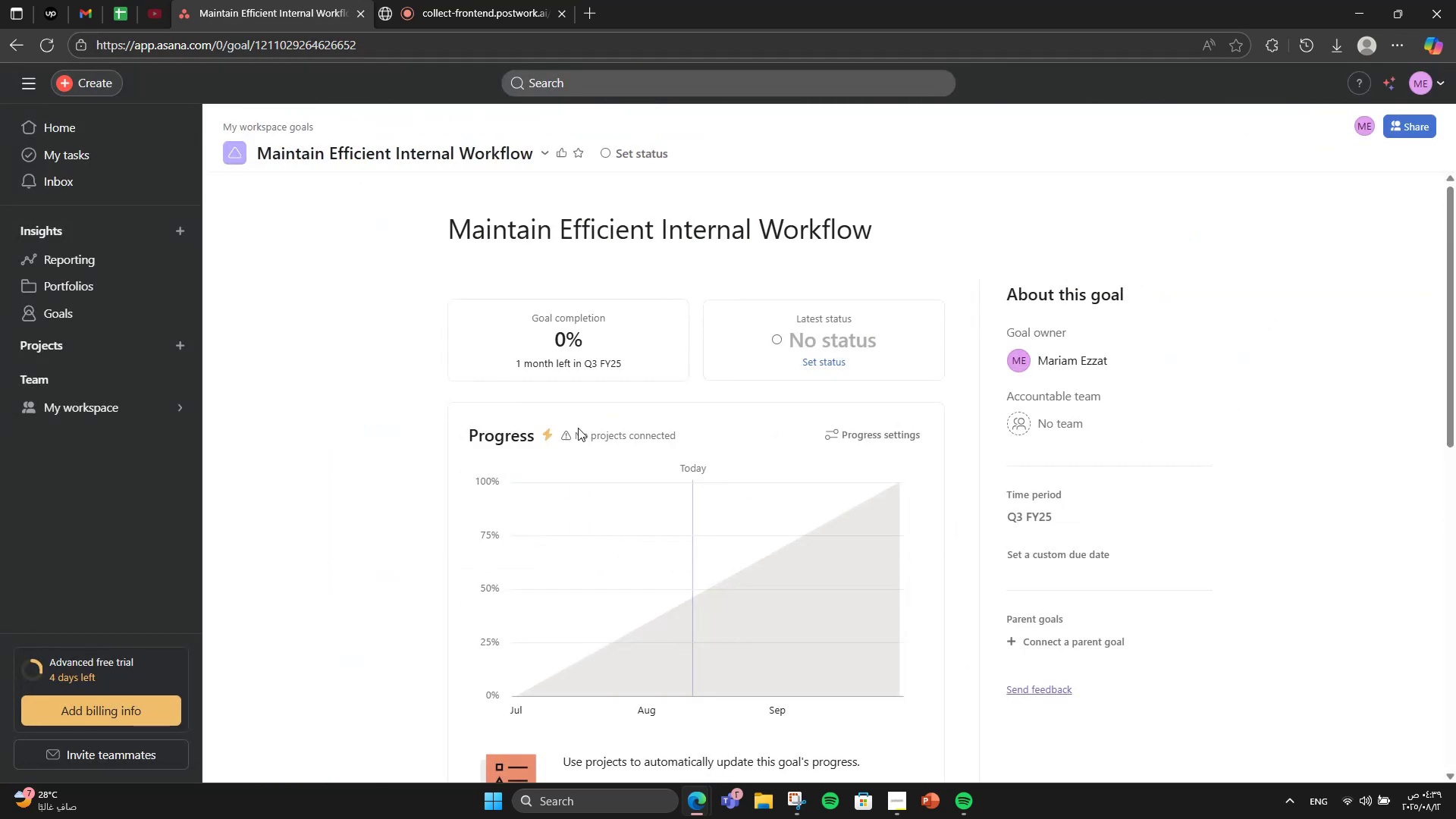 
scroll: coordinate [595, 500], scroll_direction: down, amount: 5.0
 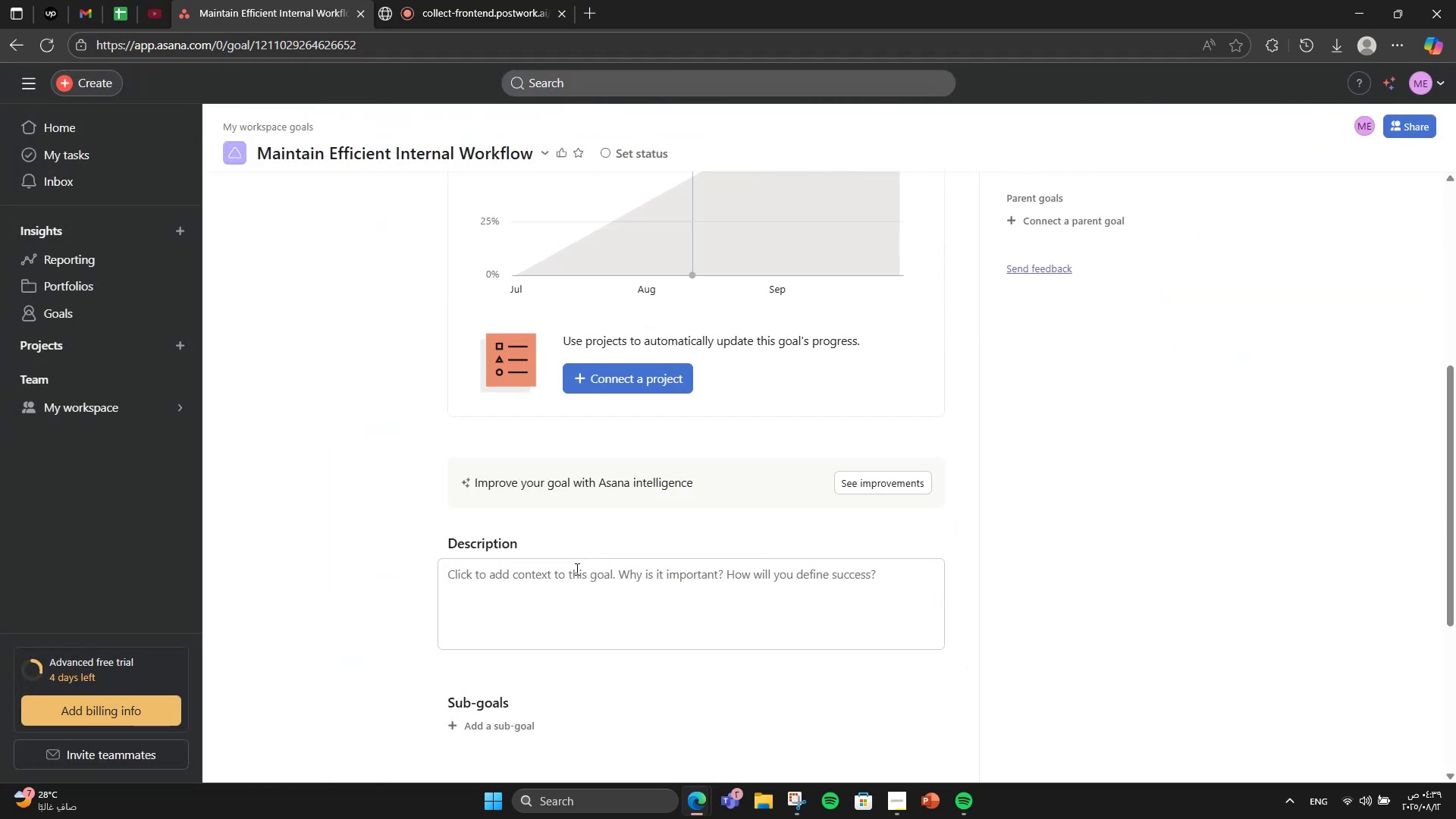 
left_click([576, 569])
 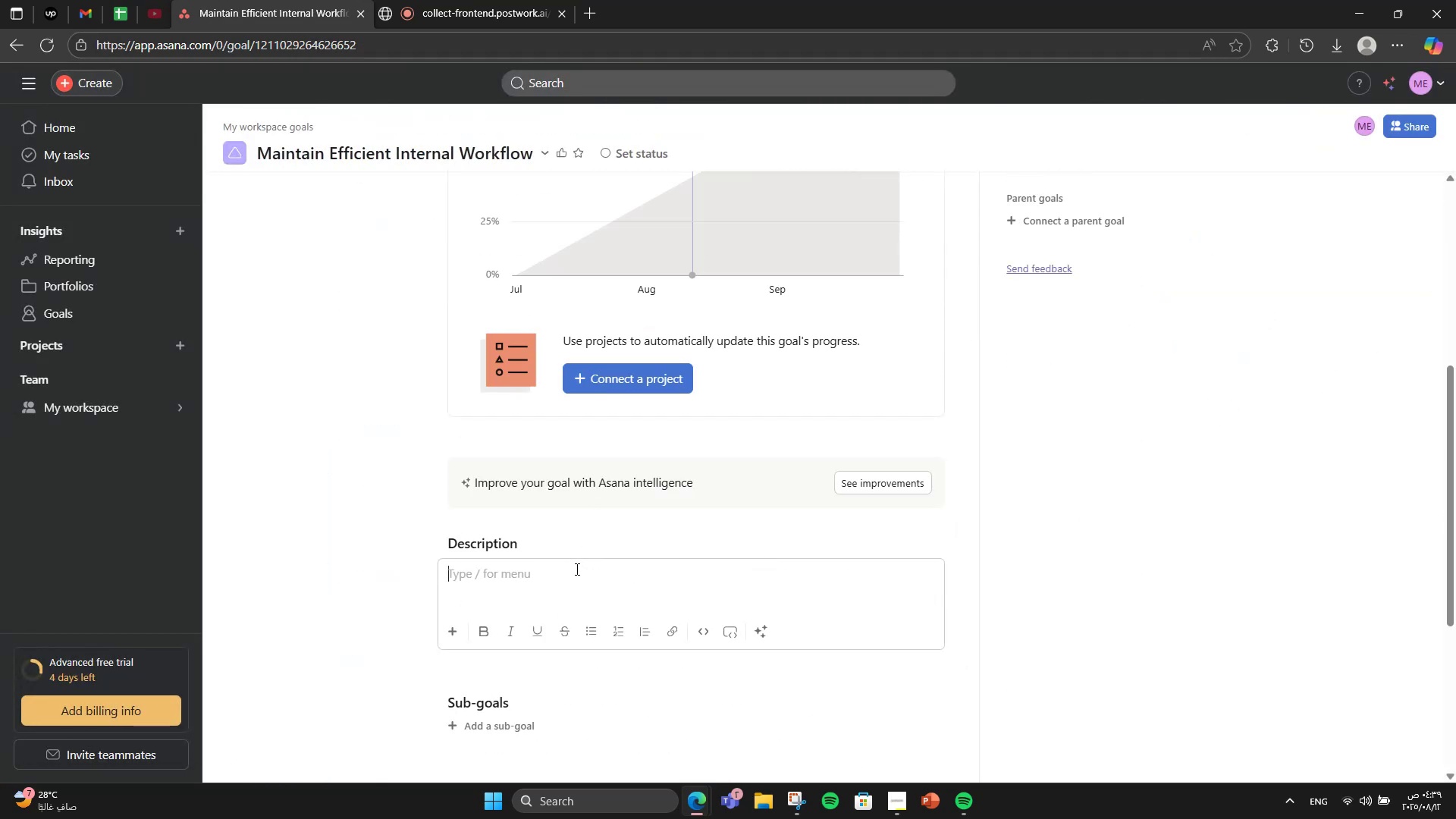 
type(Impl)
 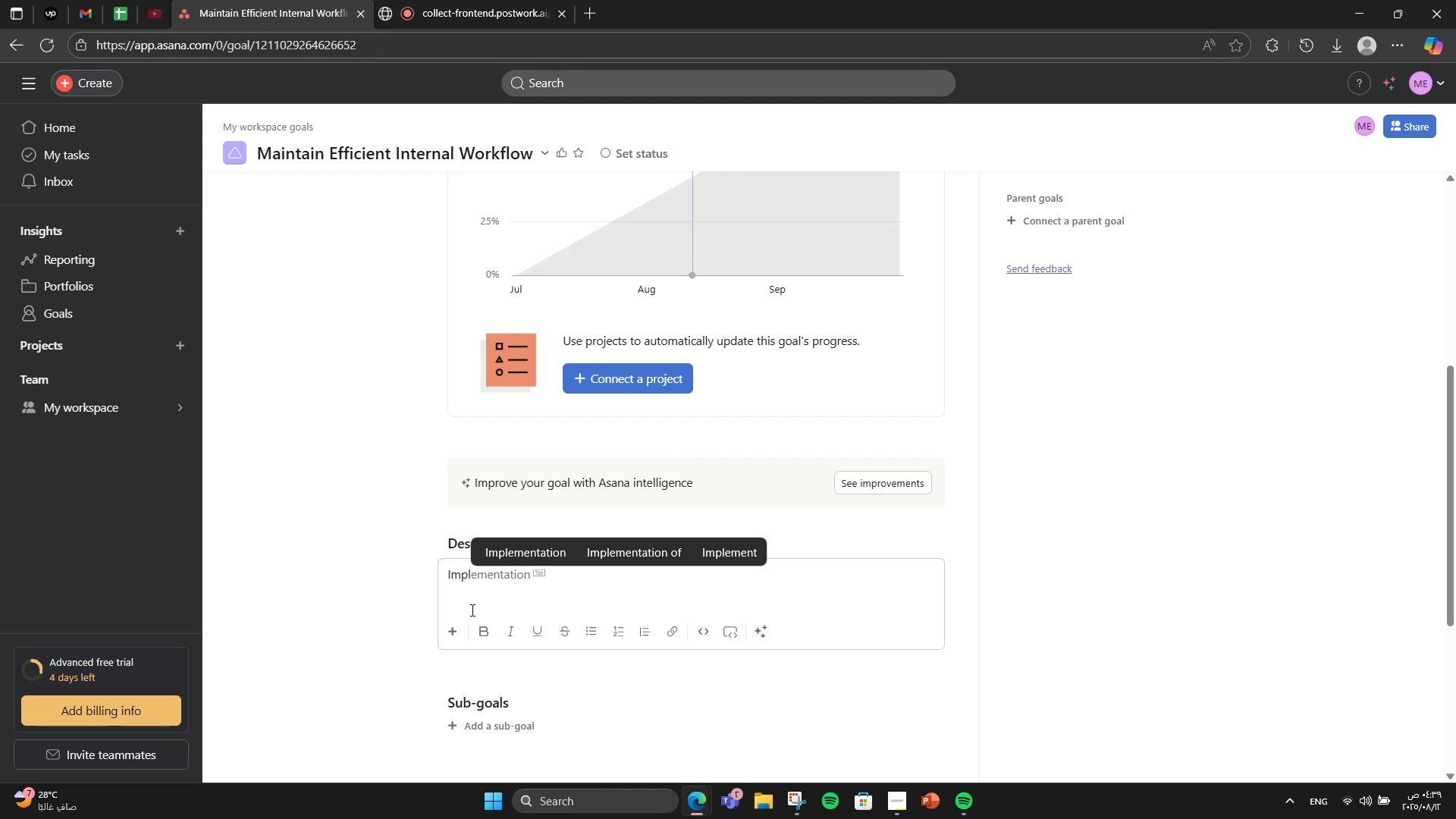 
type(ement project tracking, ao)
key(Backspace)
type(pprovals, and communication processes for the team.)
 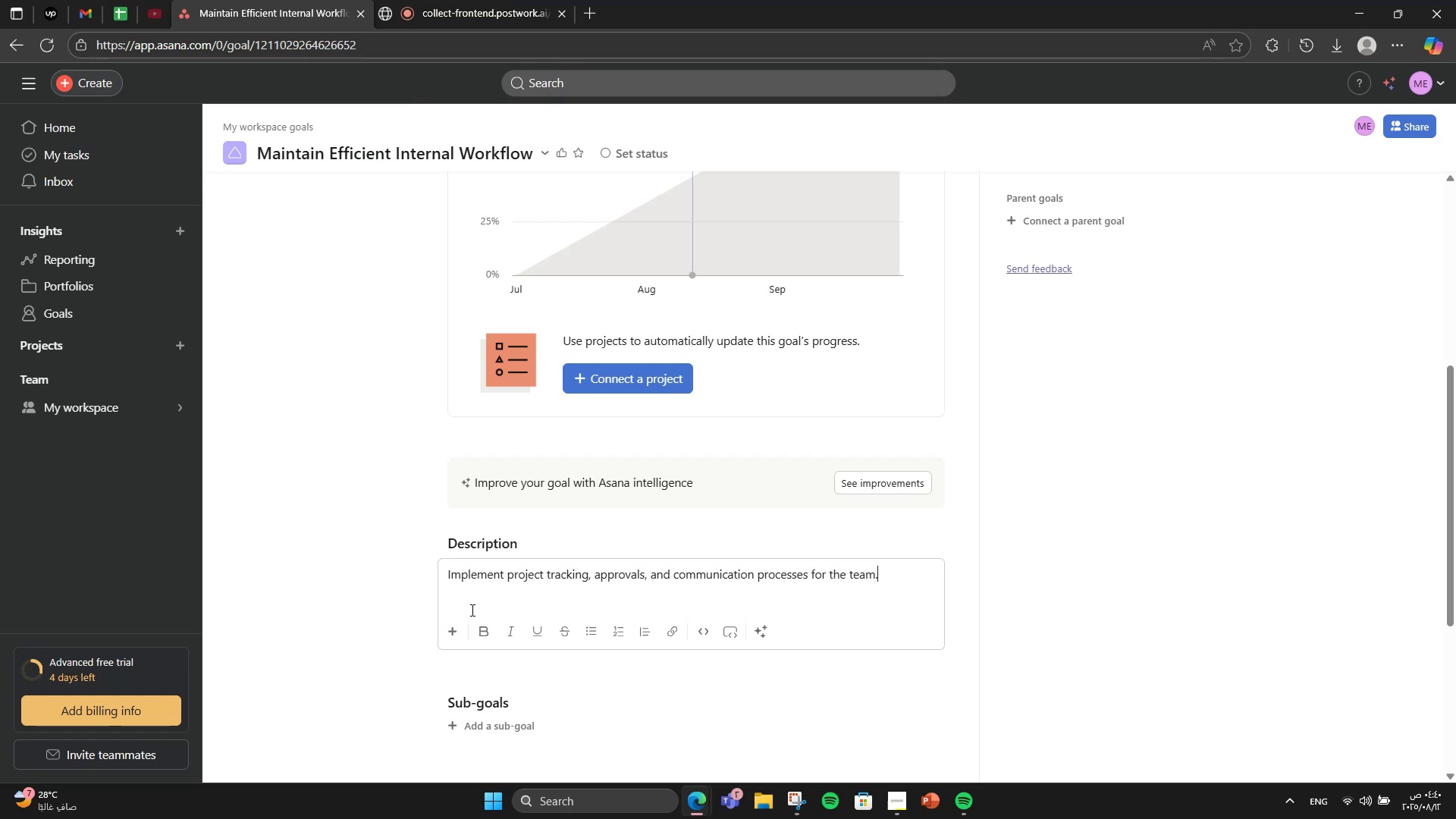 
scroll: coordinate [471, 610], scroll_direction: up, amount: 5.0
 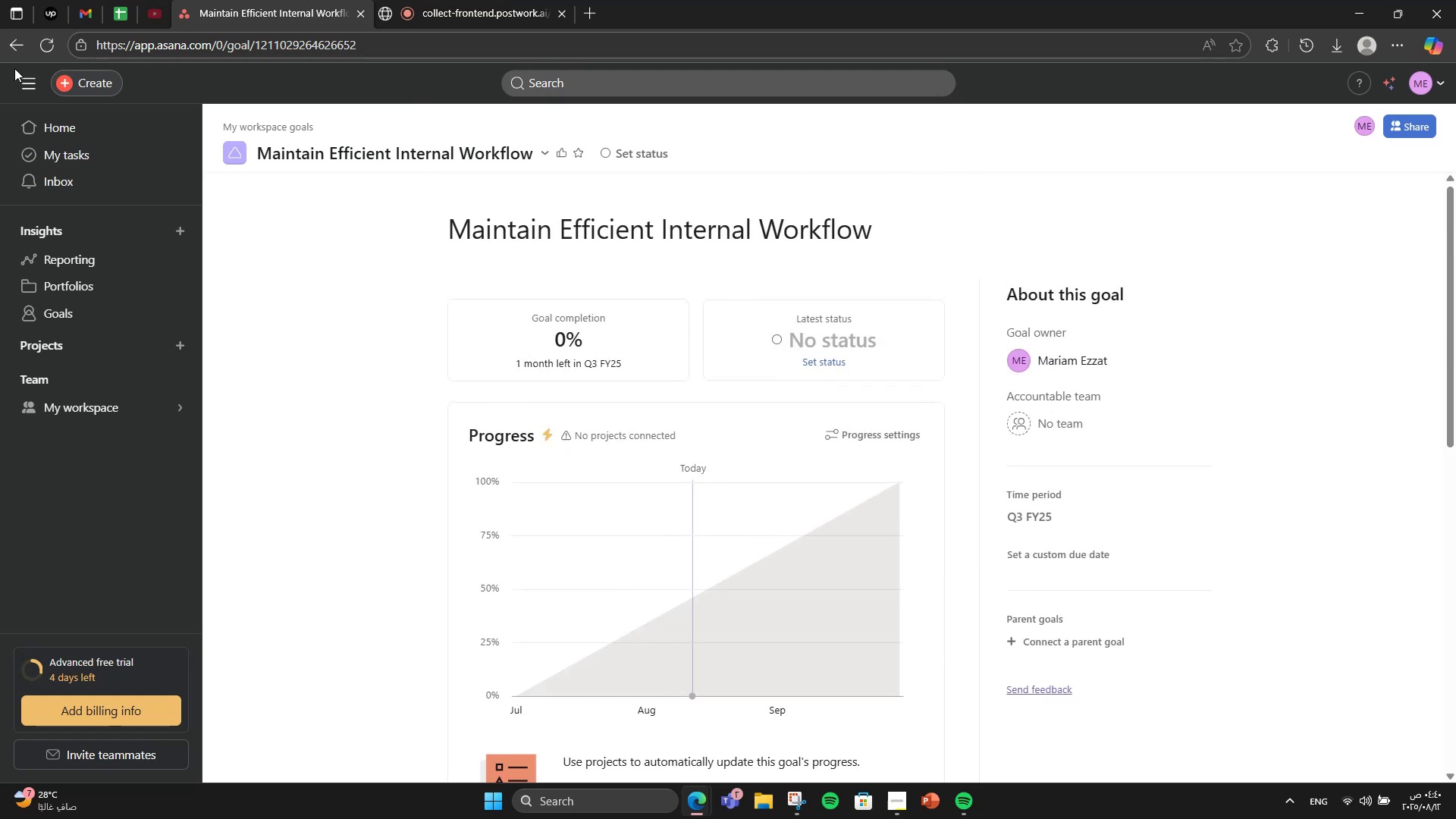 
left_click([16, 56])
 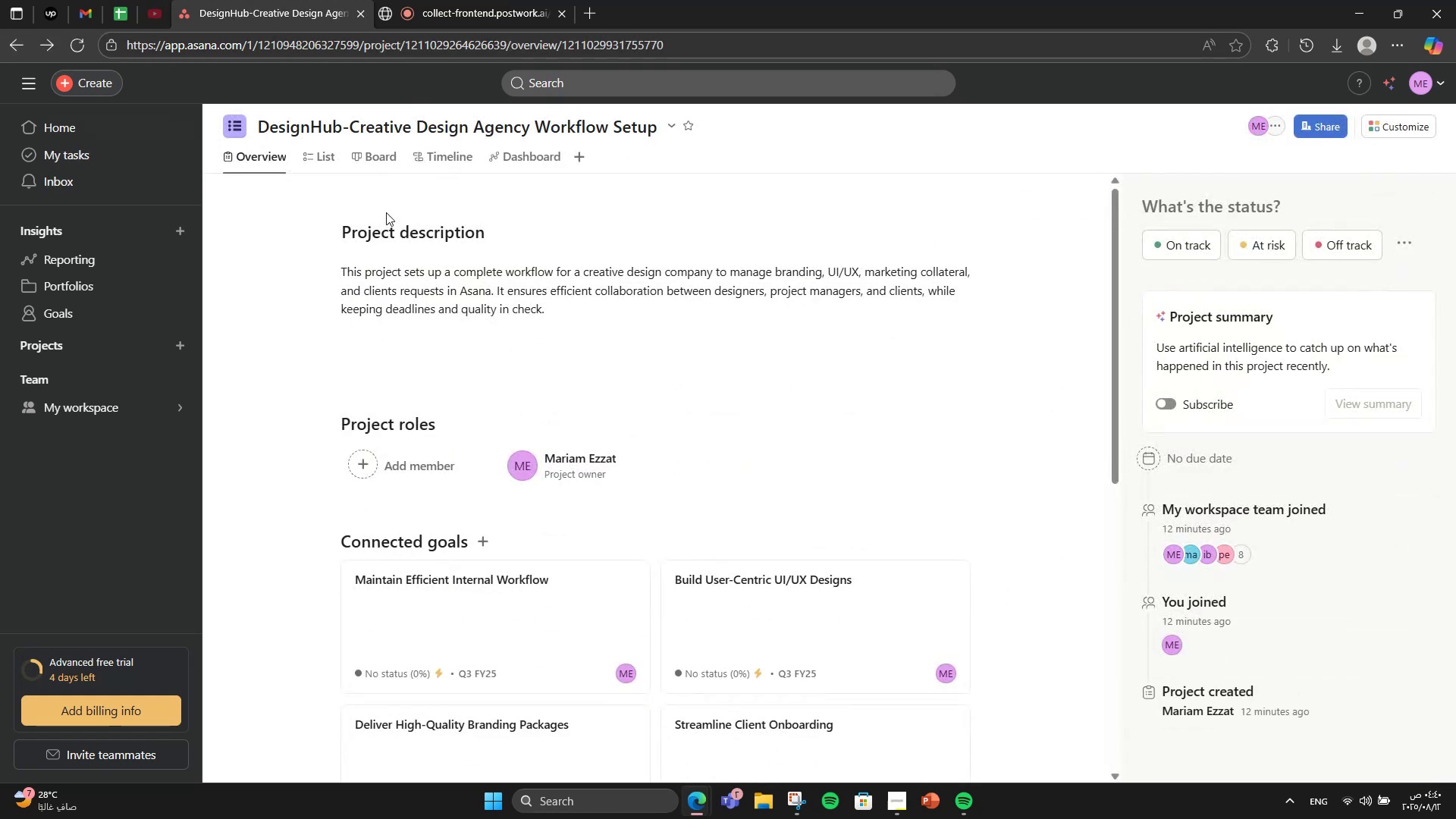 
scroll: coordinate [595, 295], scroll_direction: down, amount: 5.0
 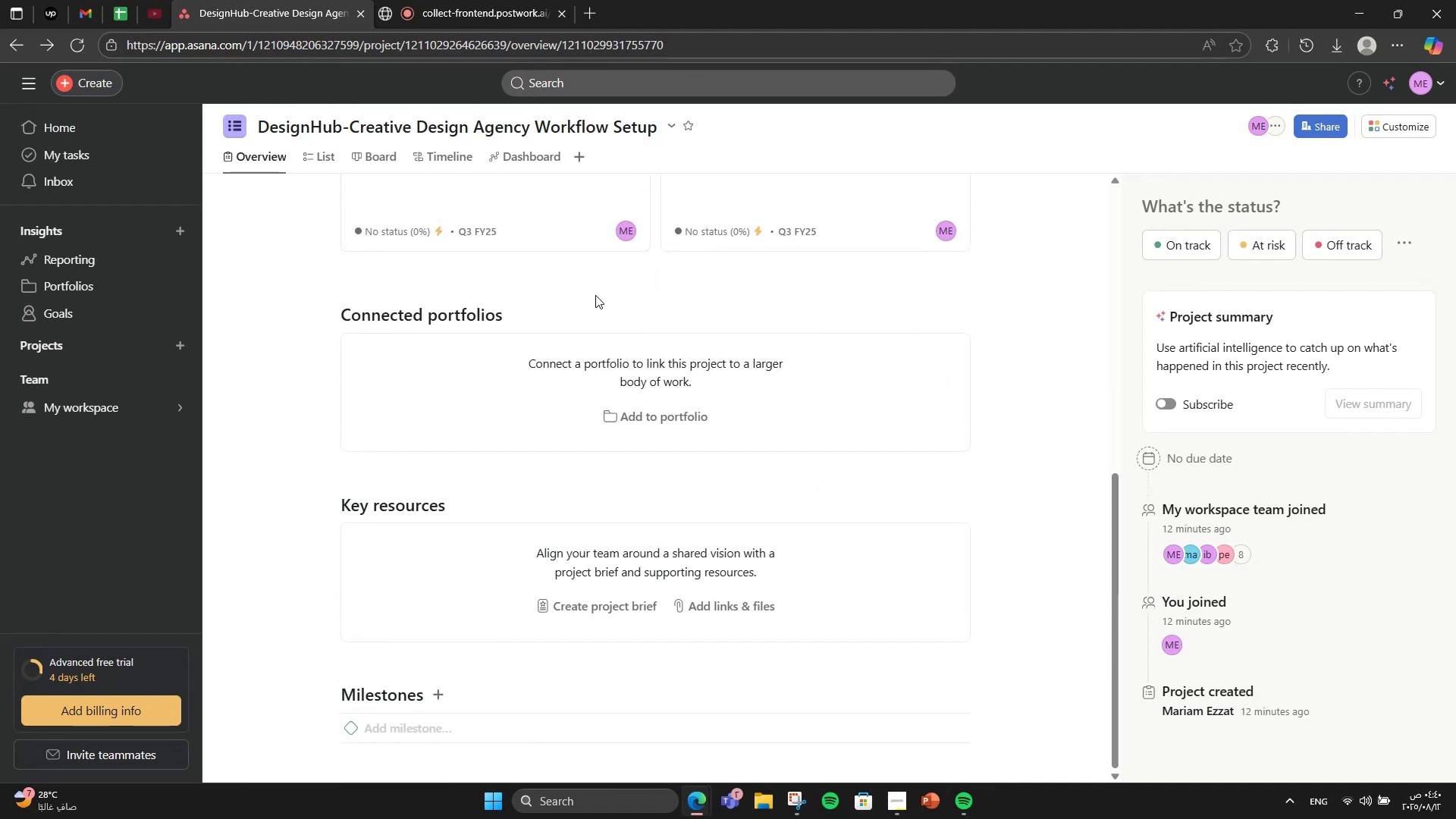 
wait(6.05)
 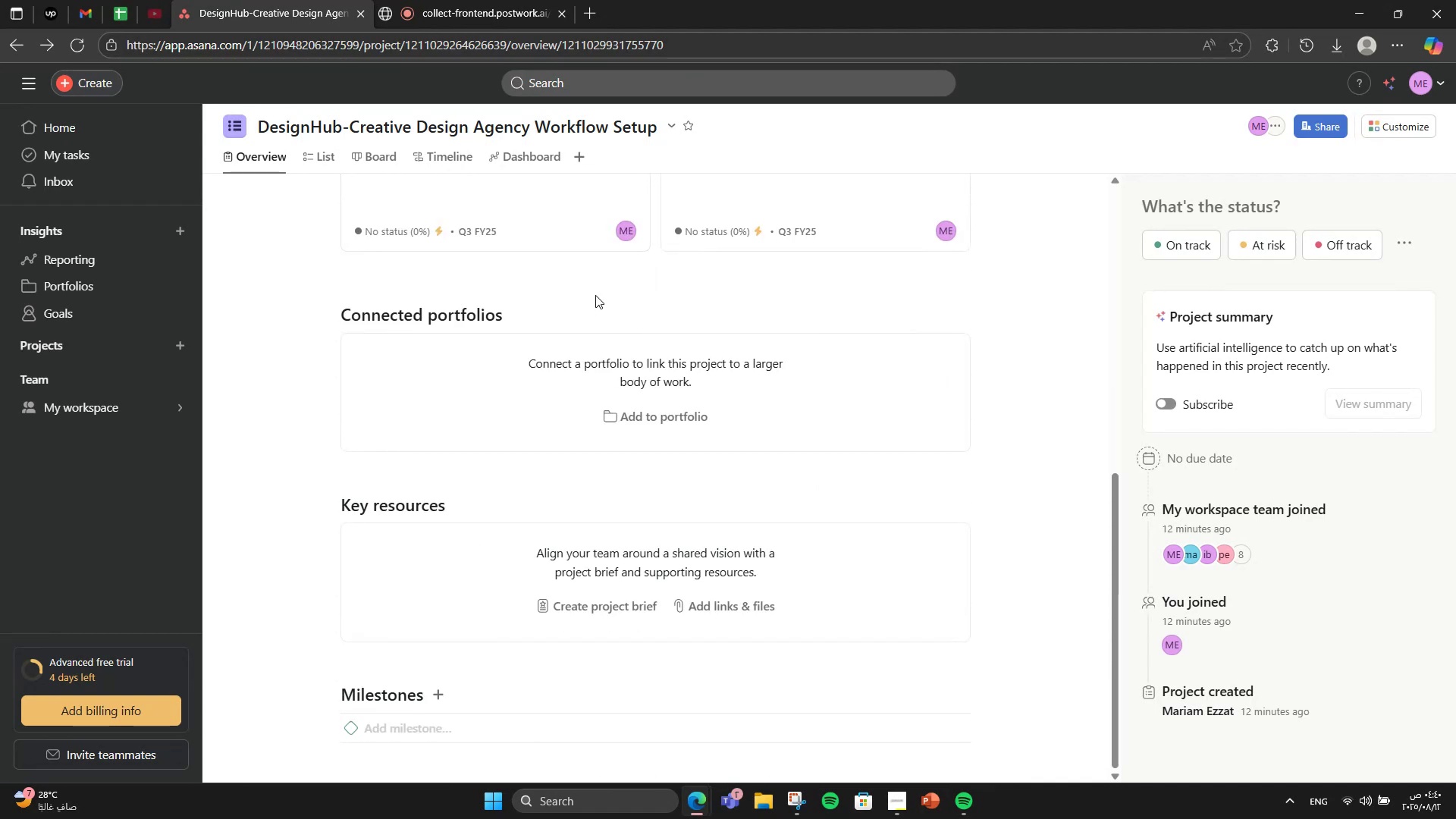 
scroll: coordinate [587, 309], scroll_direction: down, amount: 4.0
 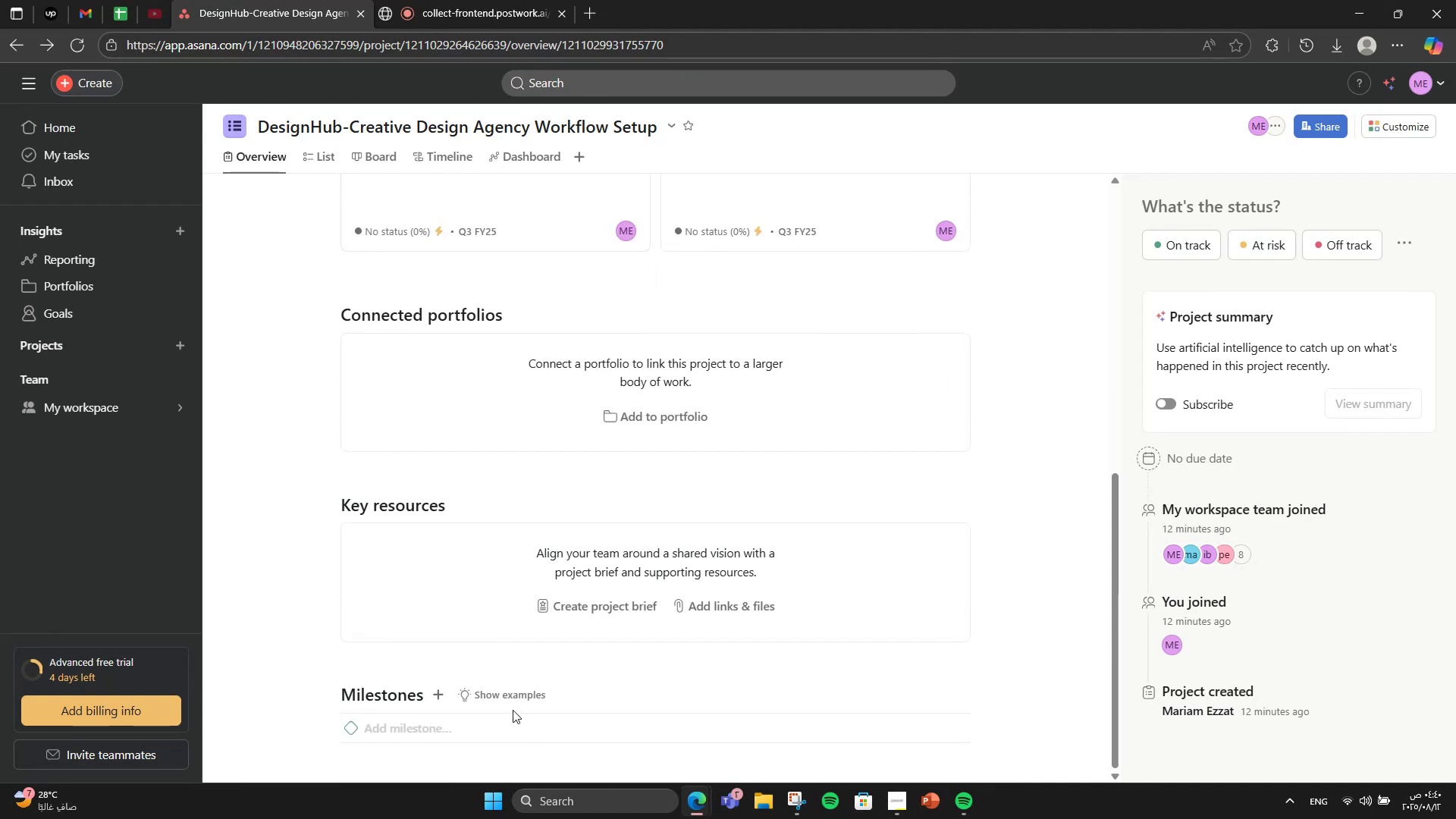 
left_click([513, 711])
 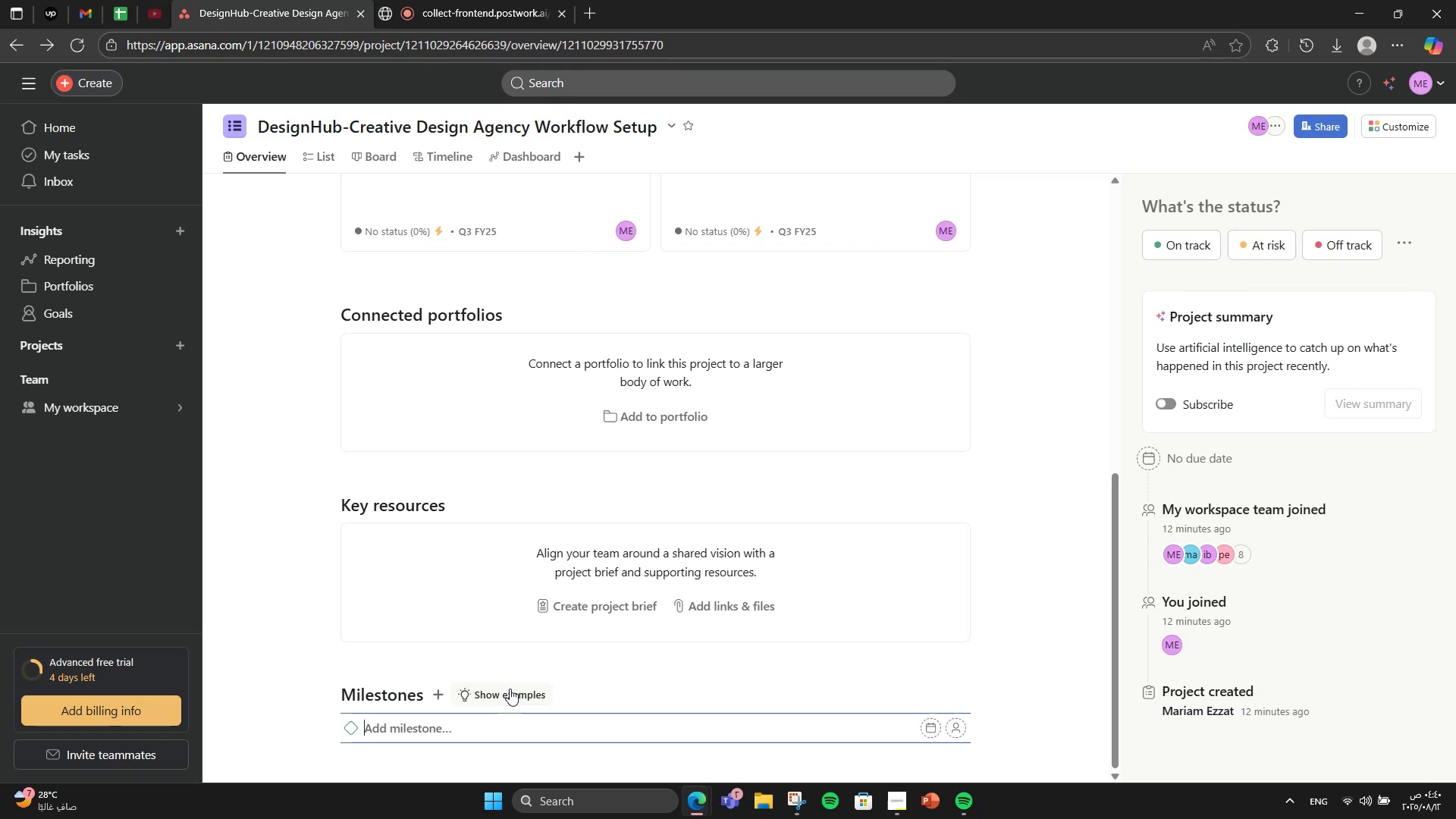 
type(Project Kickoff )
 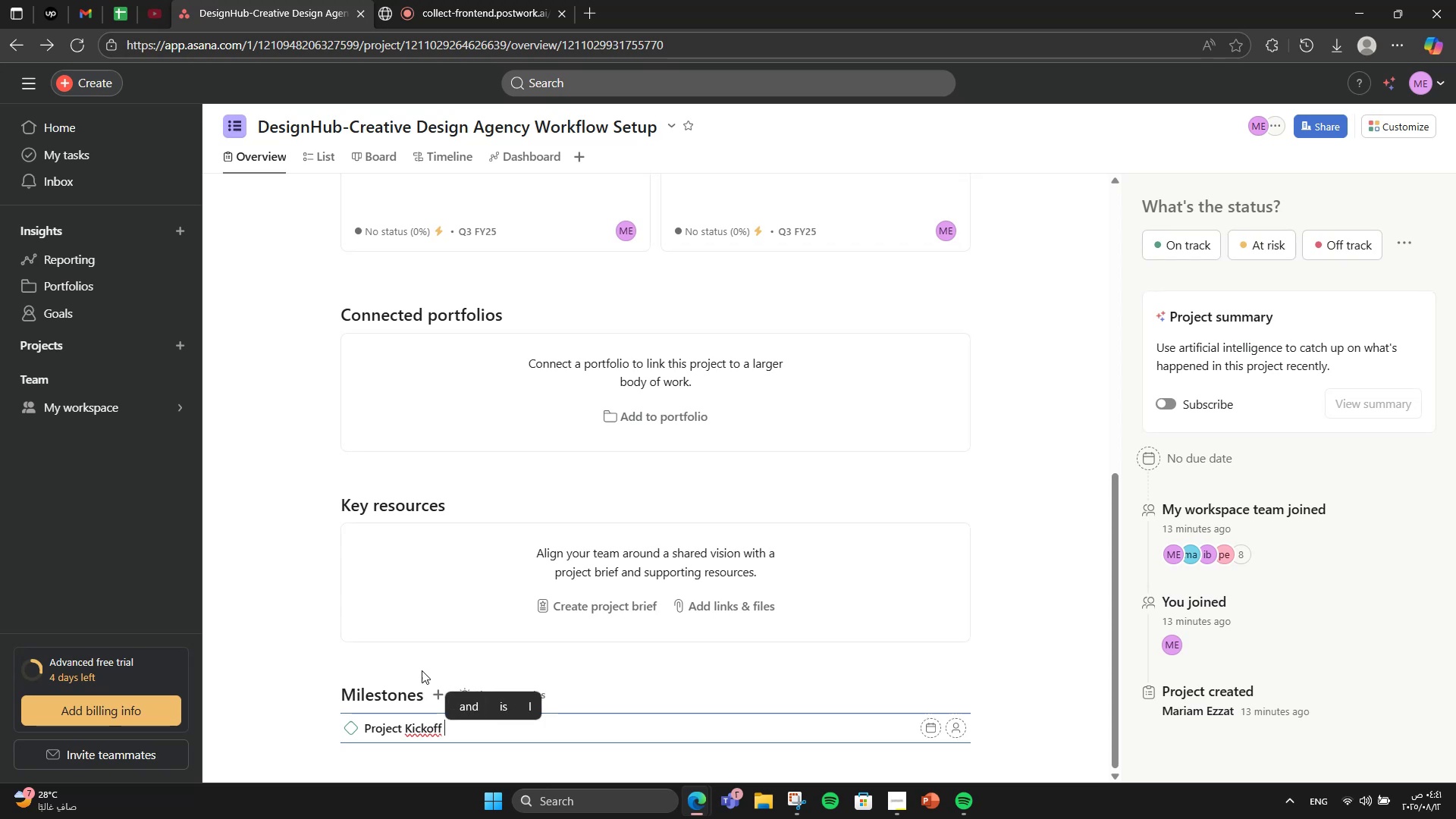 
right_click([410, 735])
 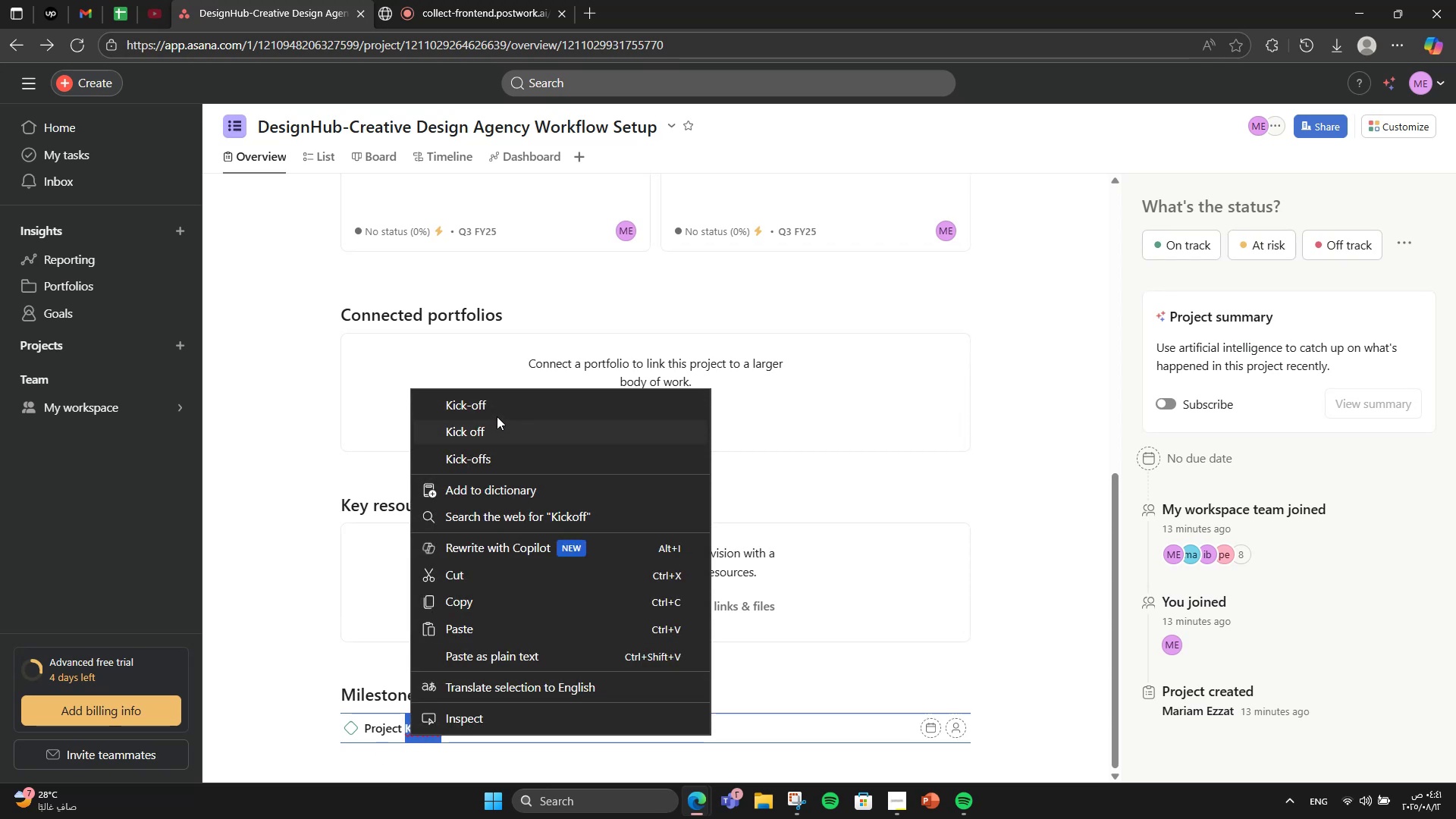 
left_click([503, 398])
 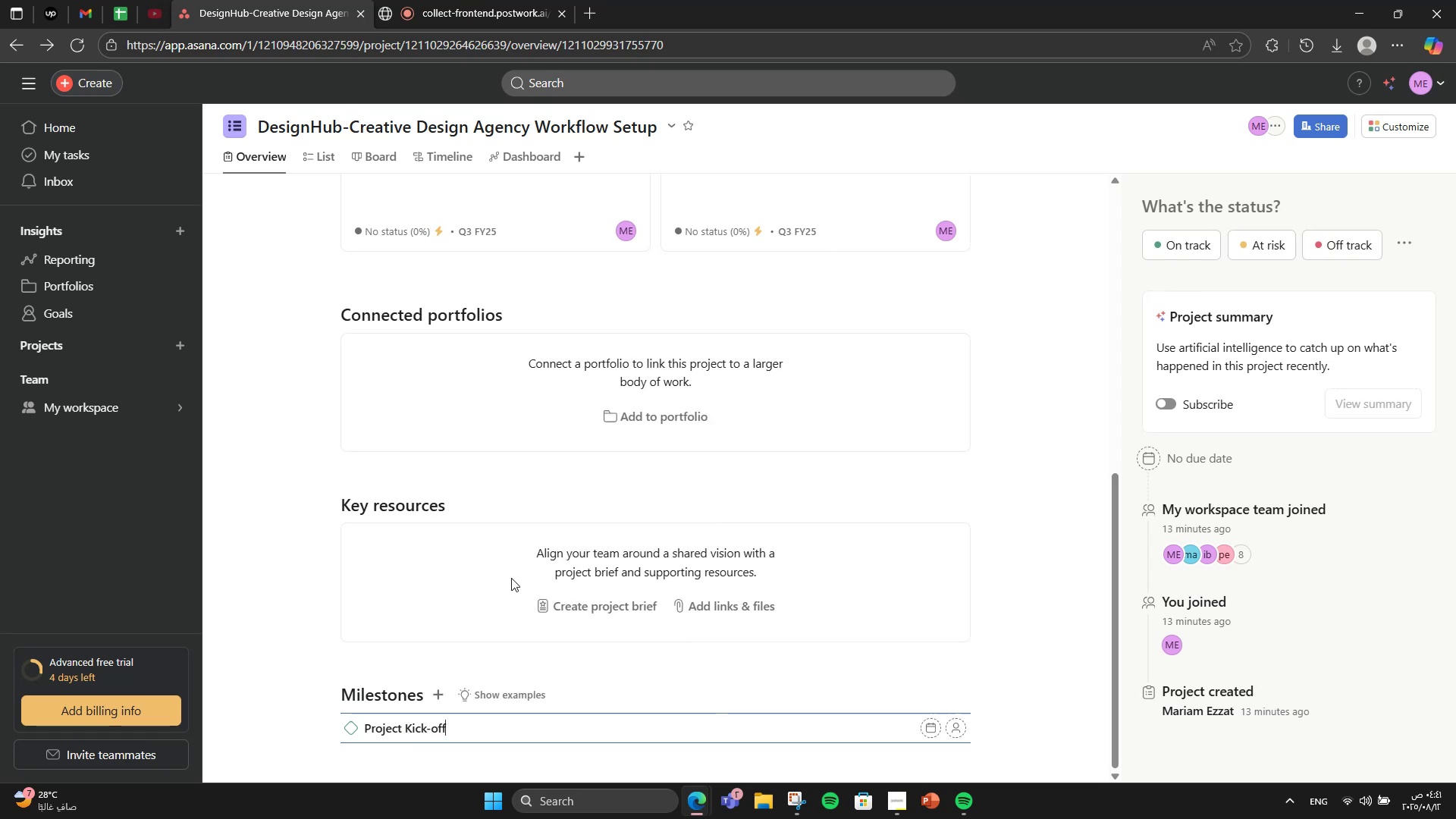 
type( Complete)
 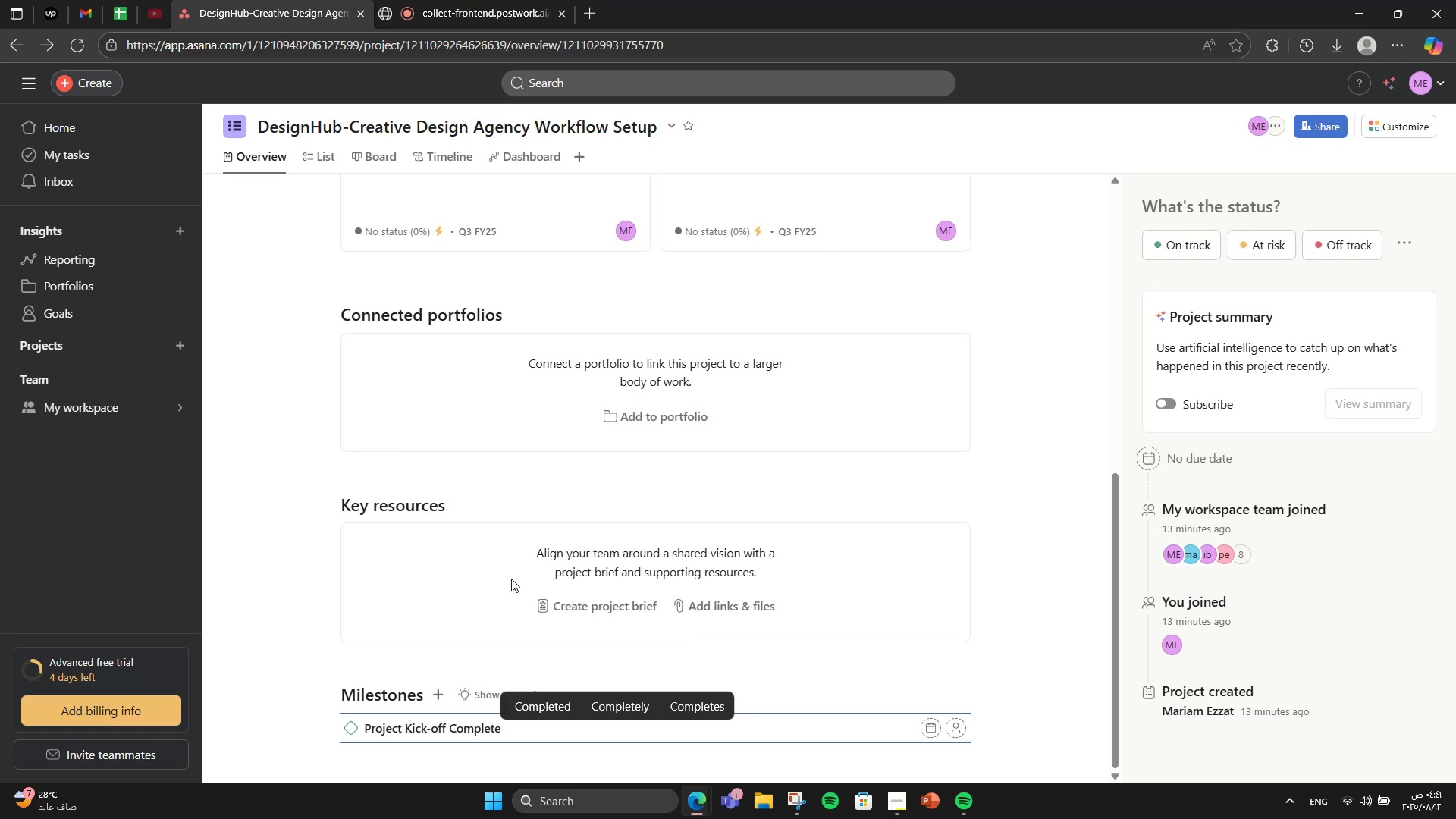 
key(Enter)
 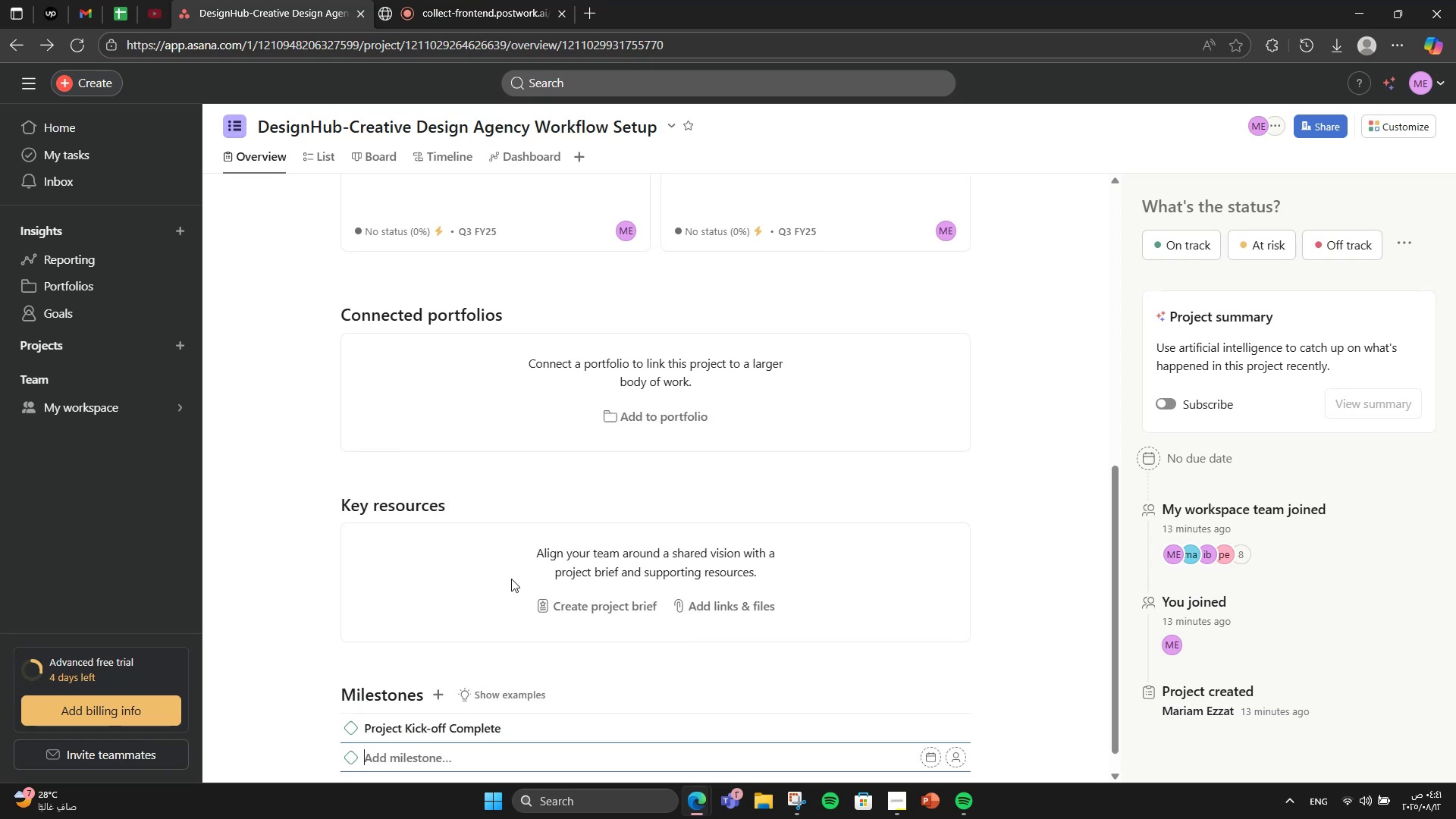 
type(First Client Branding Delivery)
 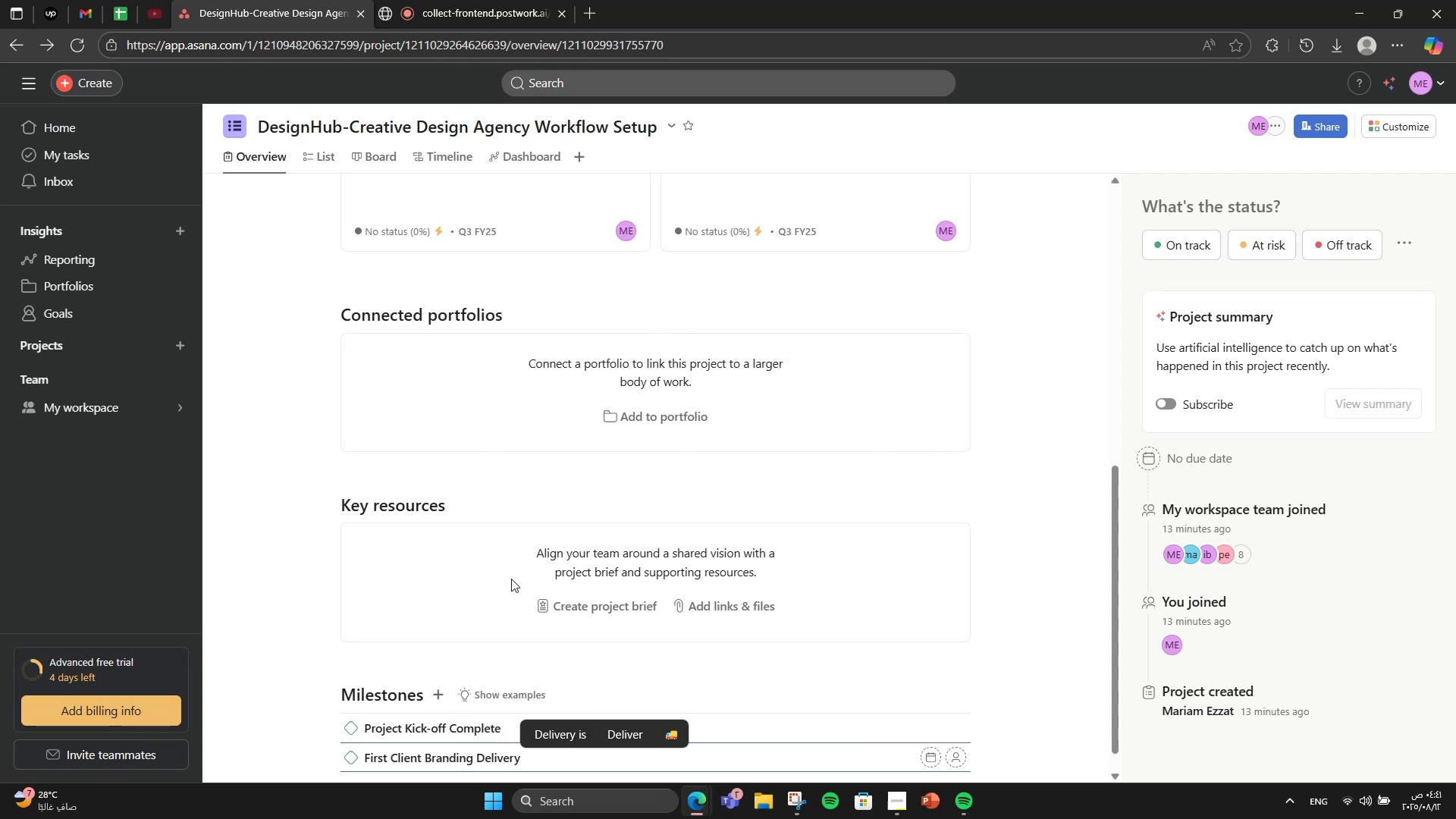 
key(Enter)
 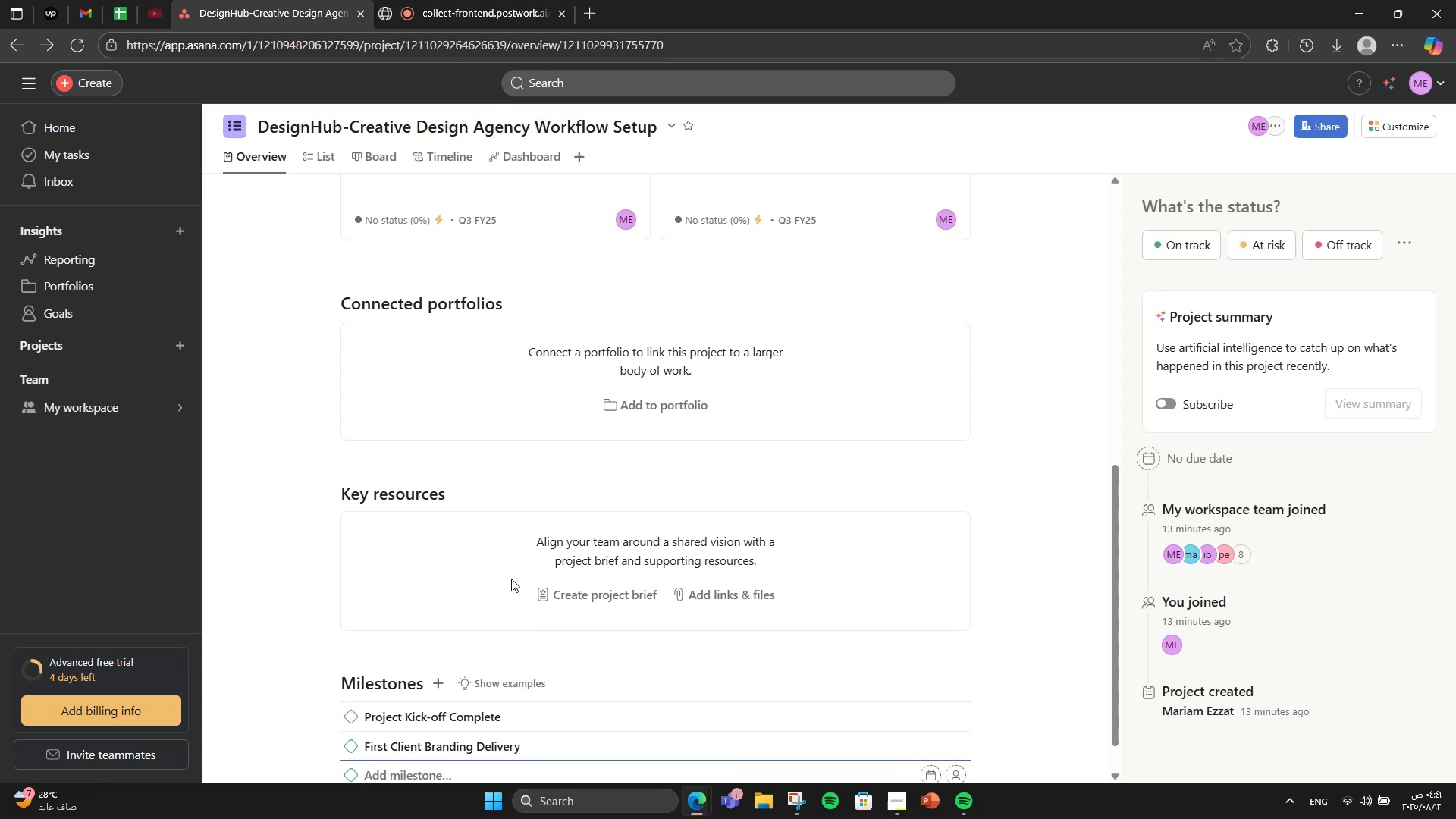 
type(Marketing Collateral Ready \)
key(Backspace)
key(Backspace)
type( )
key(Backspace)
 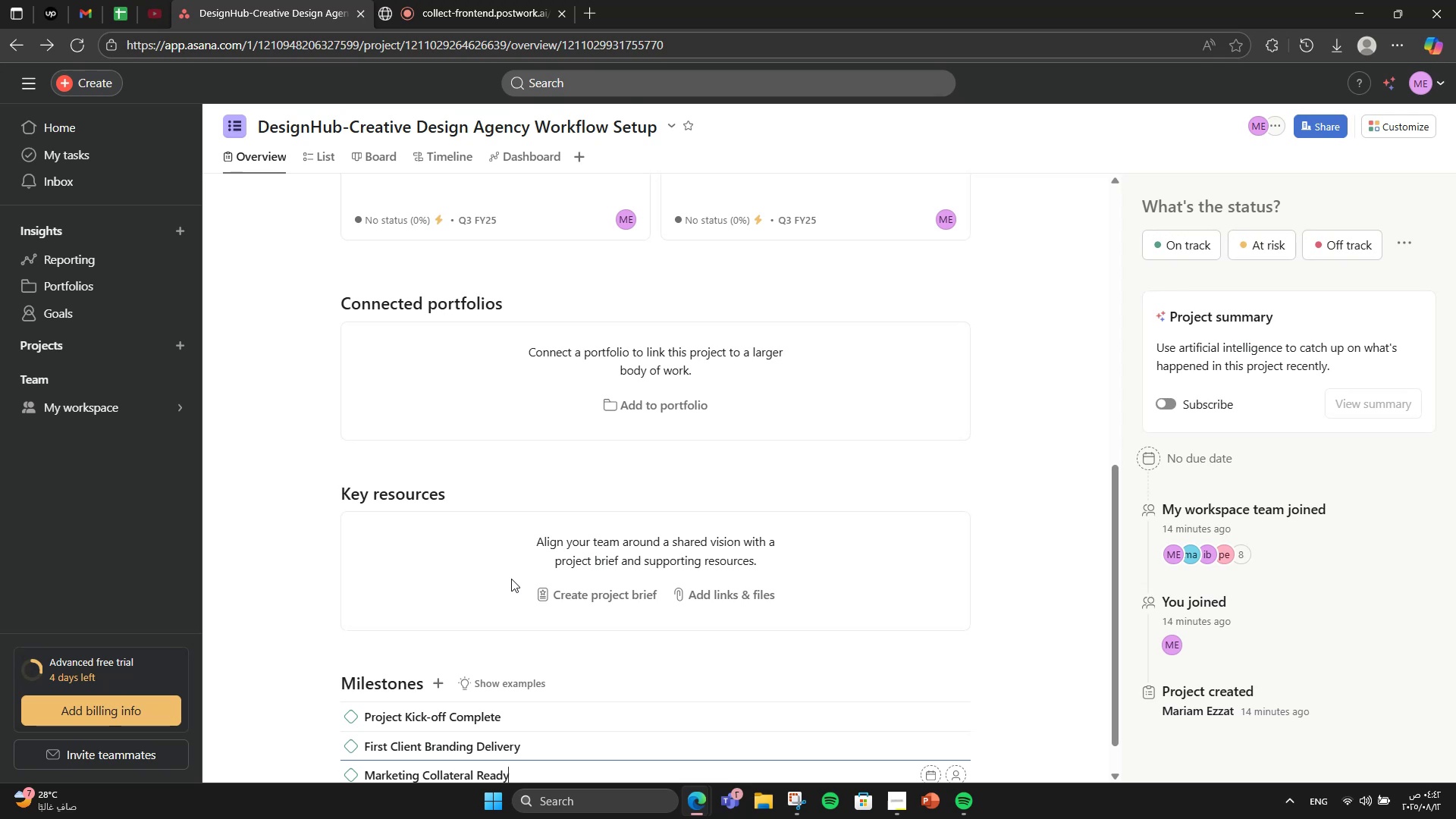 
key(Enter)
 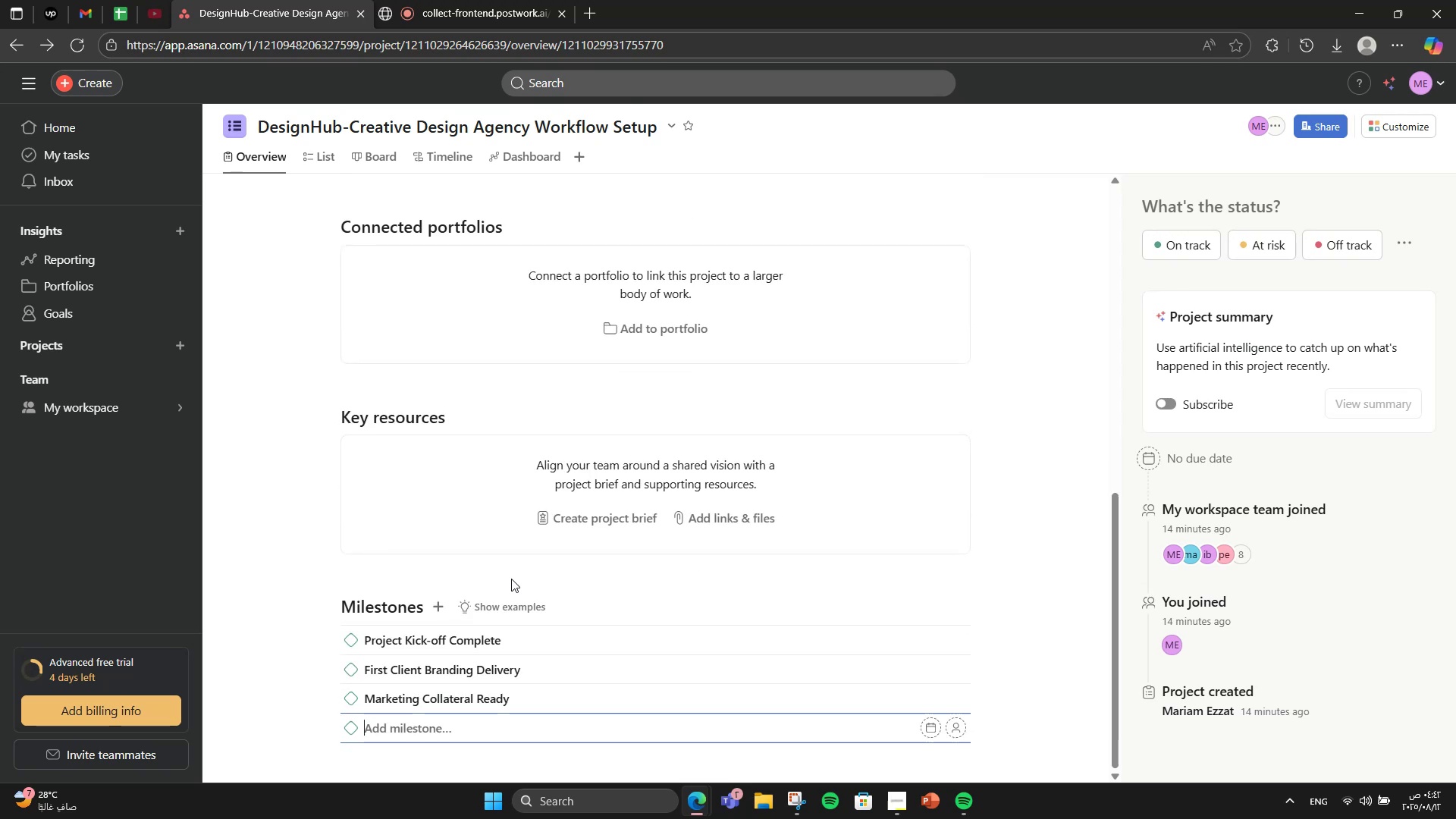 
type(Website Wireframes Approved)
 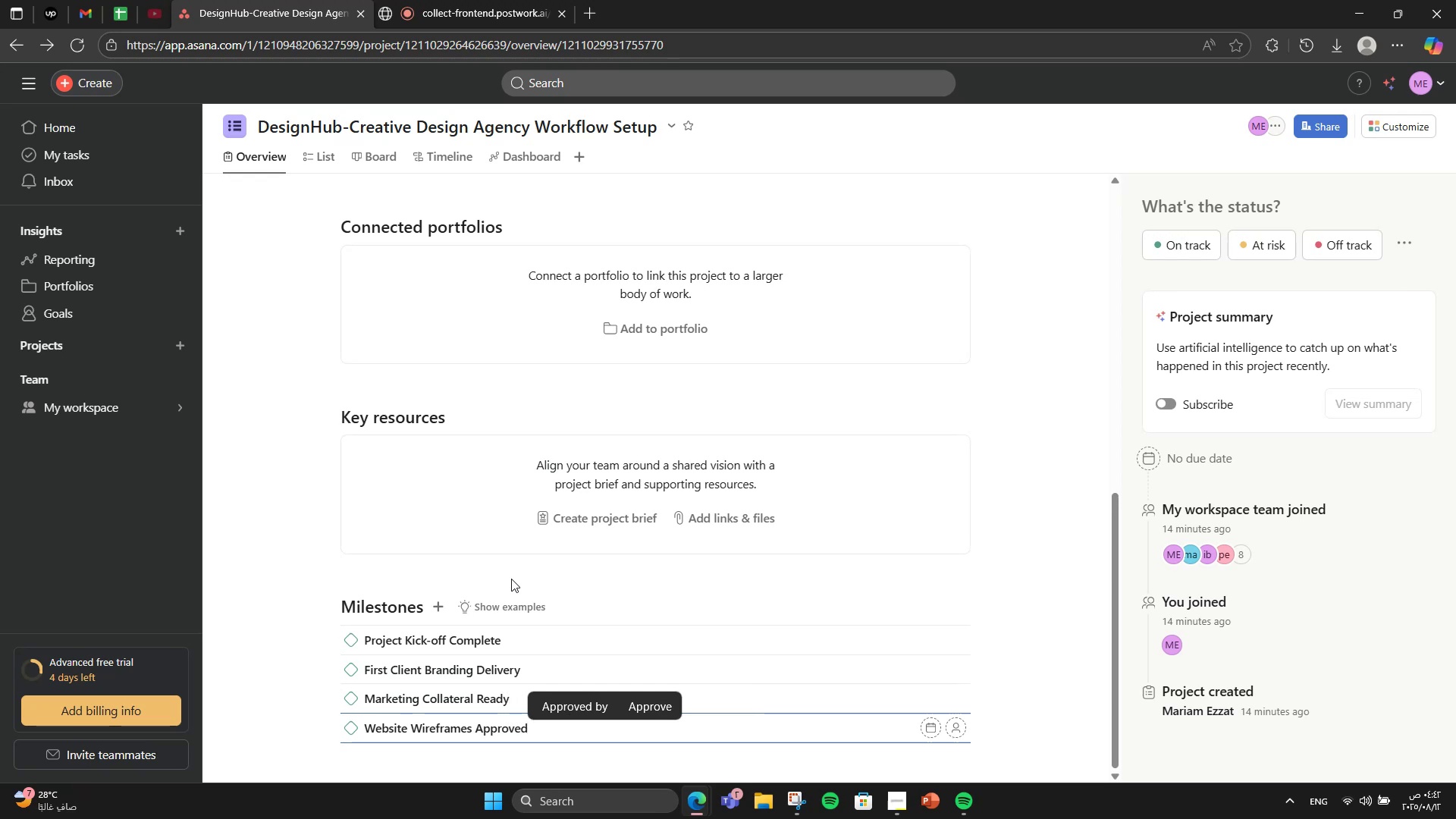 
key(Enter)
 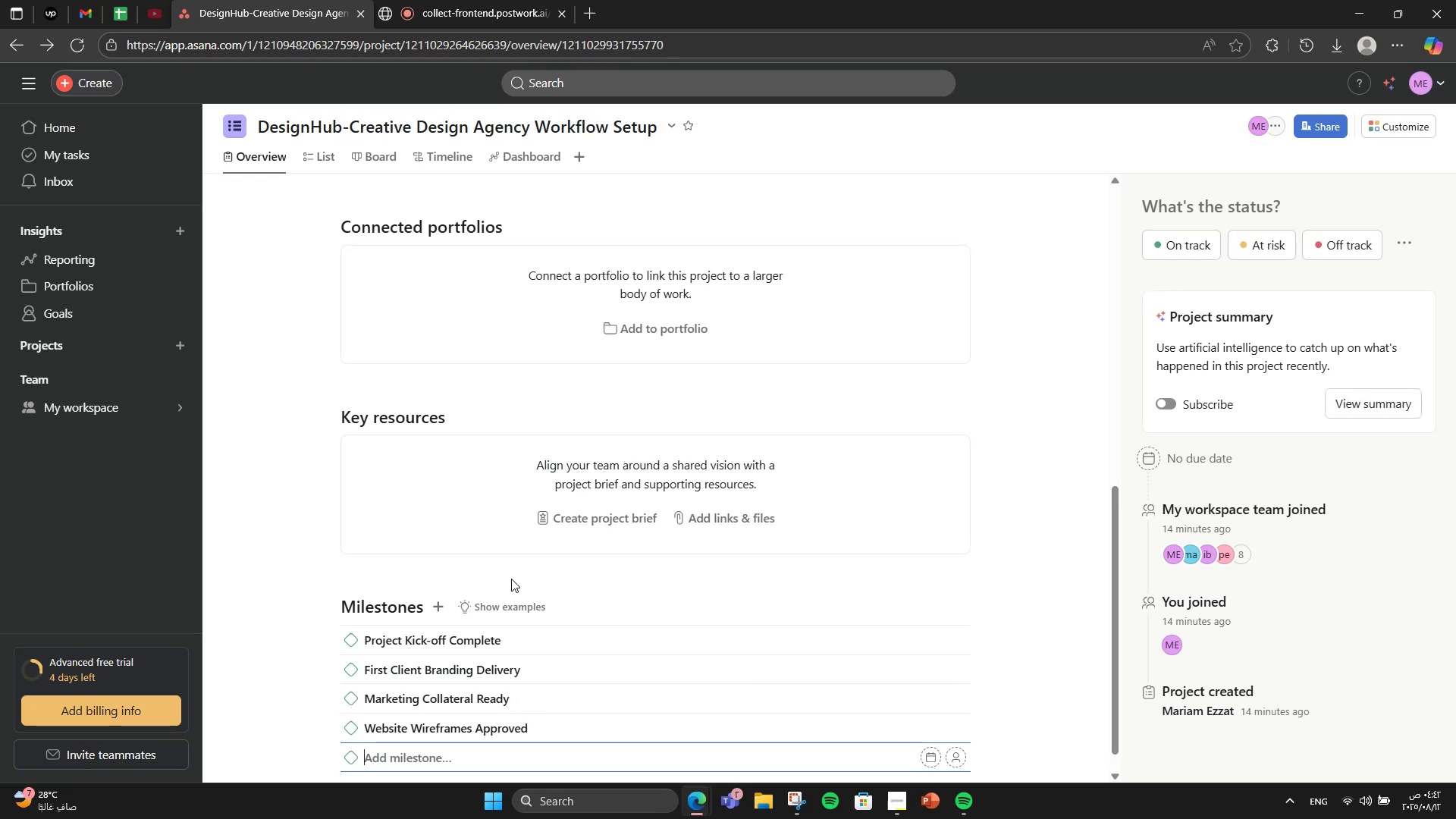 
type(High-Fidelity Designs Delivered)
 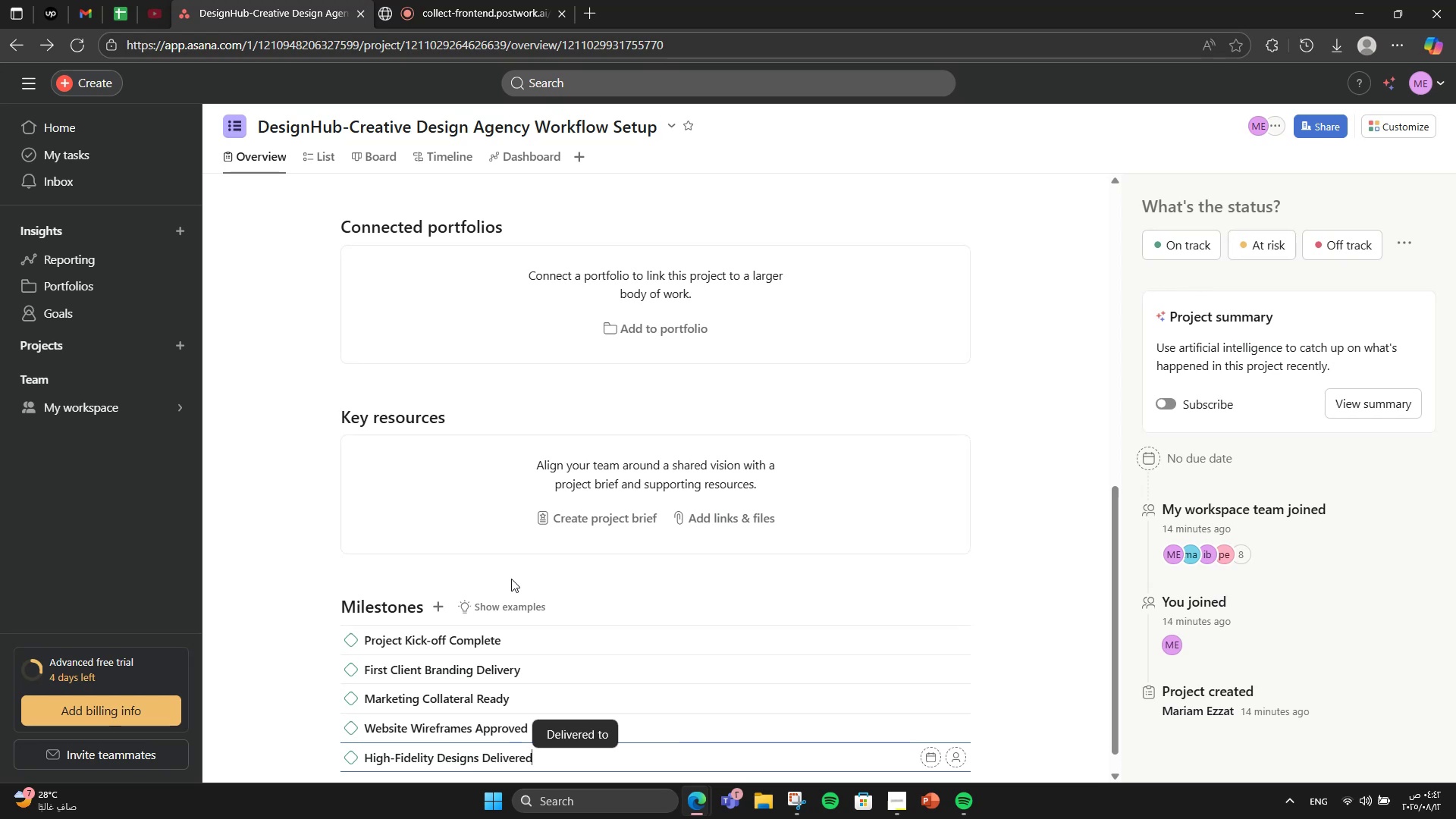 
key(Enter)
 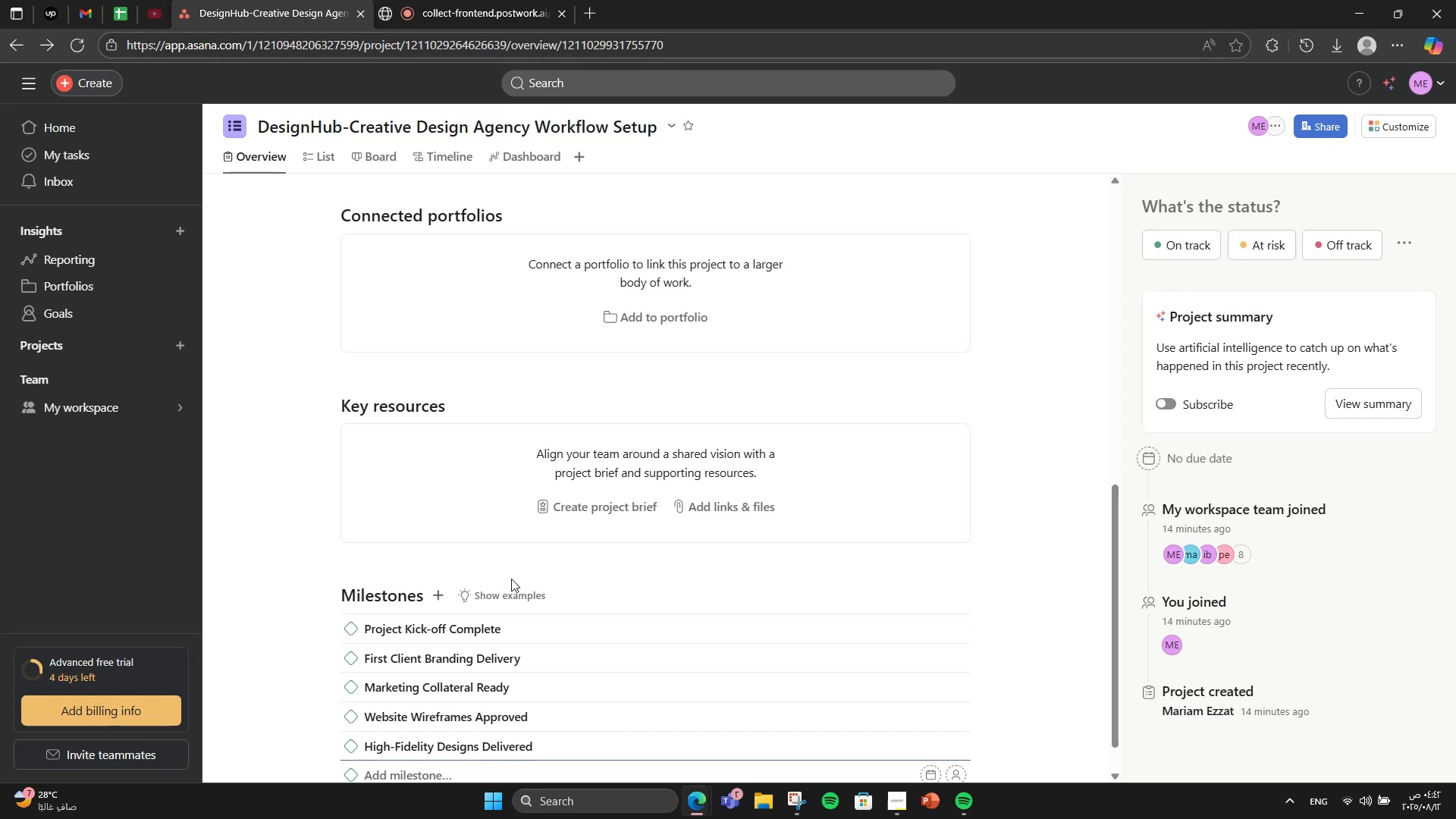 
type(Workflow Implementation Complete)
 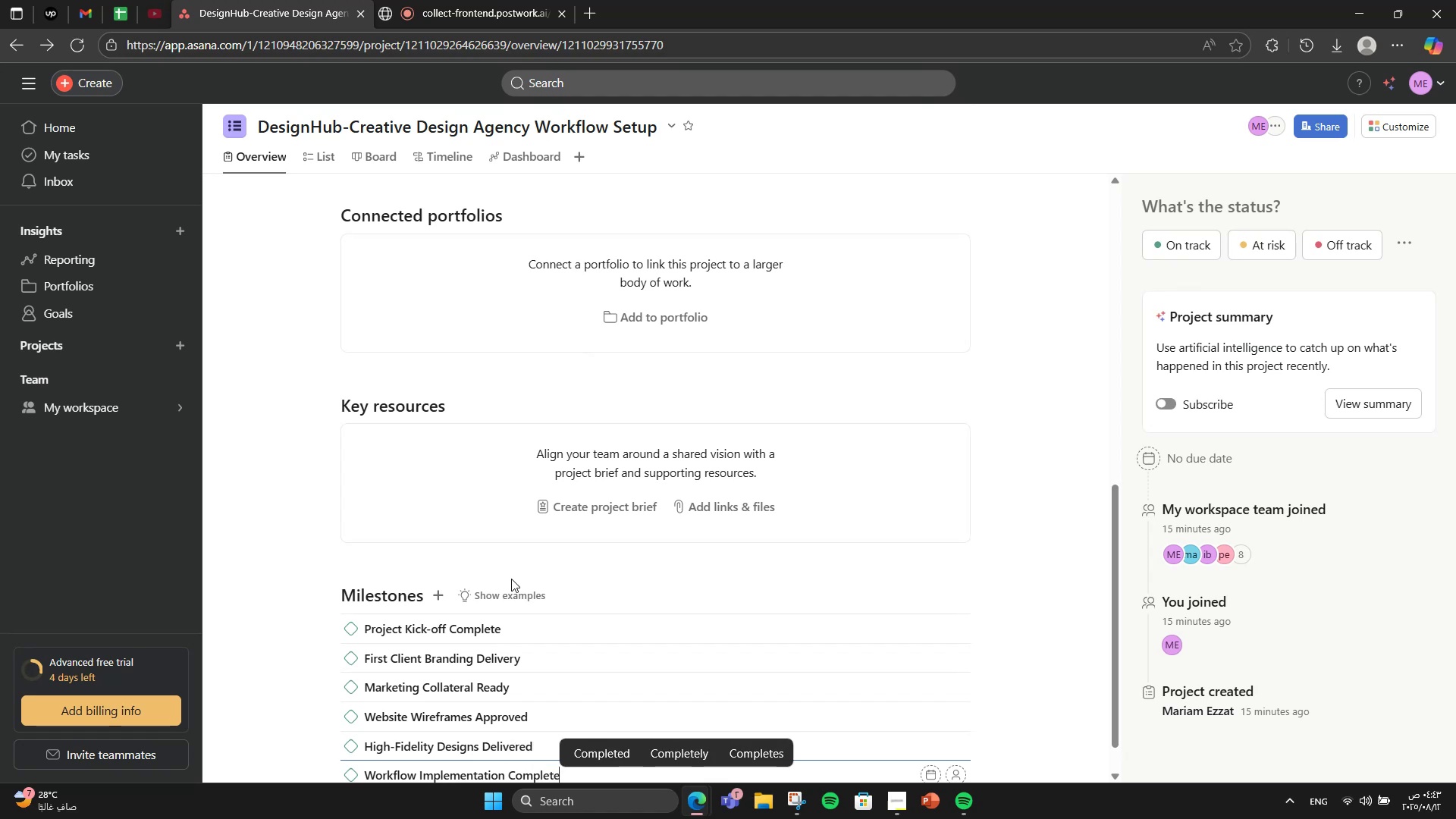 
key(Enter)
 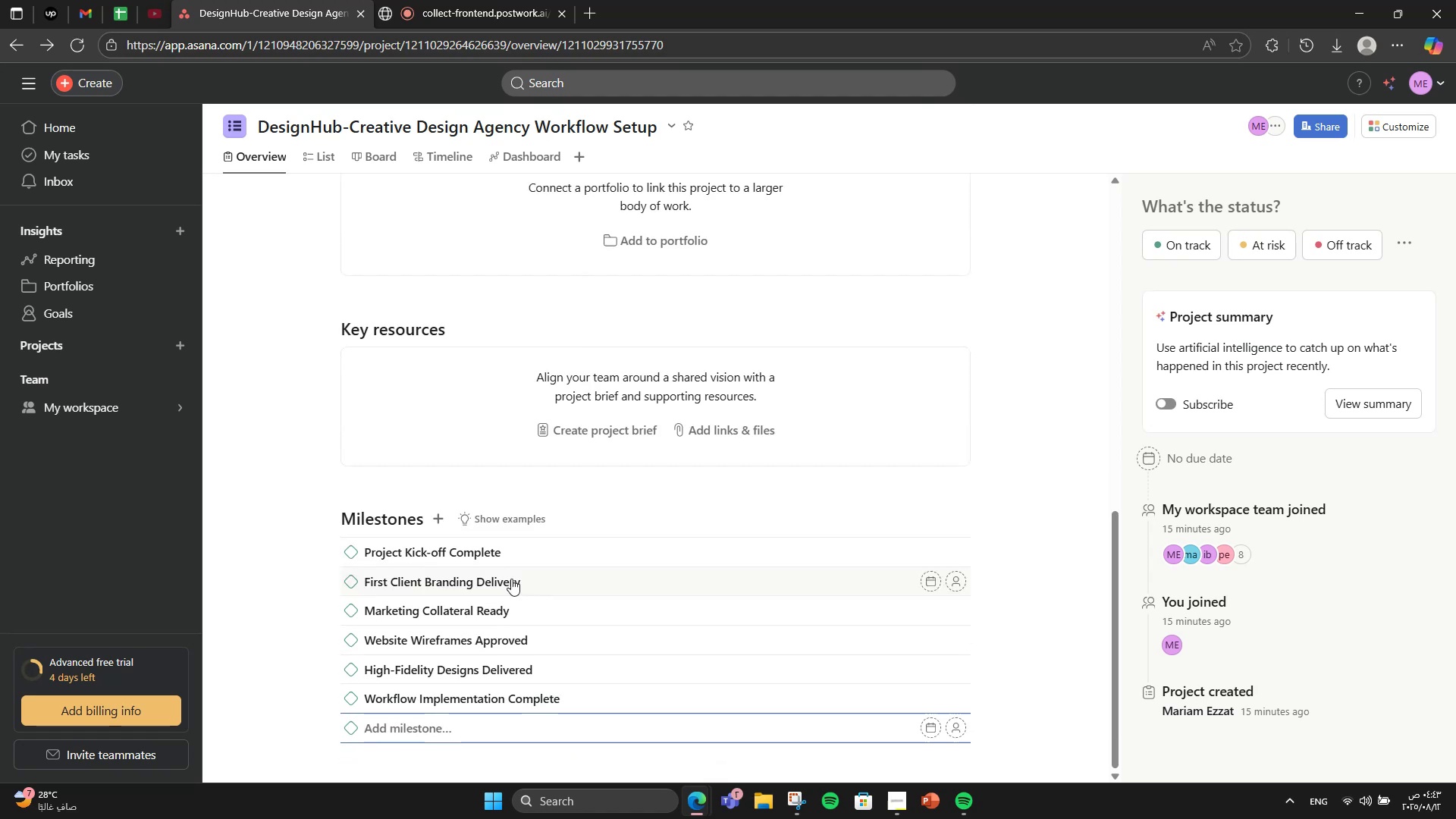 
type(Portfolio & MM)
key(Backspace)
type(arketing Launch)
 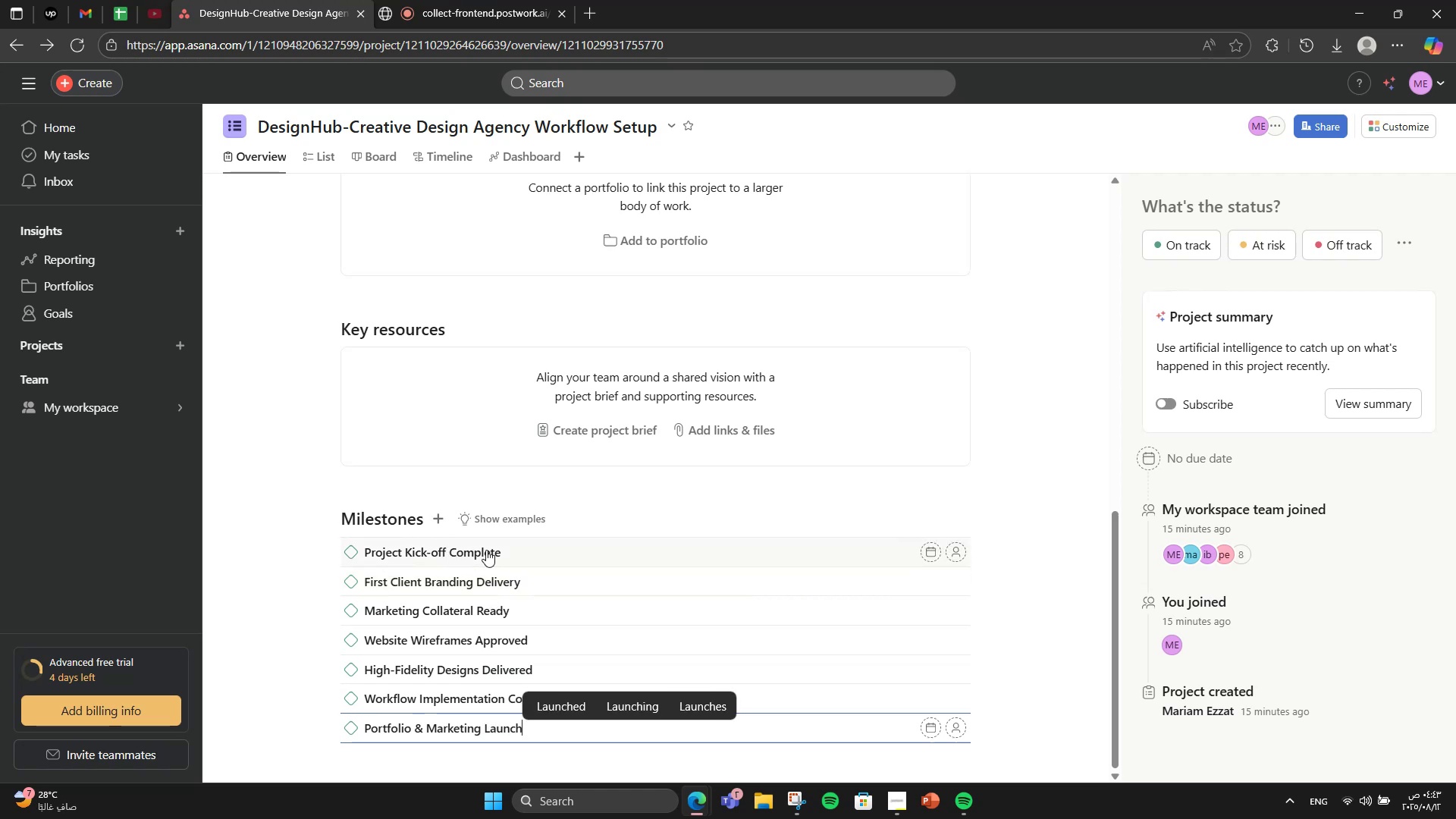 
left_click([514, 550])
 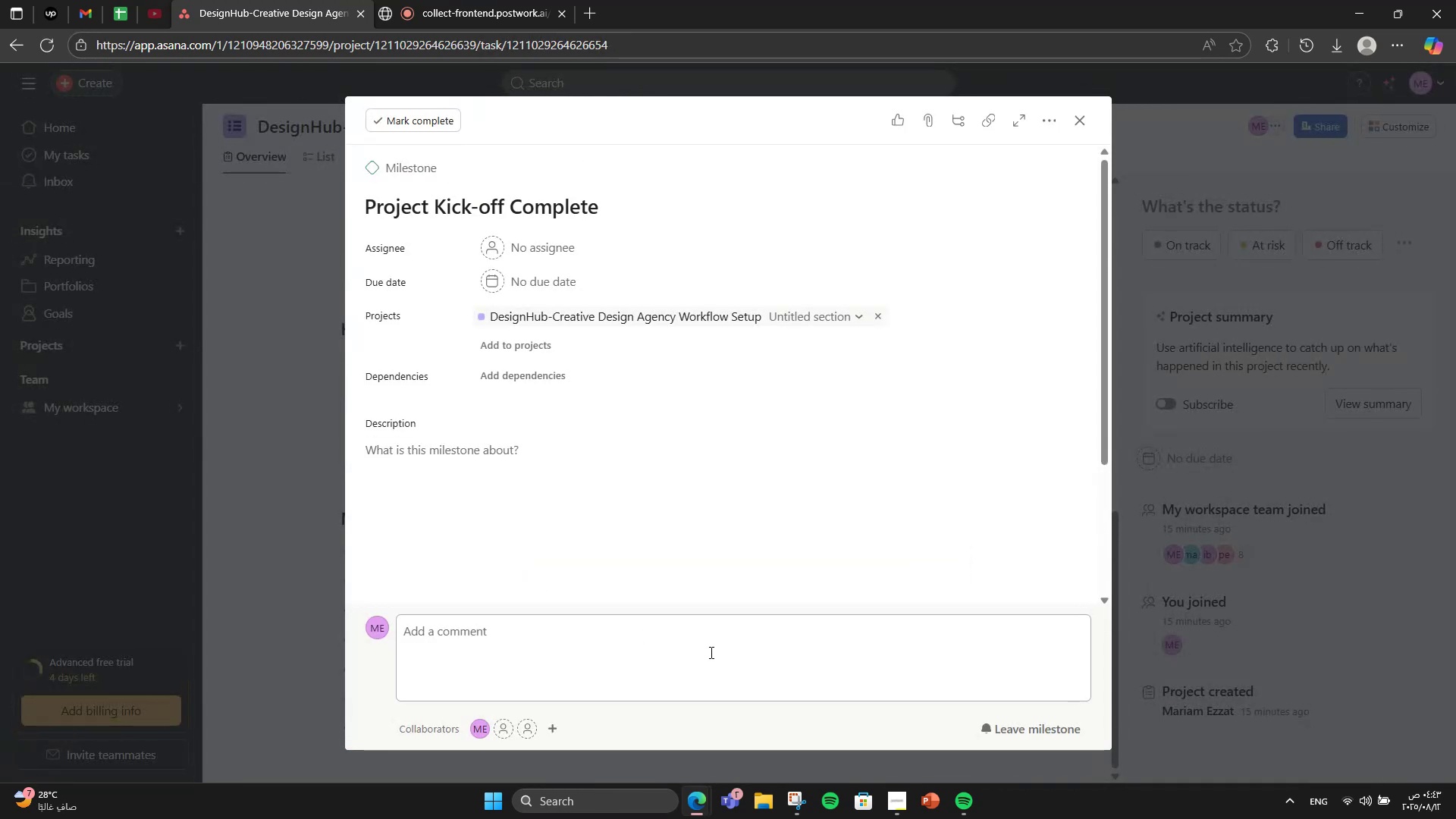 
wait(8.5)
 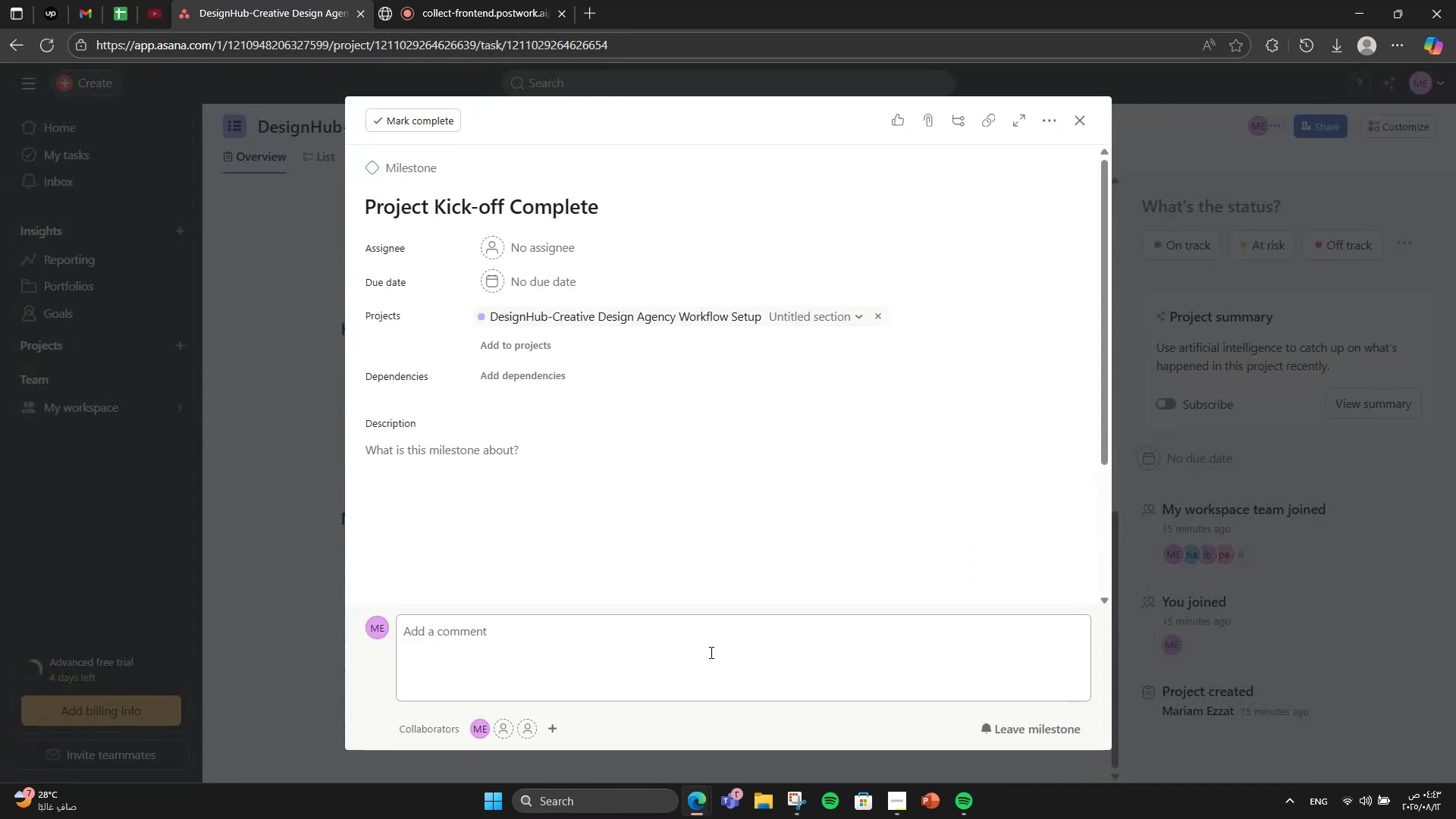 
left_click([628, 560])
 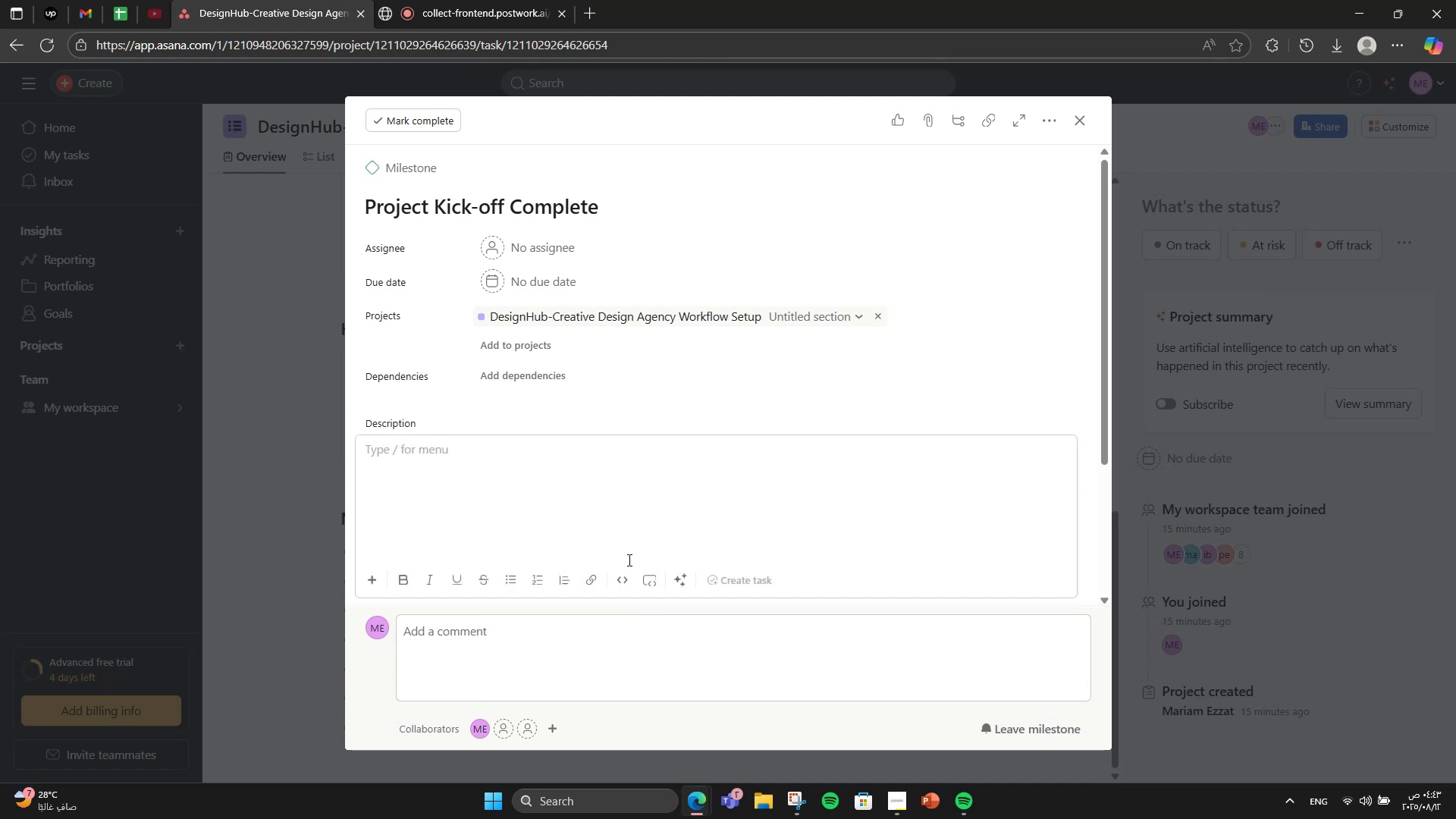 
type(All planning tasks approved and workflow setup started.)
 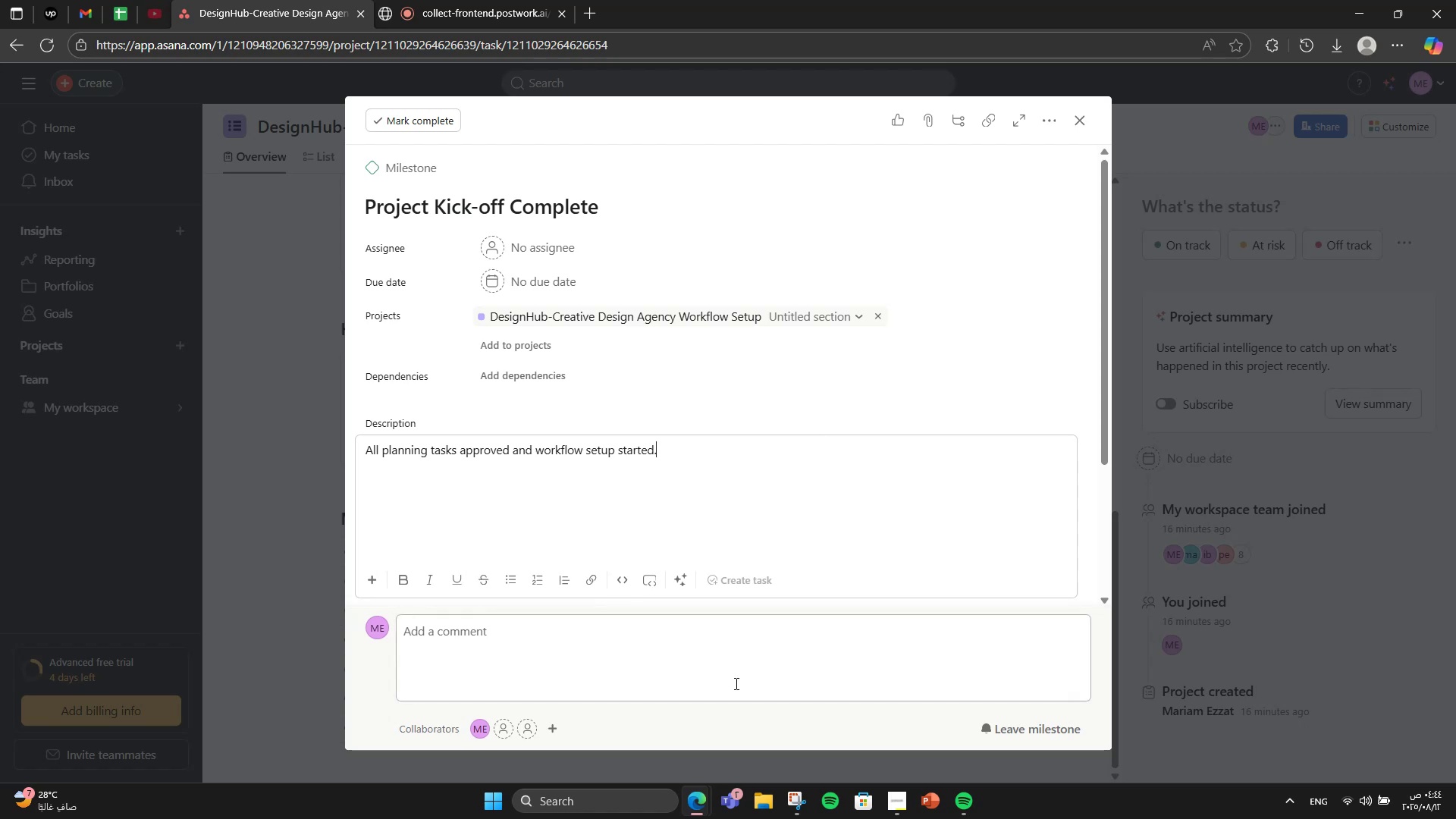 
scroll: coordinate [720, 576], scroll_direction: down, amount: 3.0
 